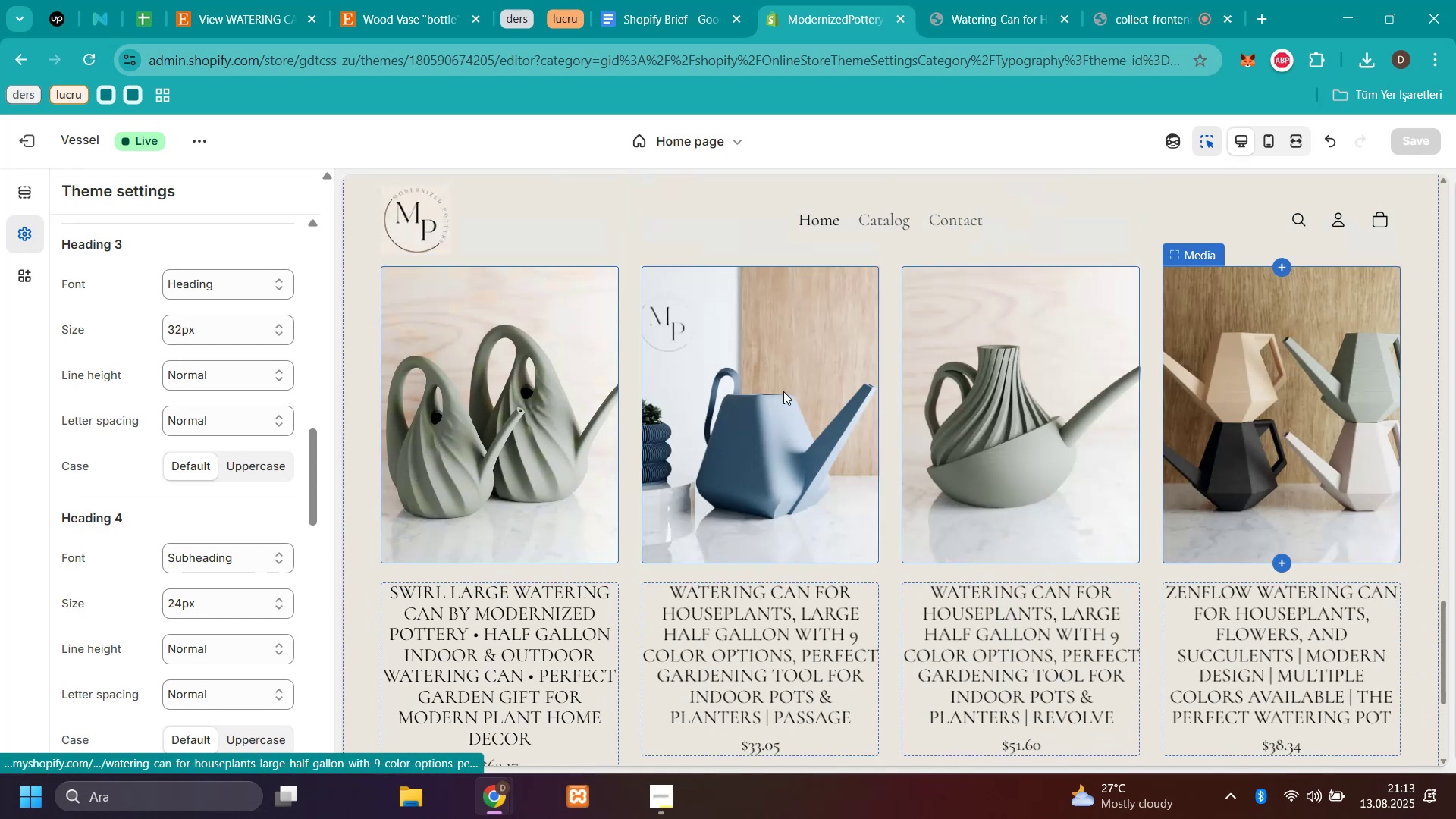 
scroll: coordinate [1111, 555], scroll_direction: down, amount: 5.0
 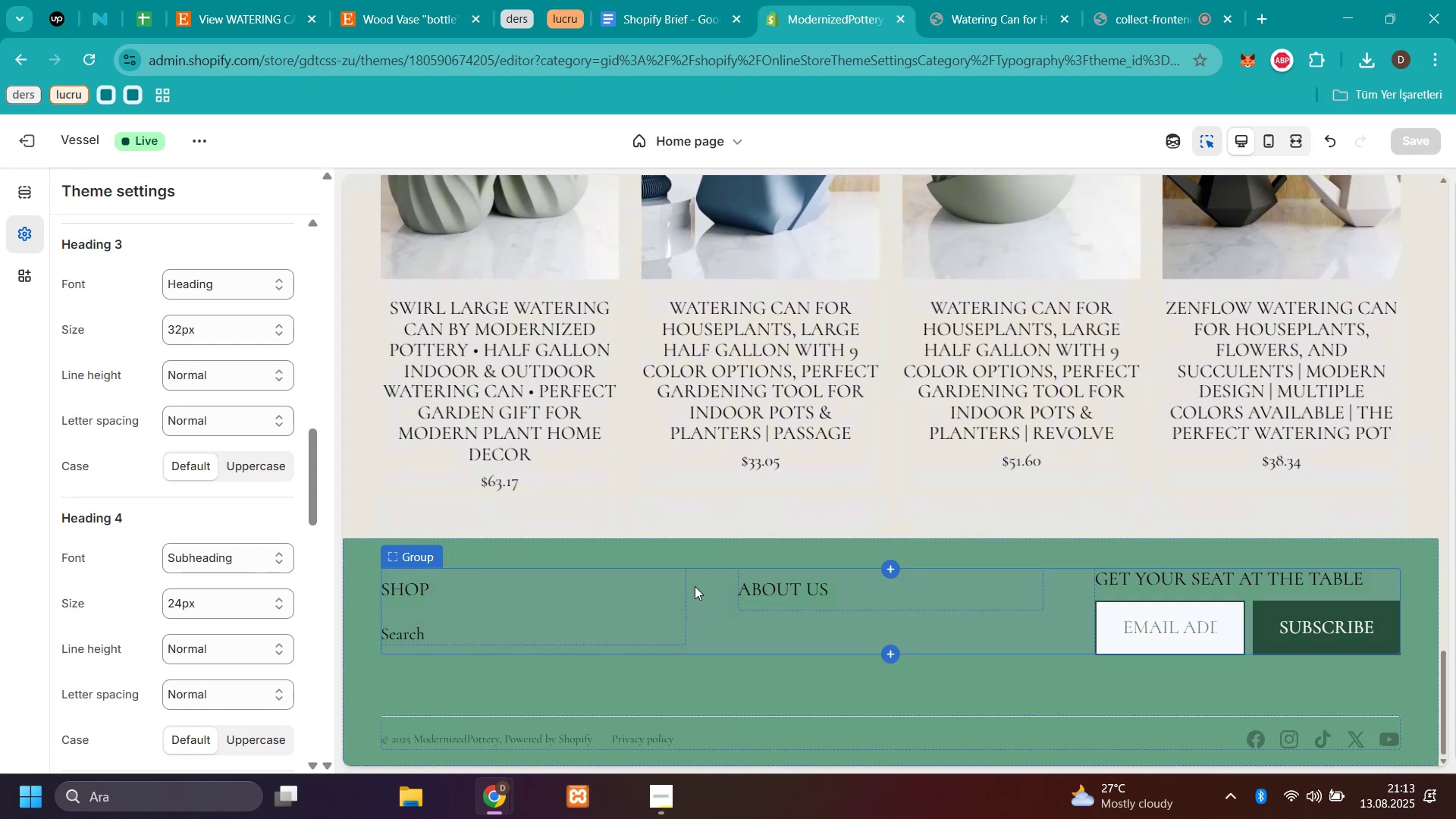 
scroll: coordinate [1072, 317], scroll_direction: up, amount: 35.0
 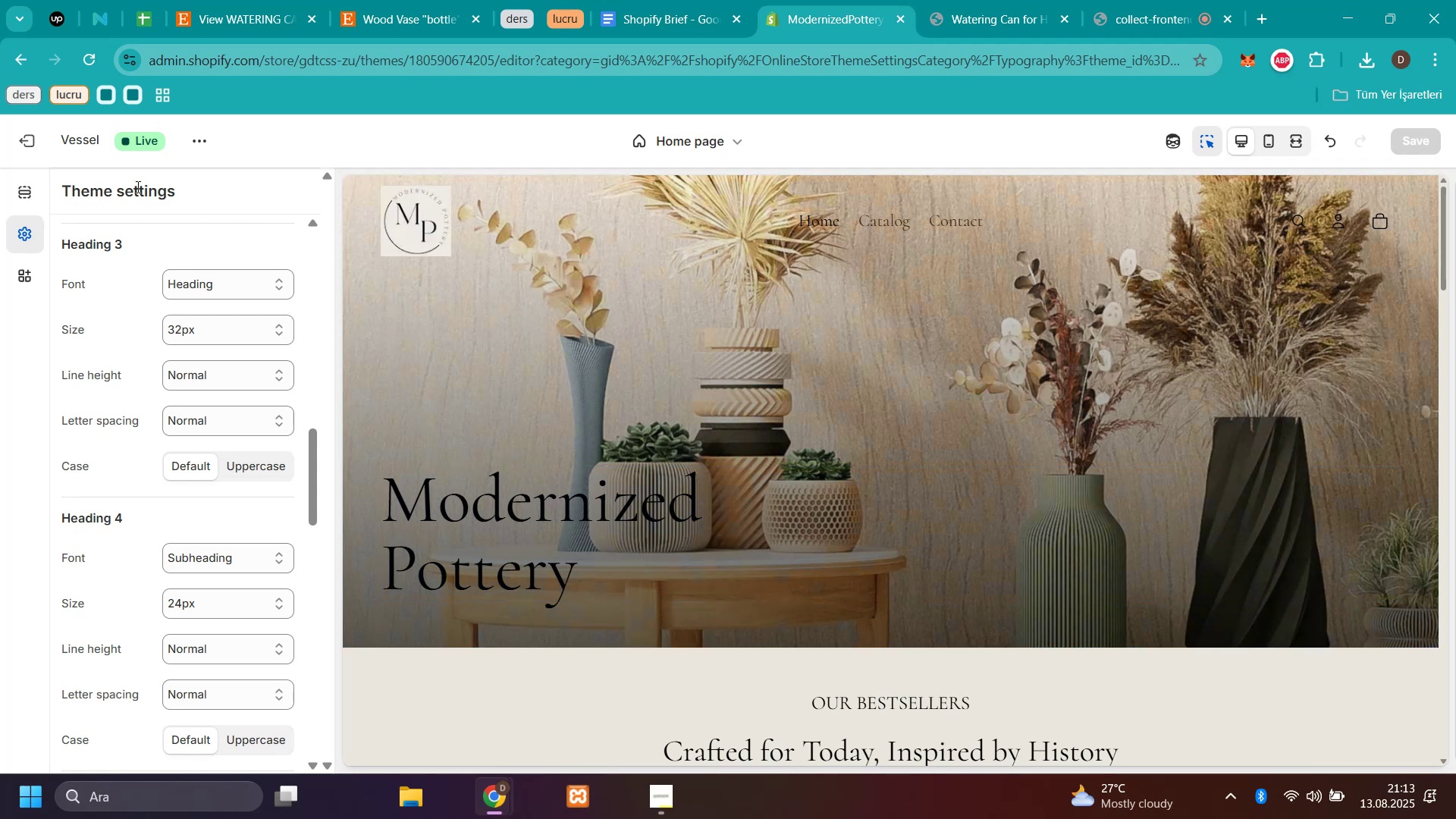 
left_click([43, 199])
 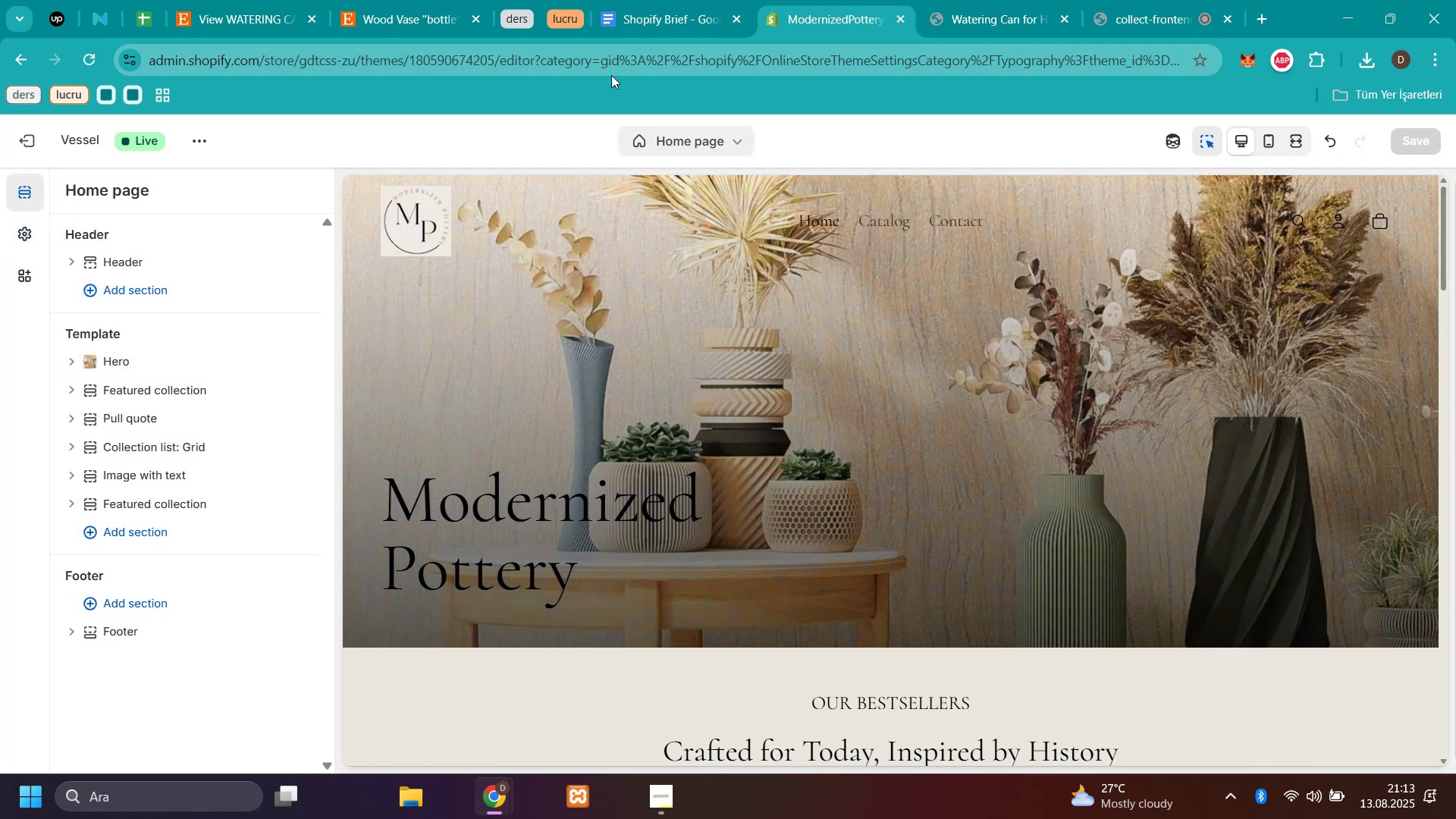 
left_click([1243, 139])
 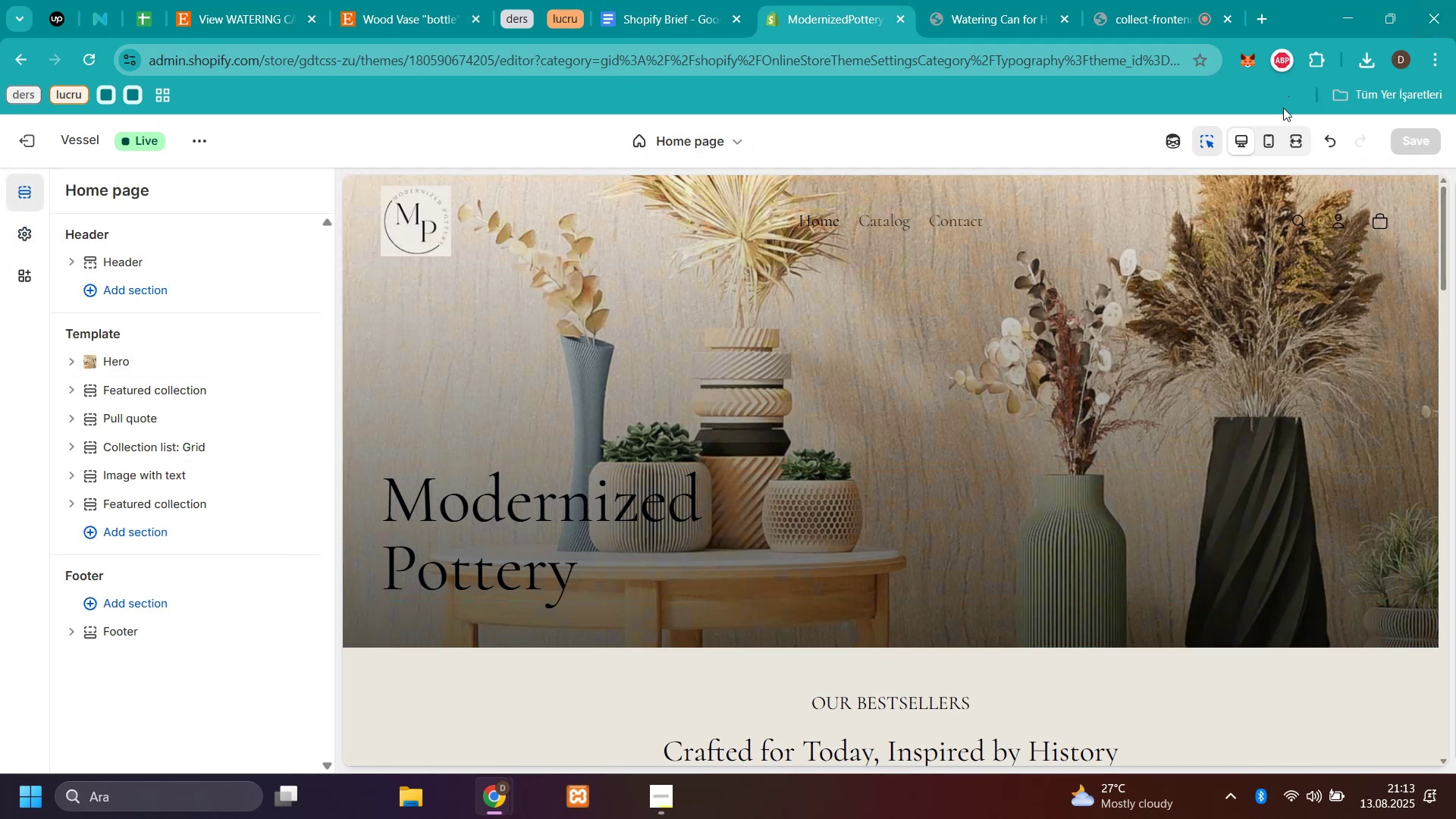 
left_click([1270, 135])
 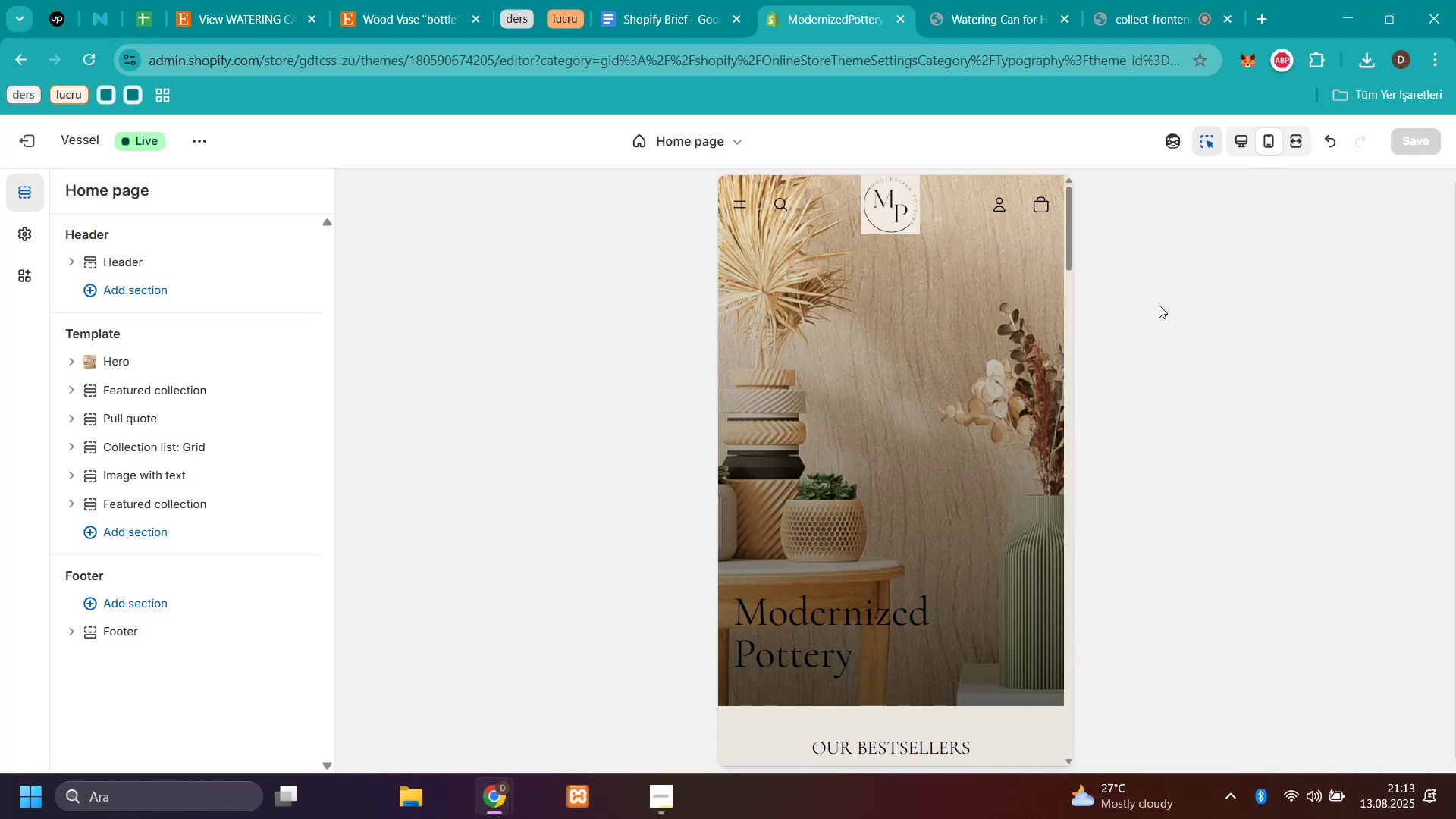 
scroll: coordinate [996, 416], scroll_direction: down, amount: 25.0
 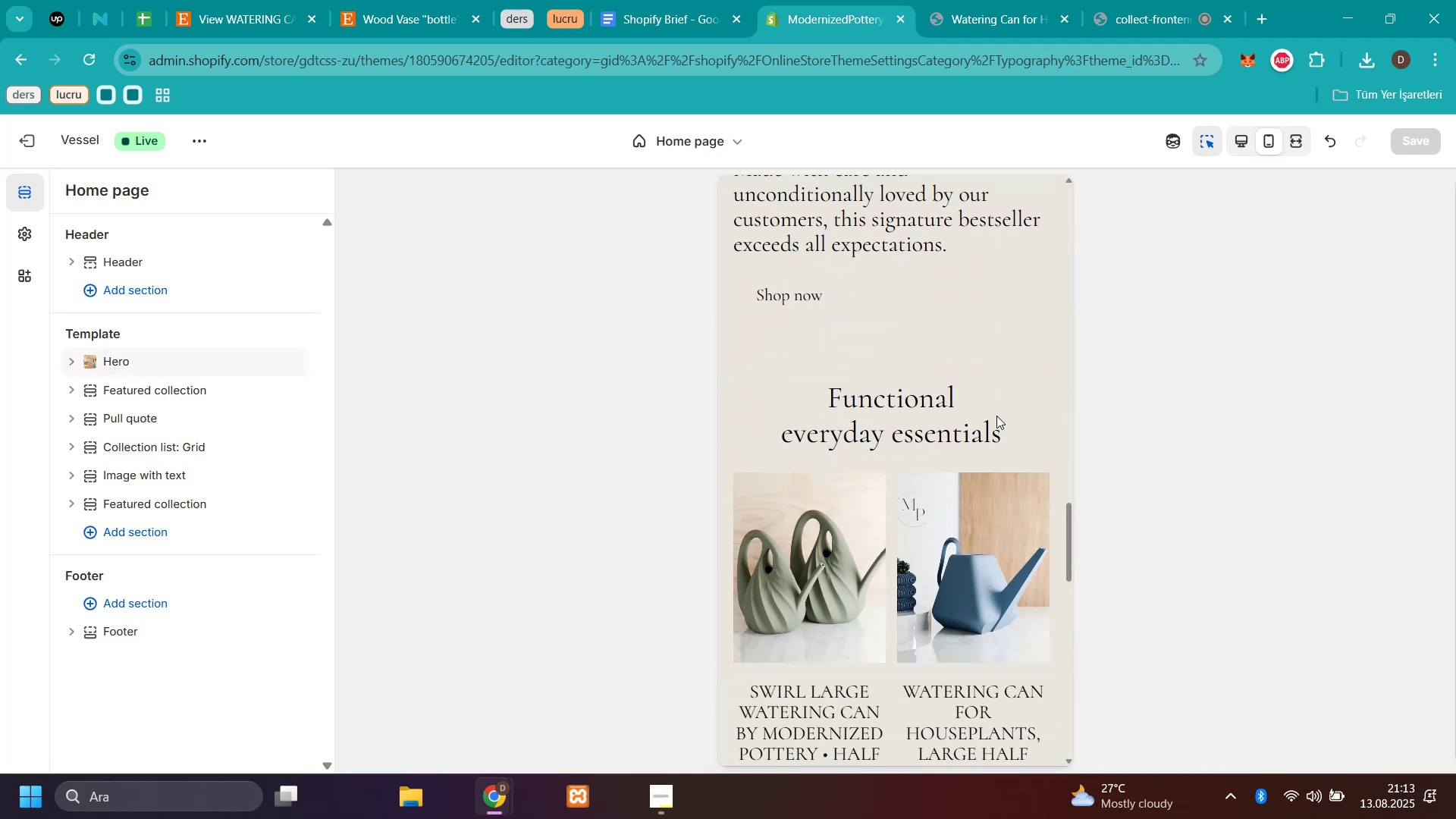 
scroll: coordinate [940, 344], scroll_direction: up, amount: 40.0
 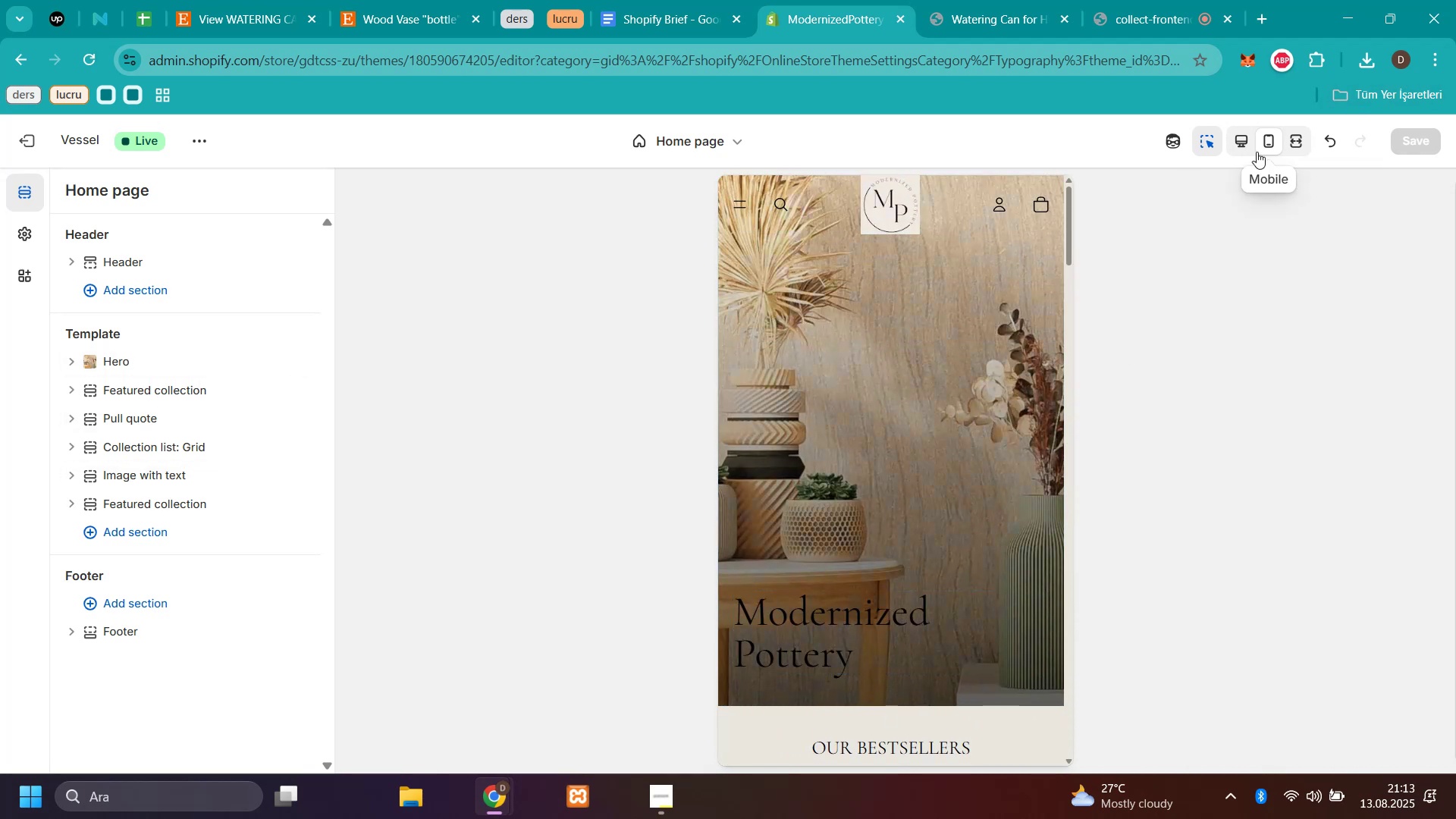 
left_click([1241, 140])
 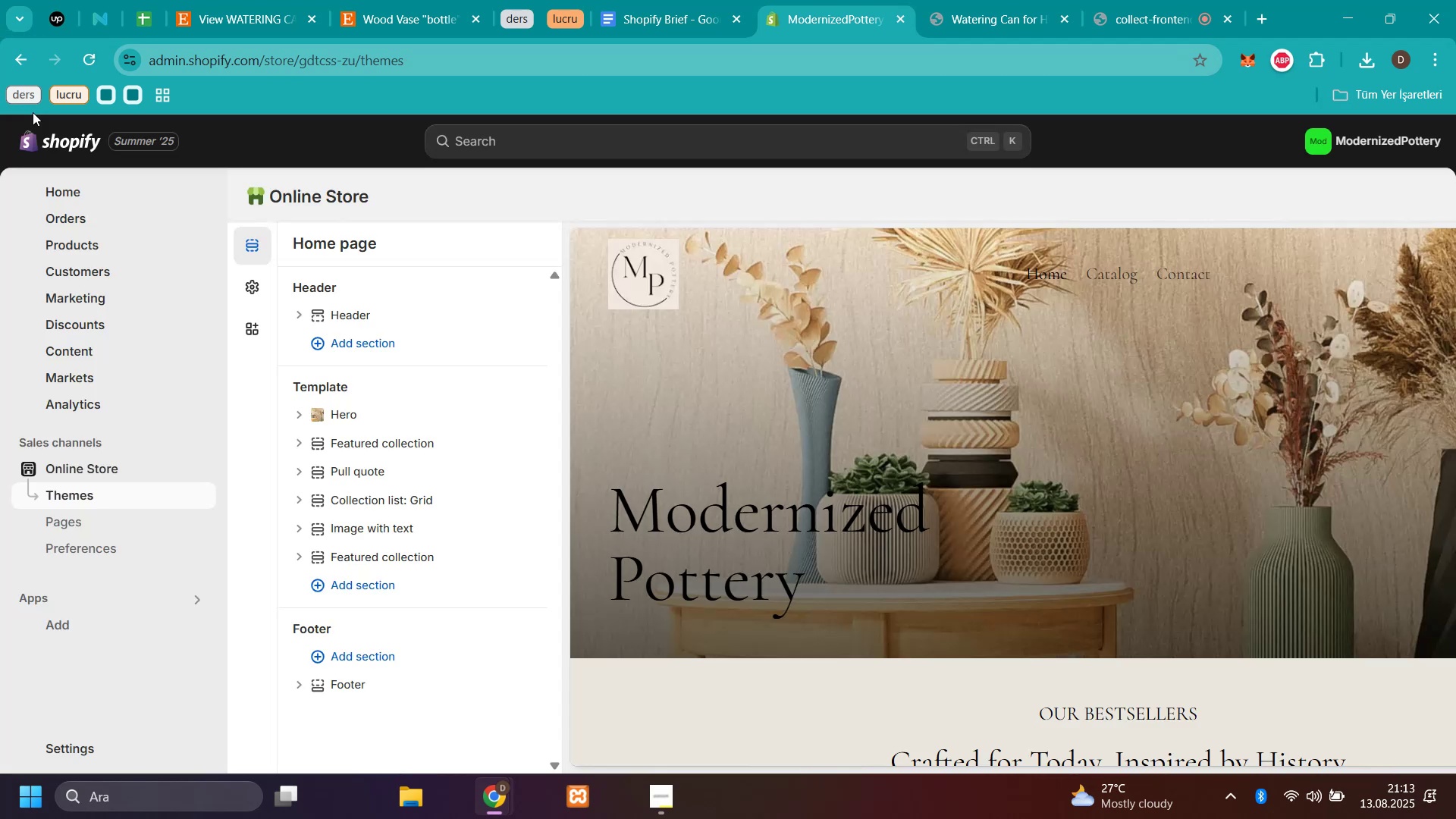 
wait(11.02)
 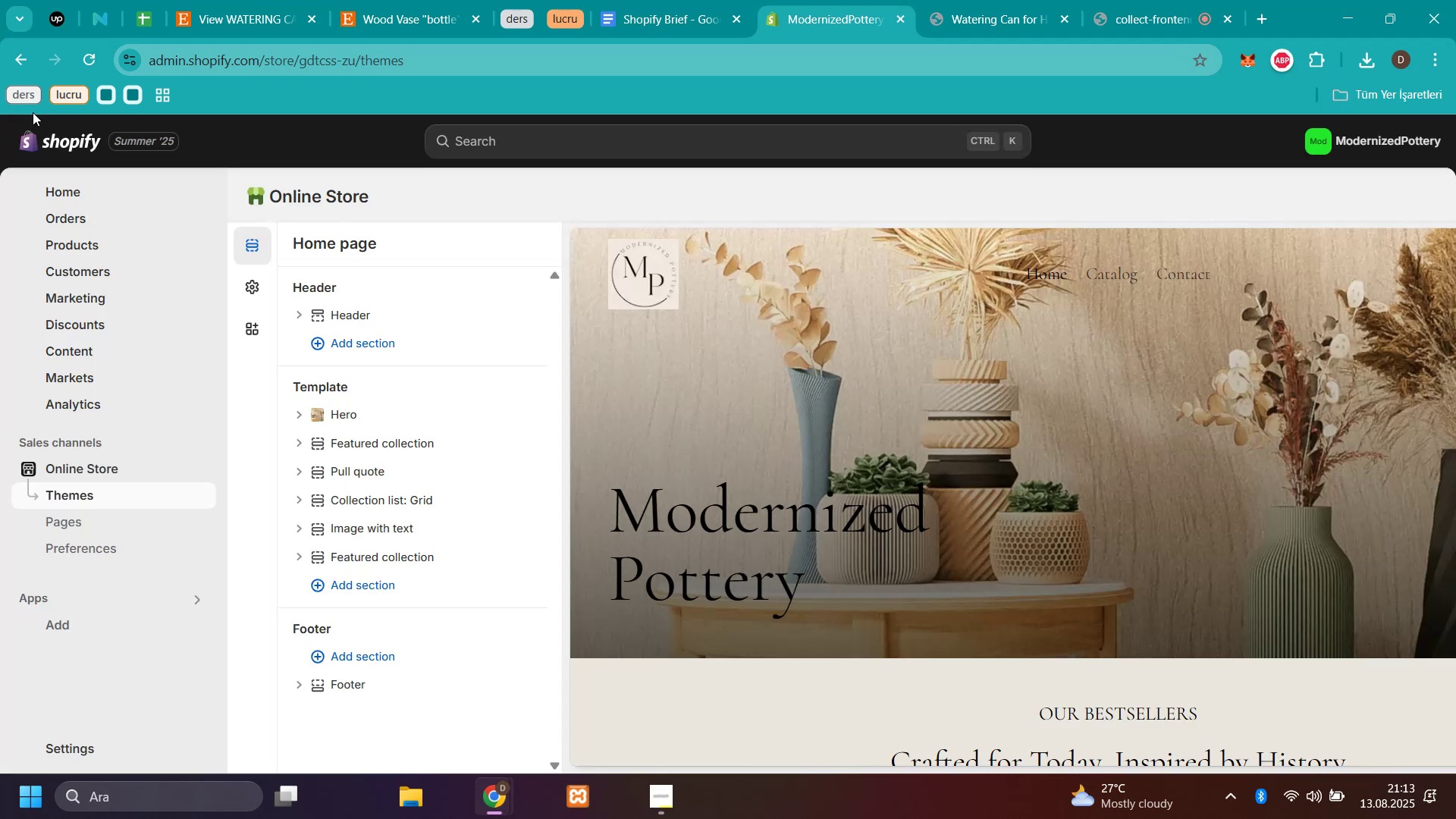 
left_click([79, 353])
 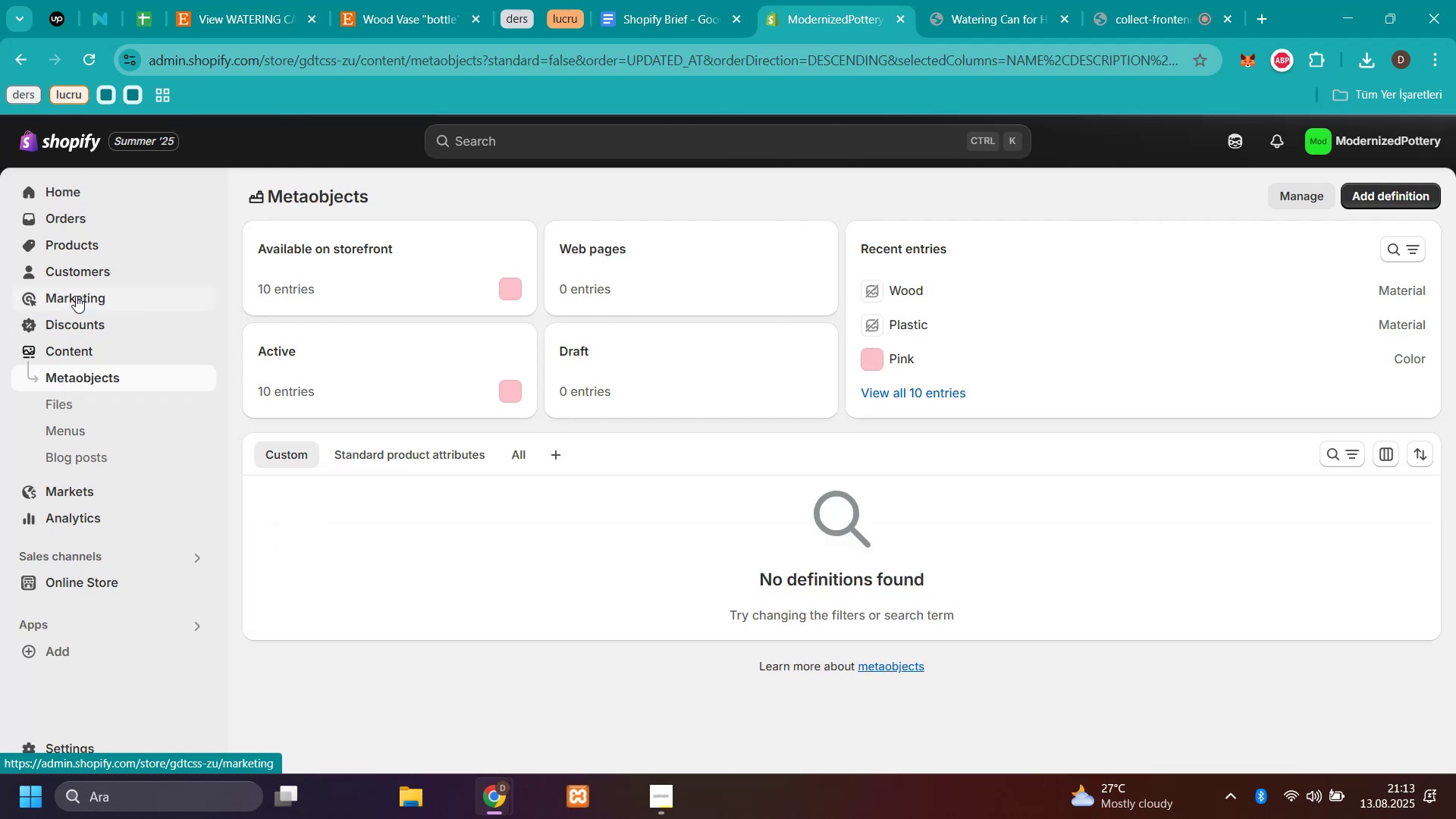 
left_click([96, 239])
 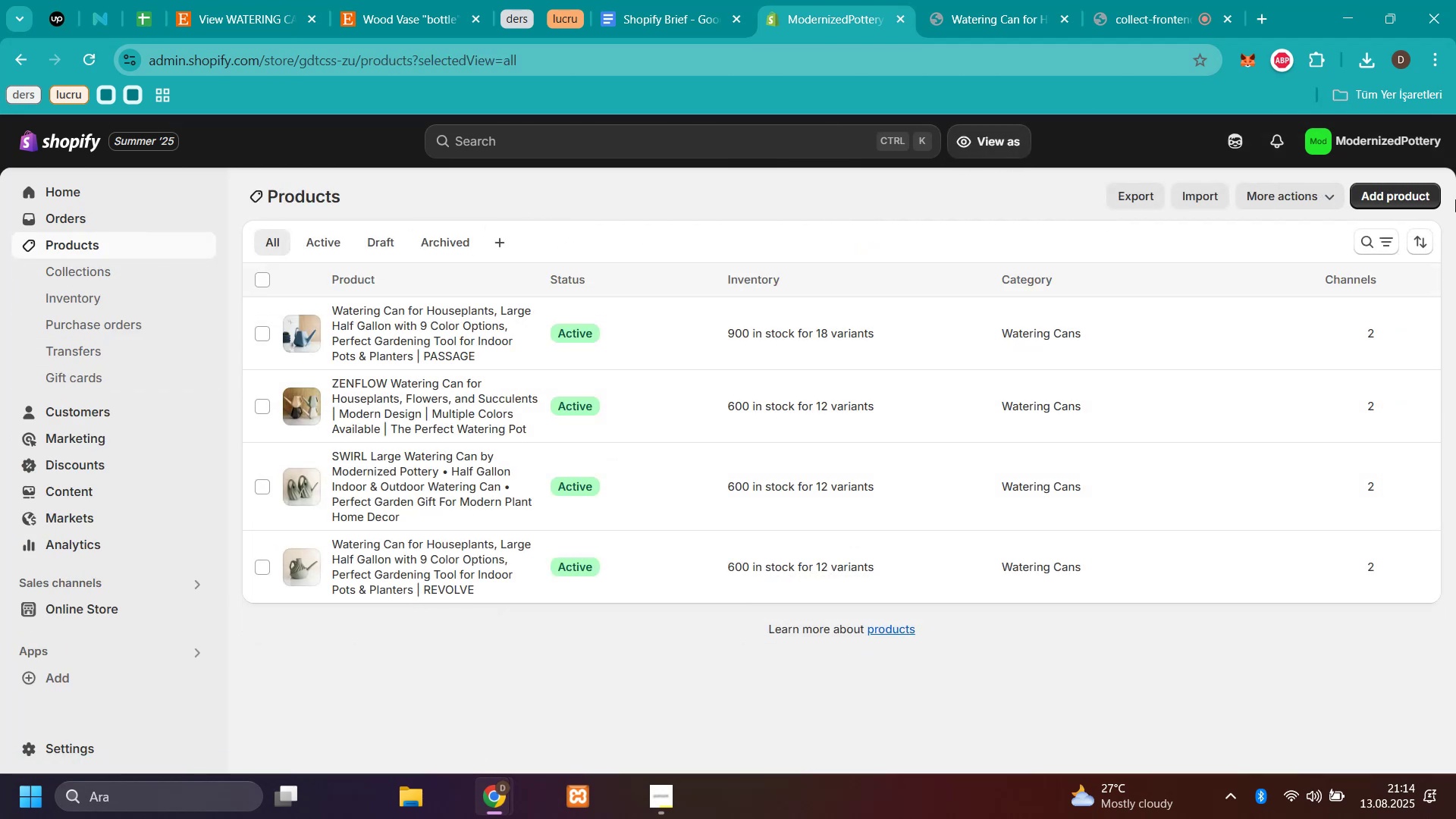 
left_click([1396, 199])
 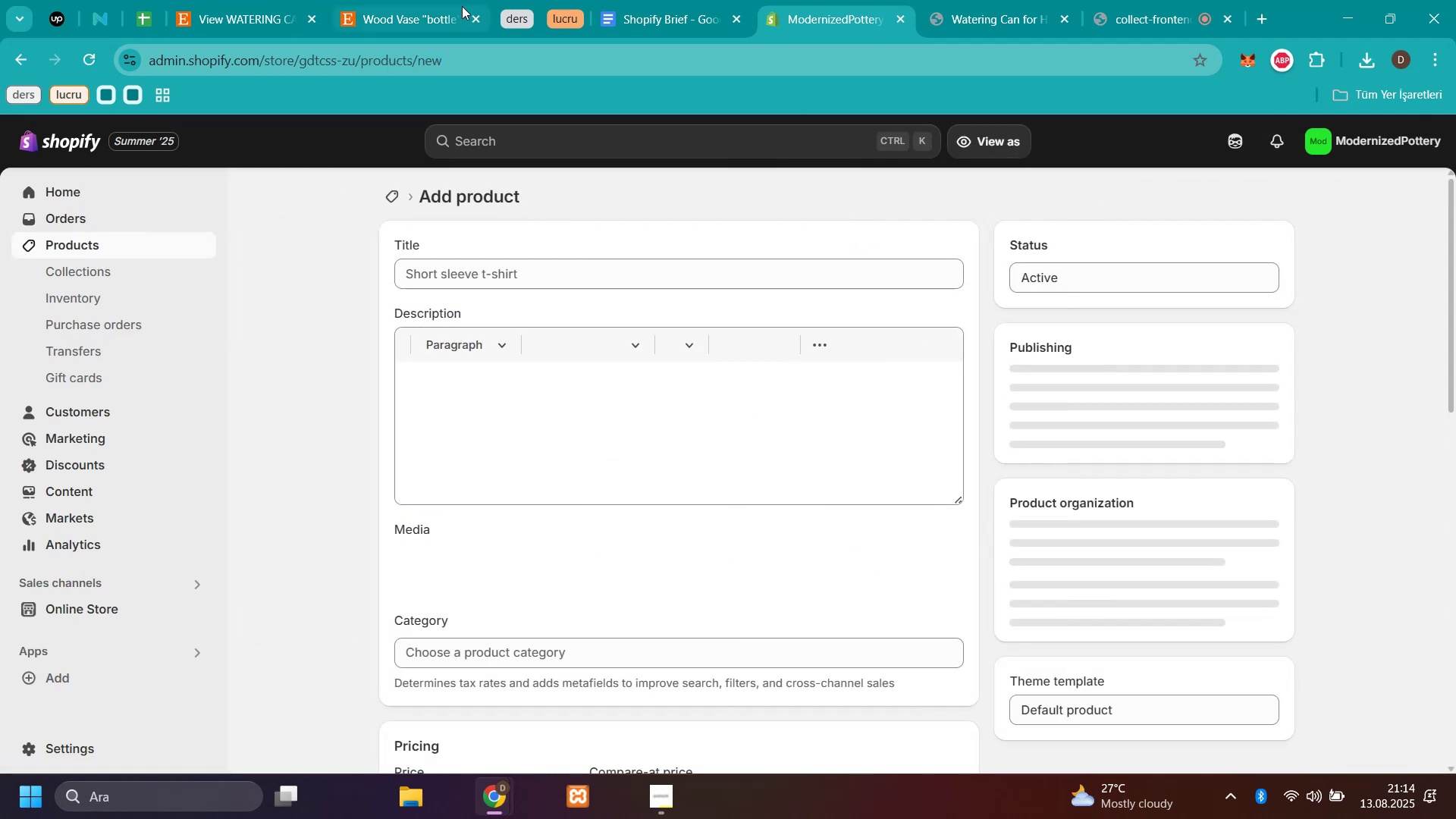 
left_click([413, 22])
 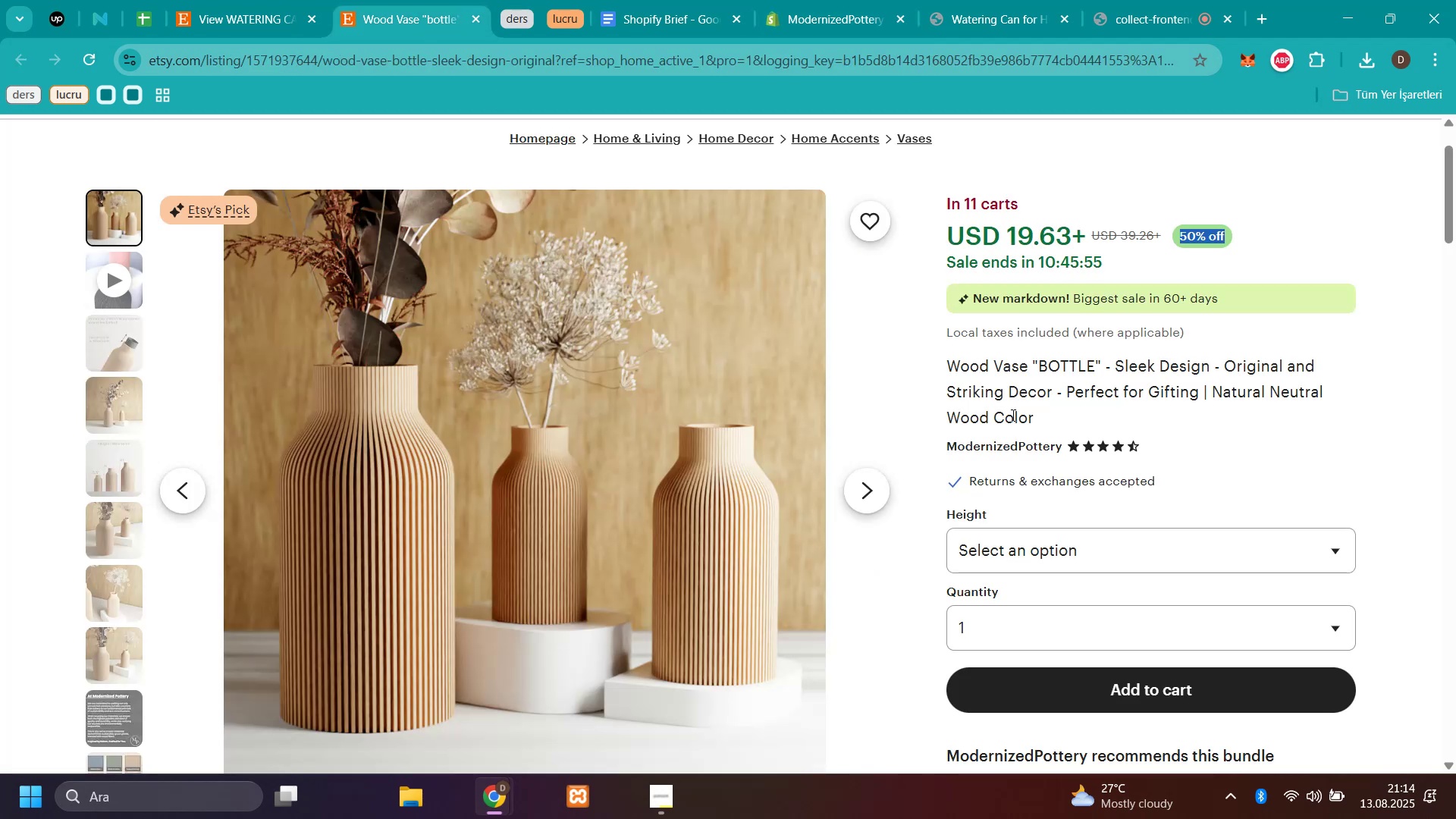 
left_click_drag(start_coordinate=[1037, 421], to_coordinate=[947, 367])
 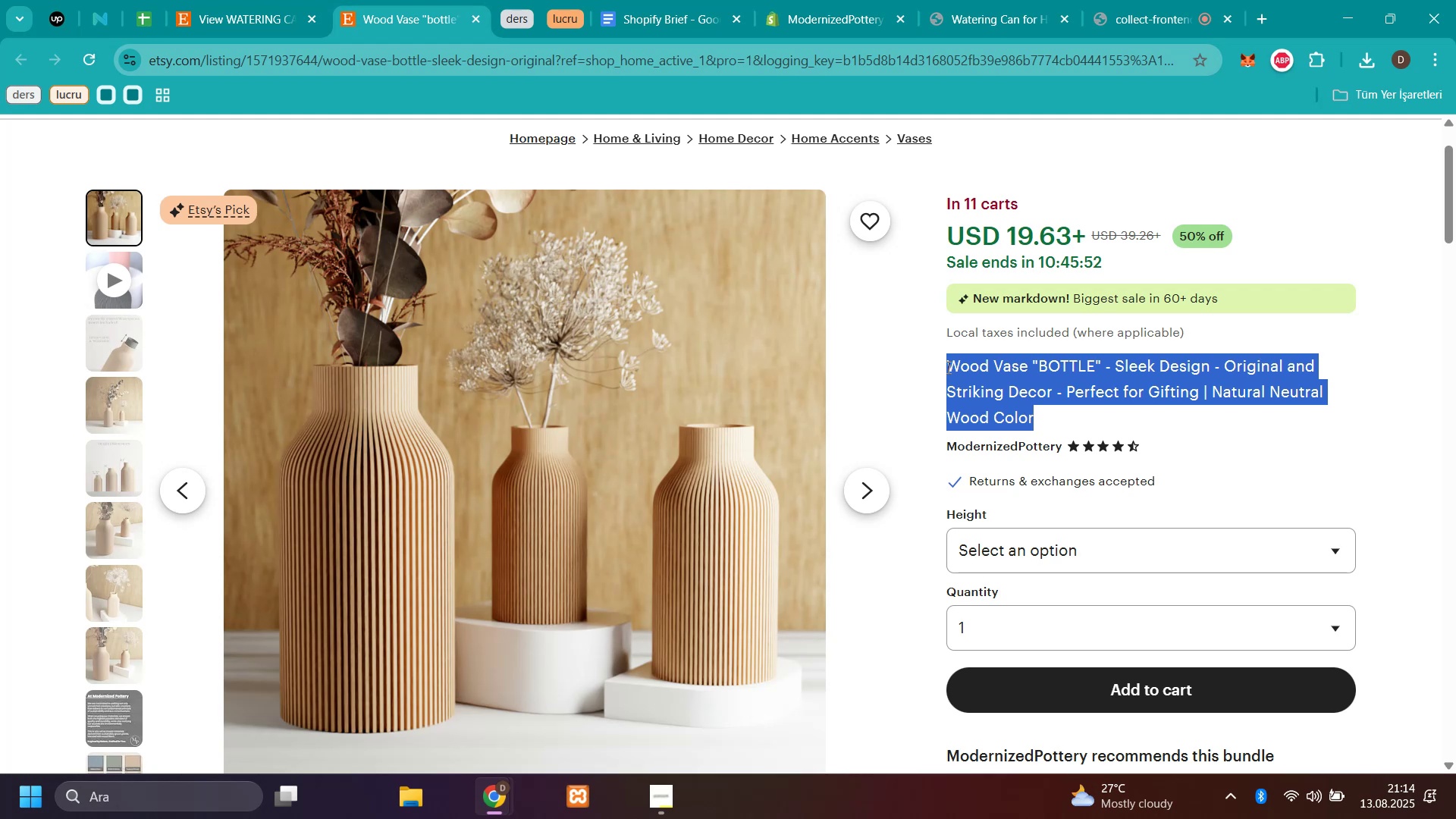 
key(Control+C)
 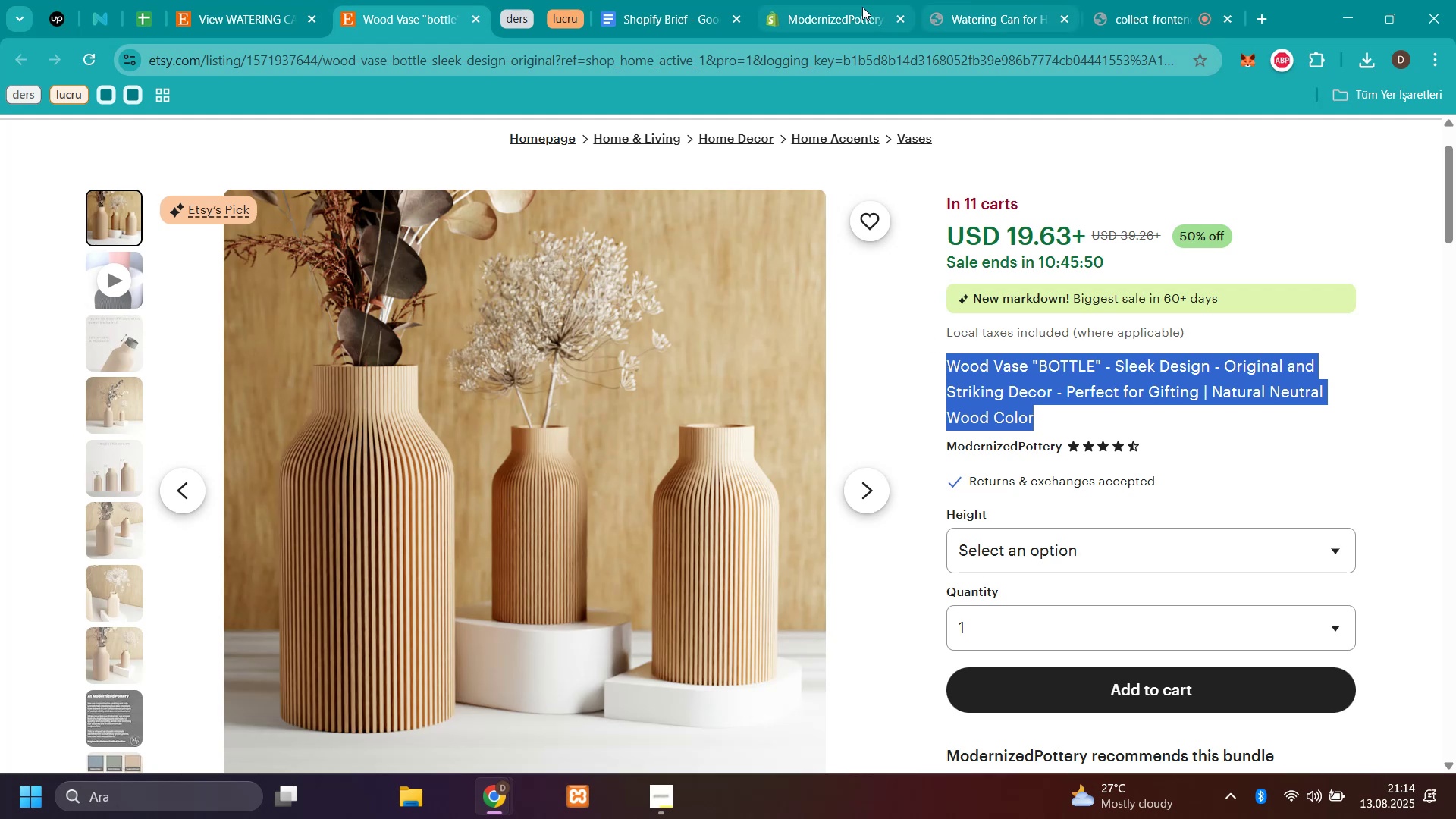 
left_click([812, 28])
 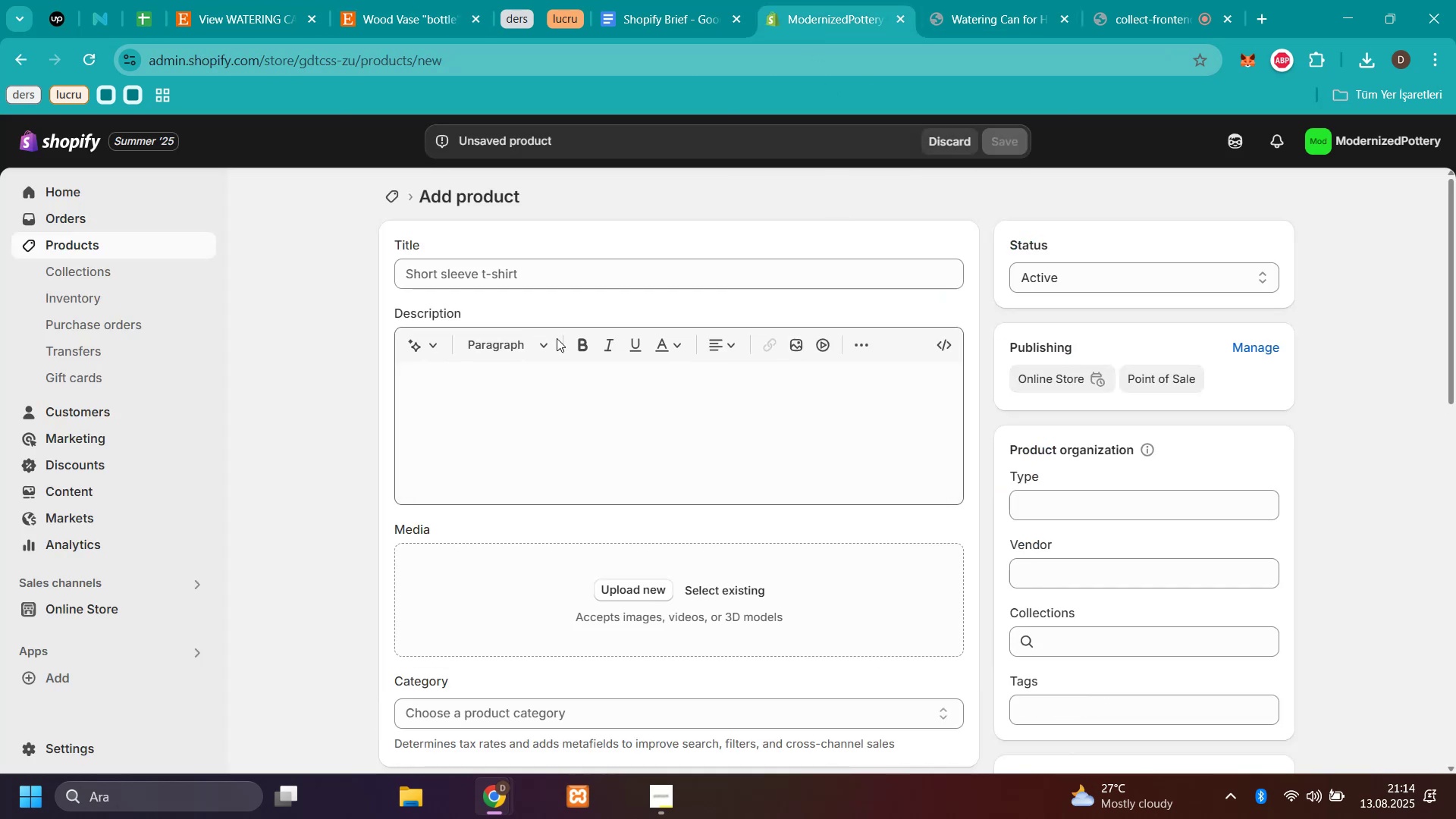 
left_click([531, 267])
 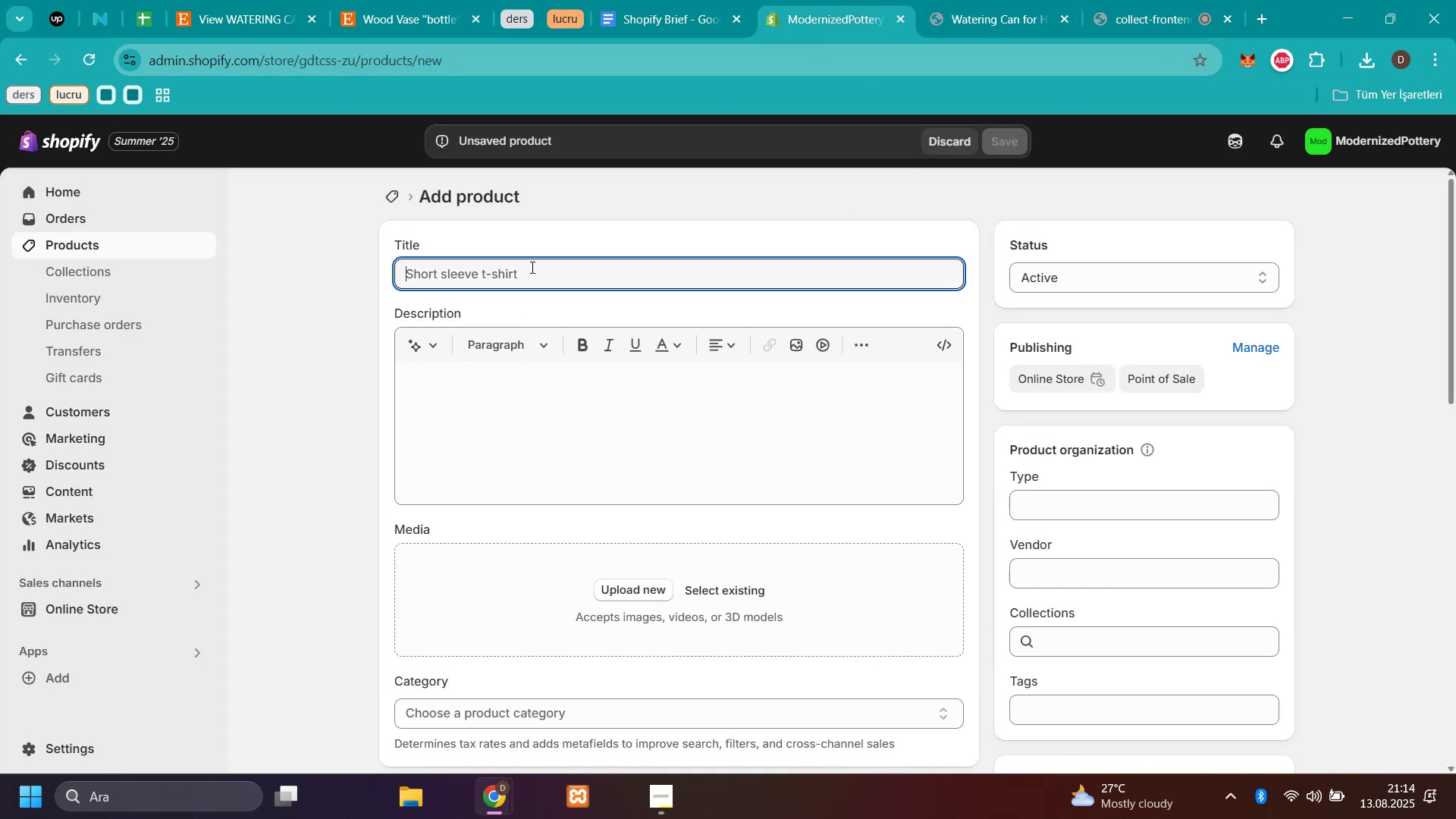 
key(Control+V)
 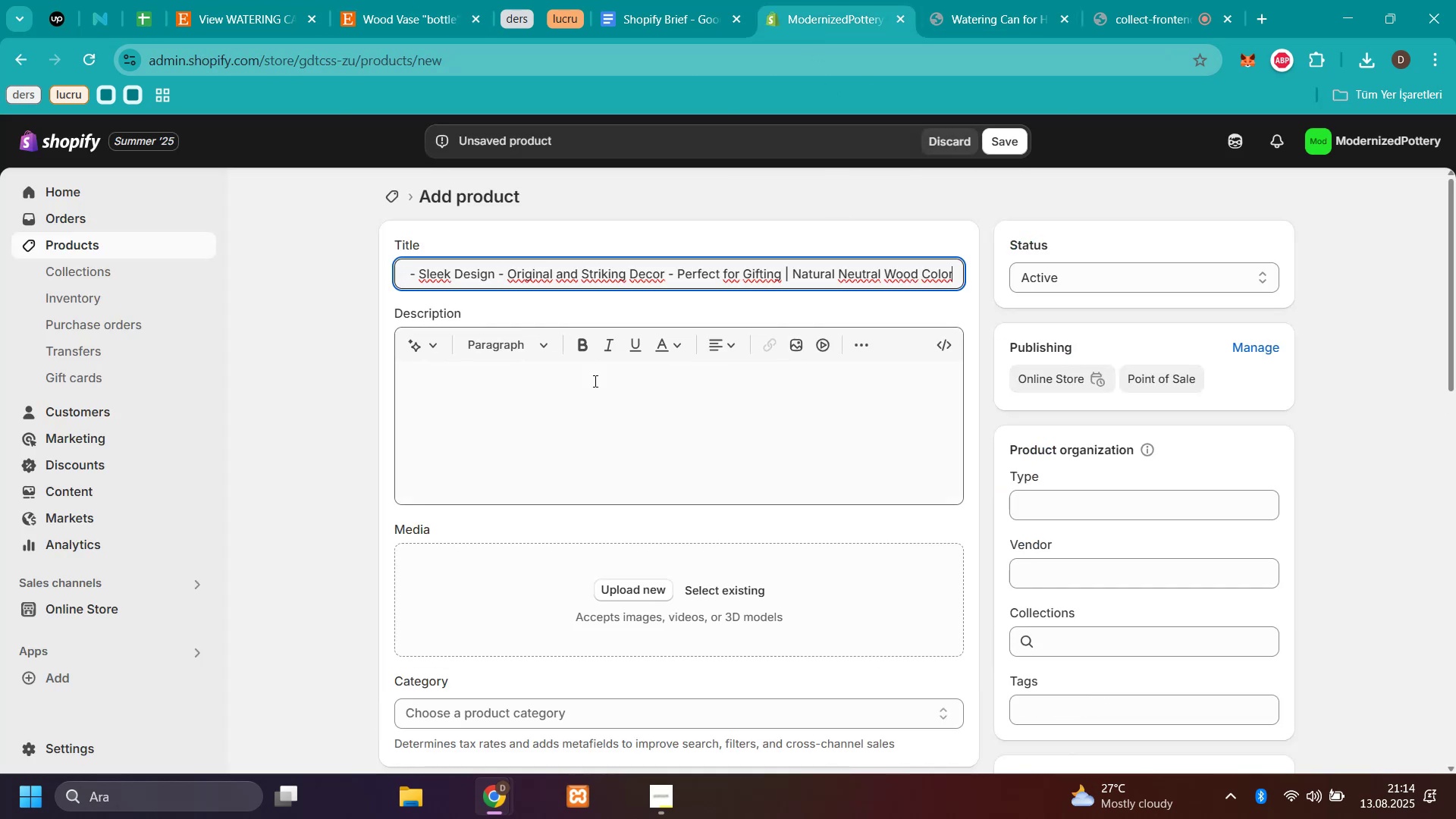 
scroll: coordinate [644, 434], scroll_direction: down, amount: 5.0
 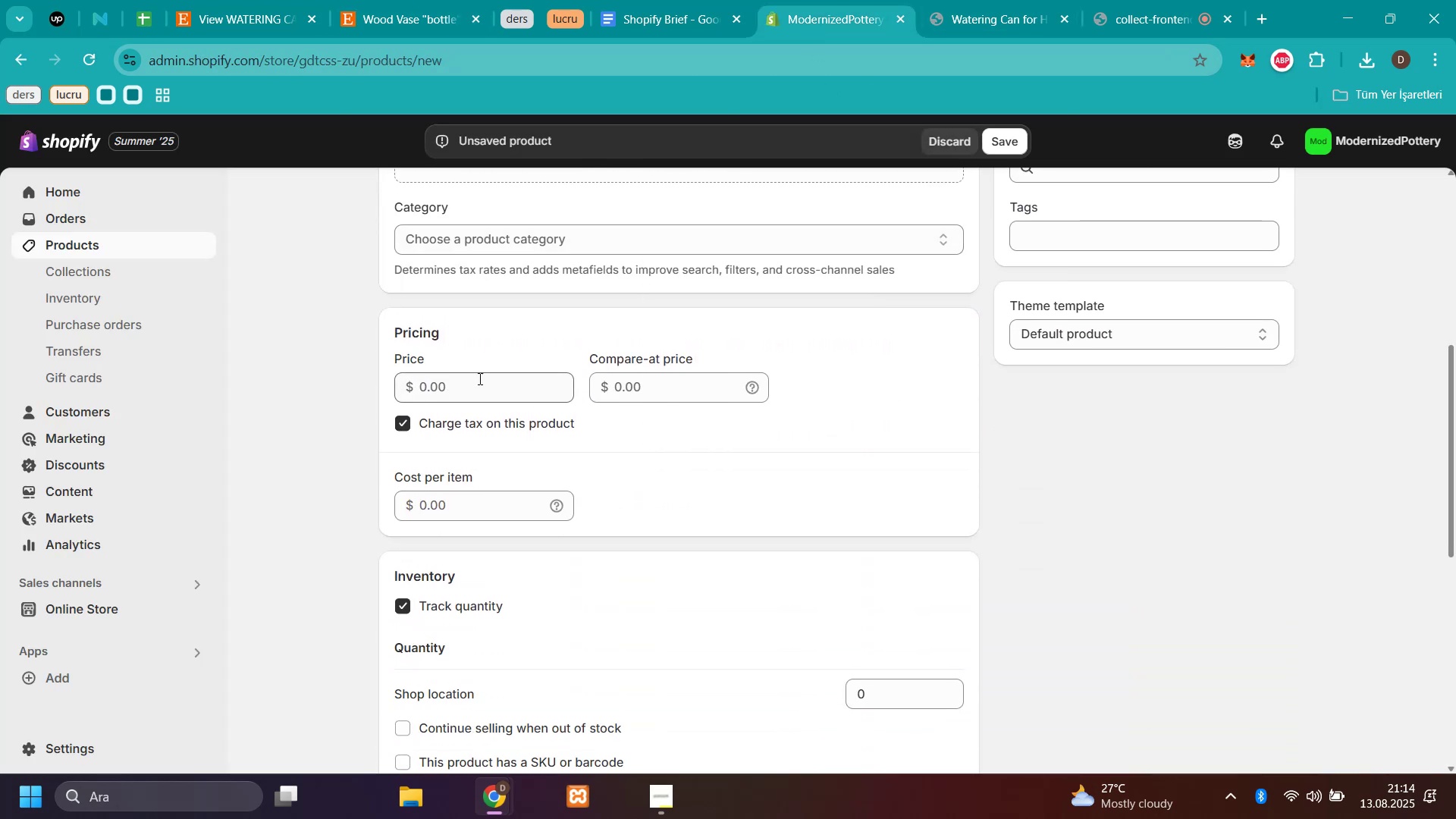 
left_click([692, 398])
 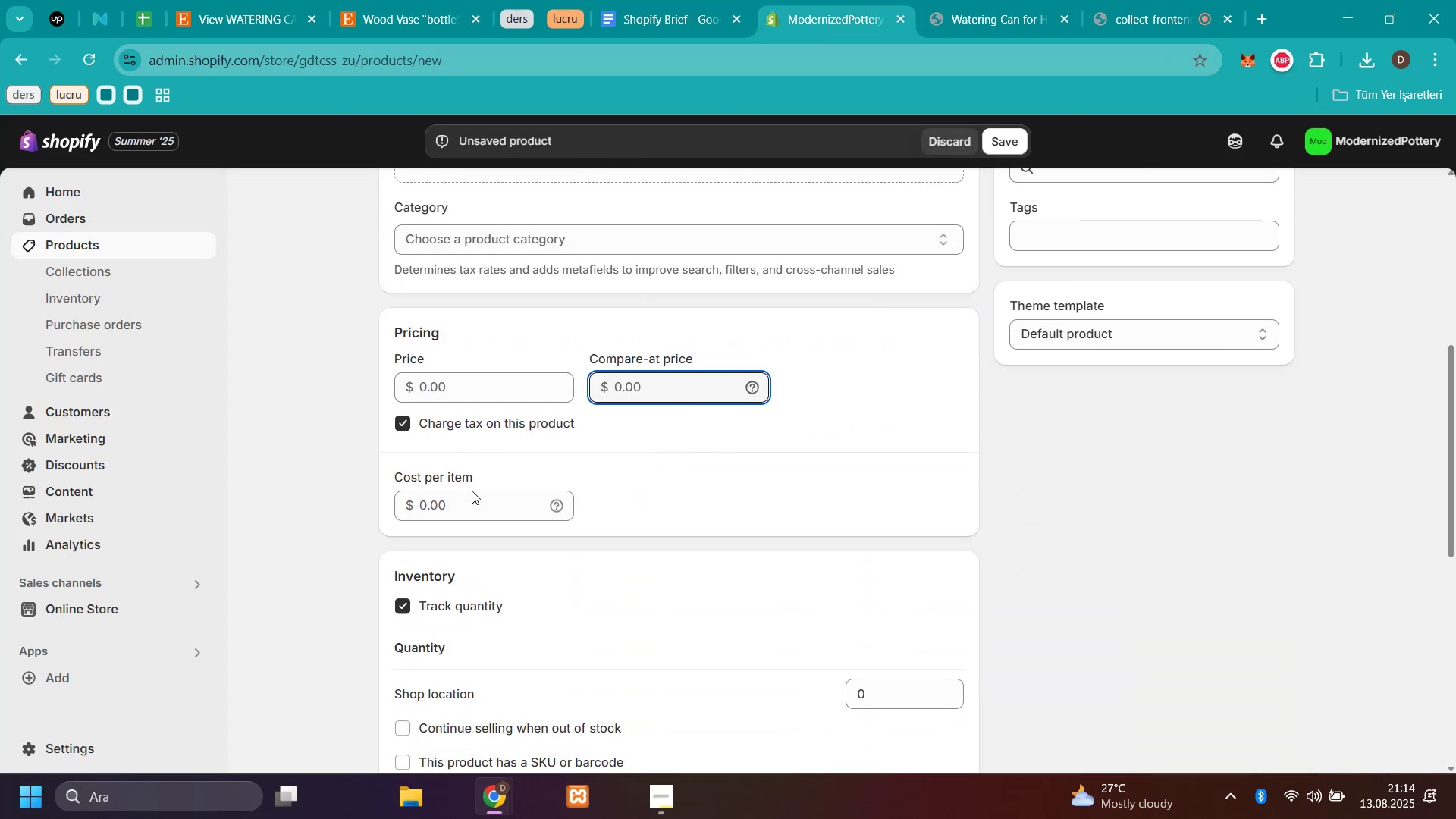 
left_click([472, 500])
 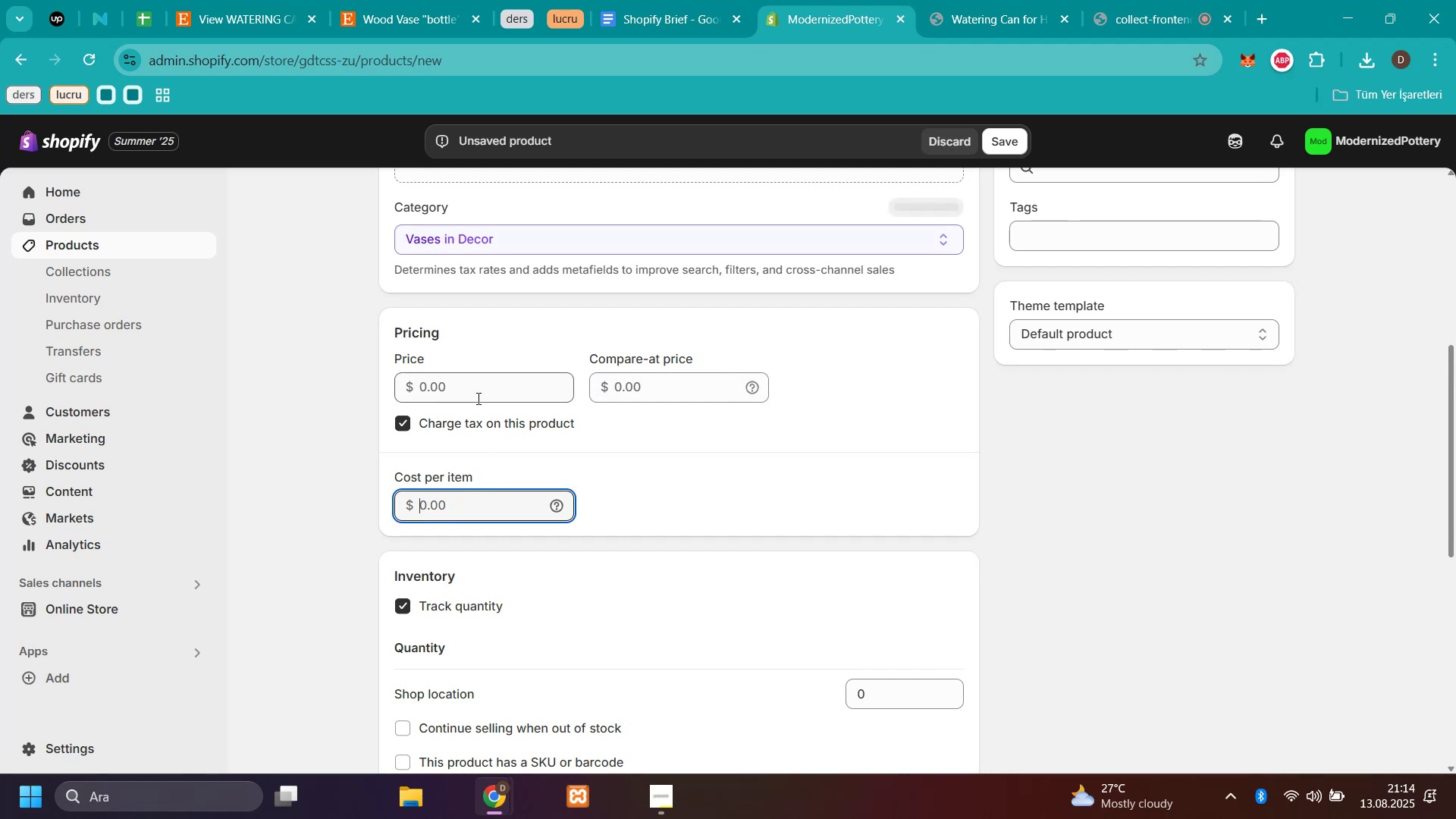 
left_click([477, 398])
 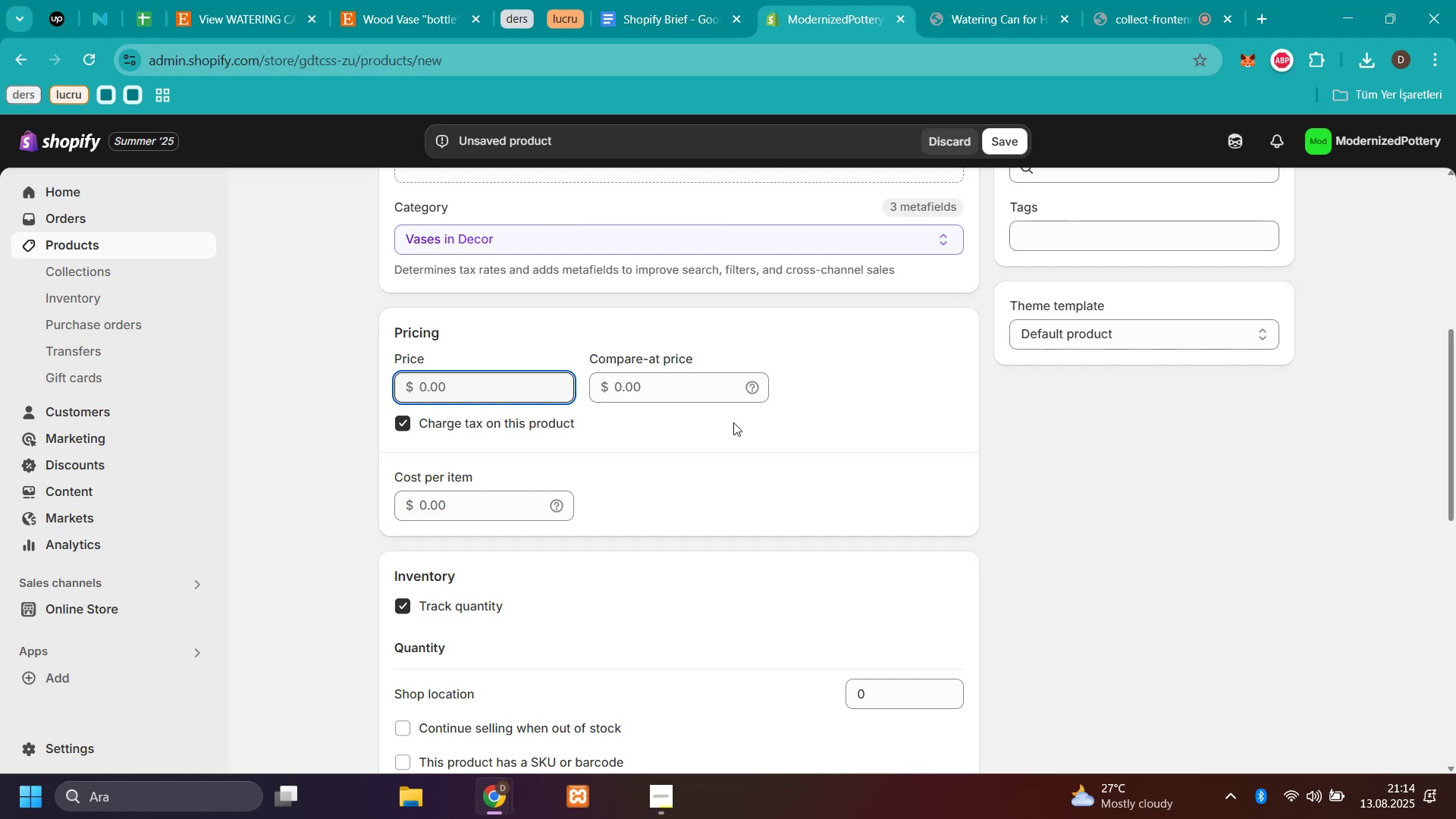 
wait(13.99)
 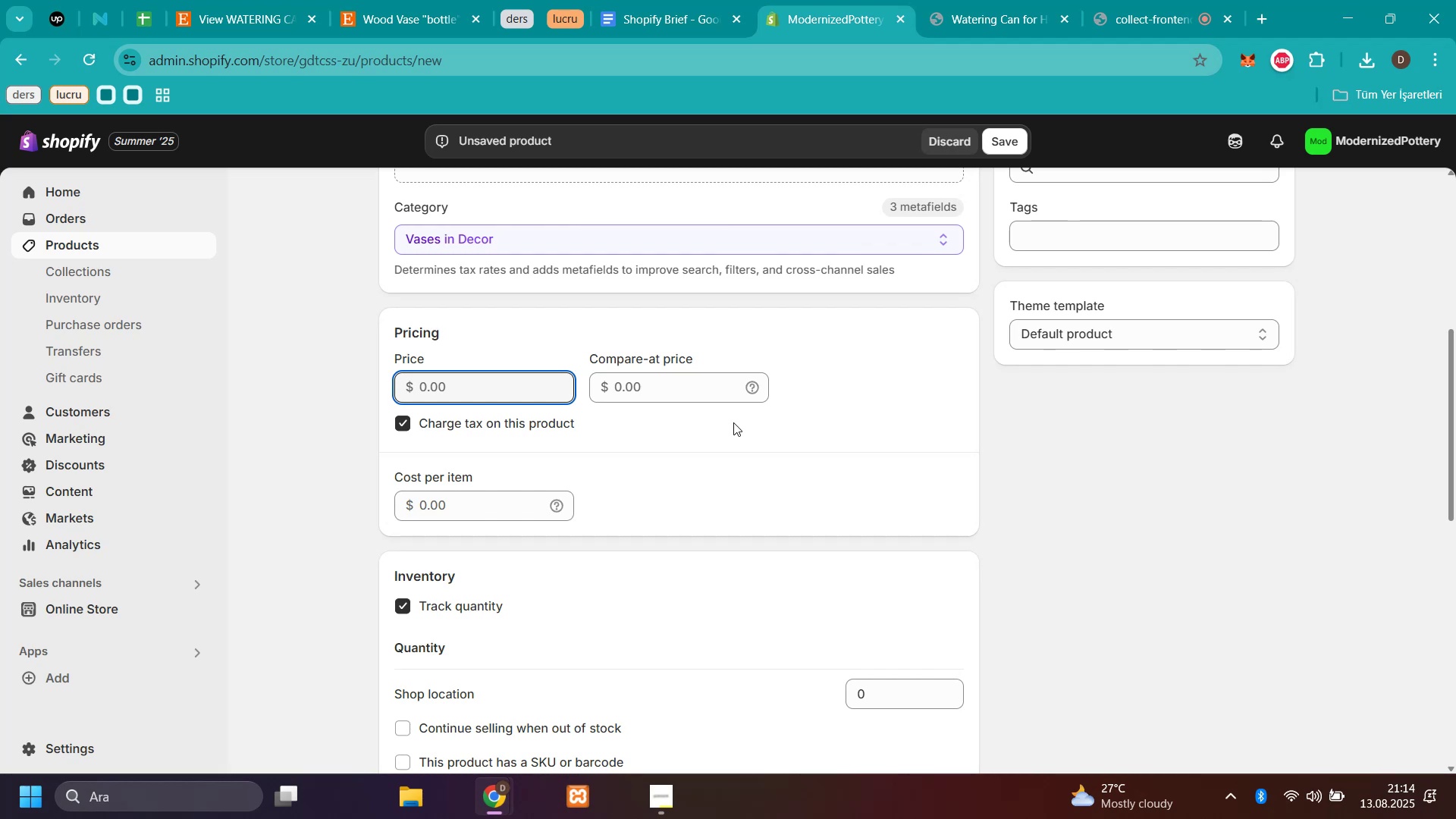 
scroll: coordinate [929, 537], scroll_direction: none, amount: 0.0
 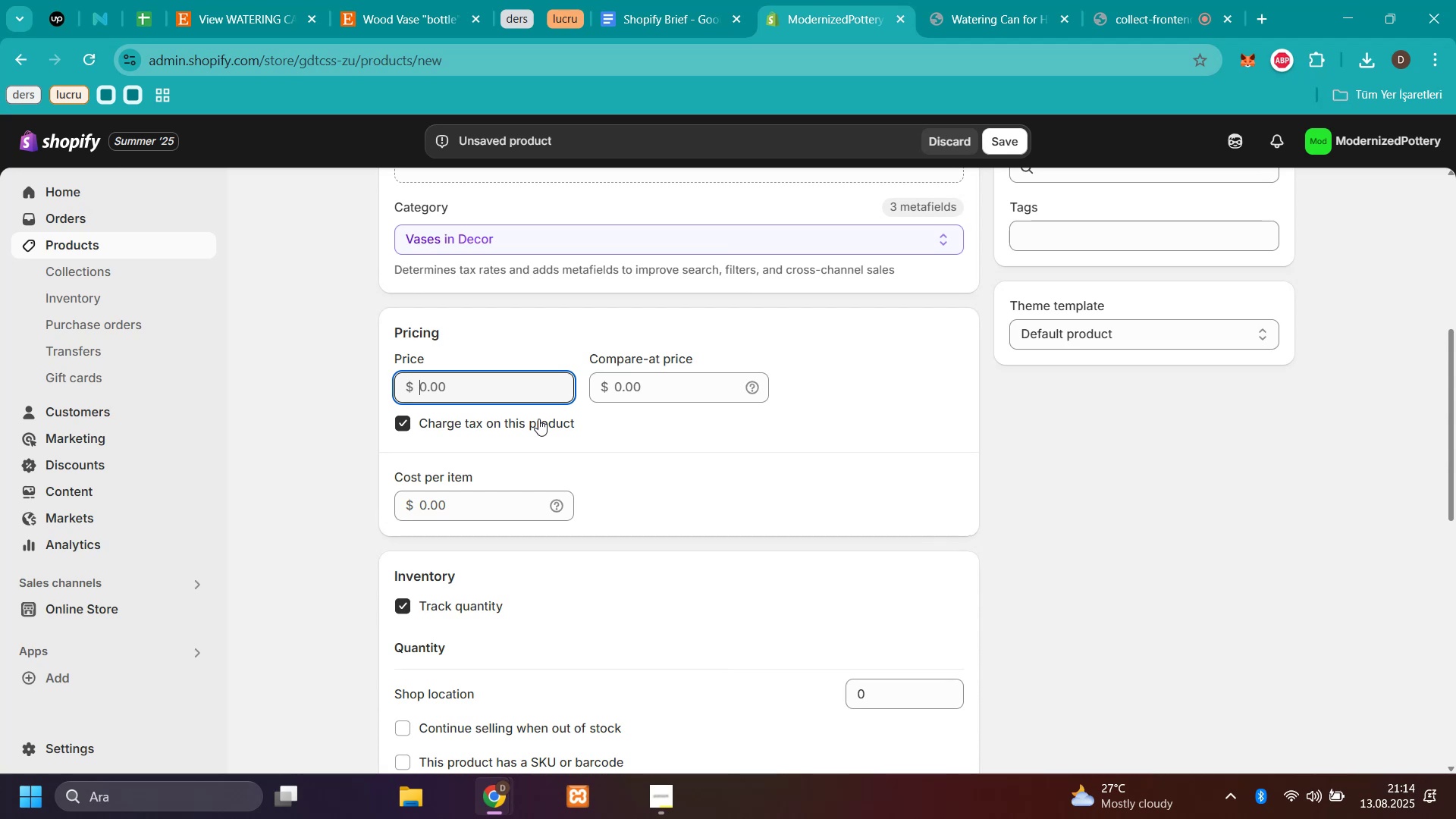 
wait(5.2)
 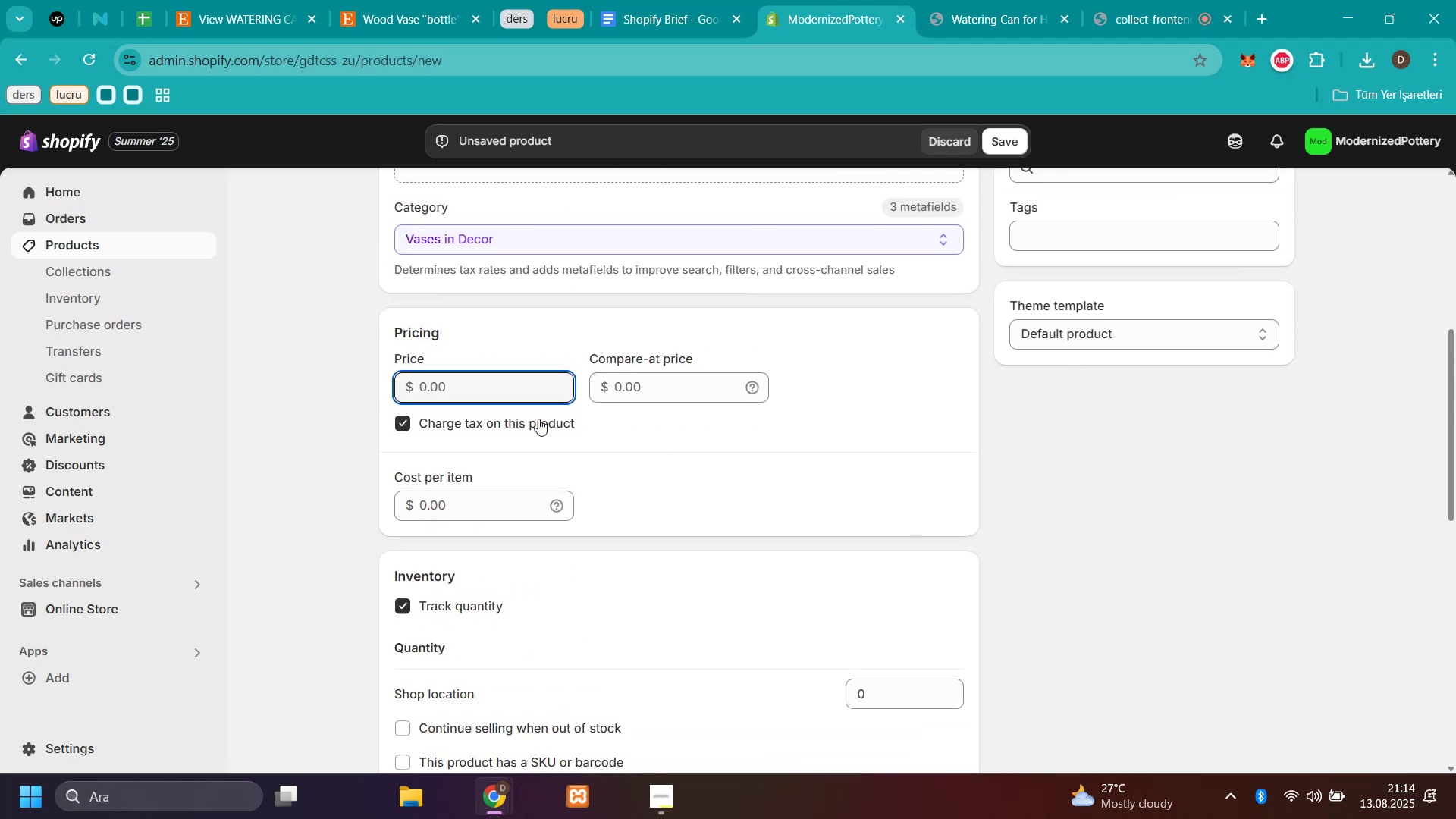 
scroll: coordinate [698, 524], scroll_direction: down, amount: 9.0
 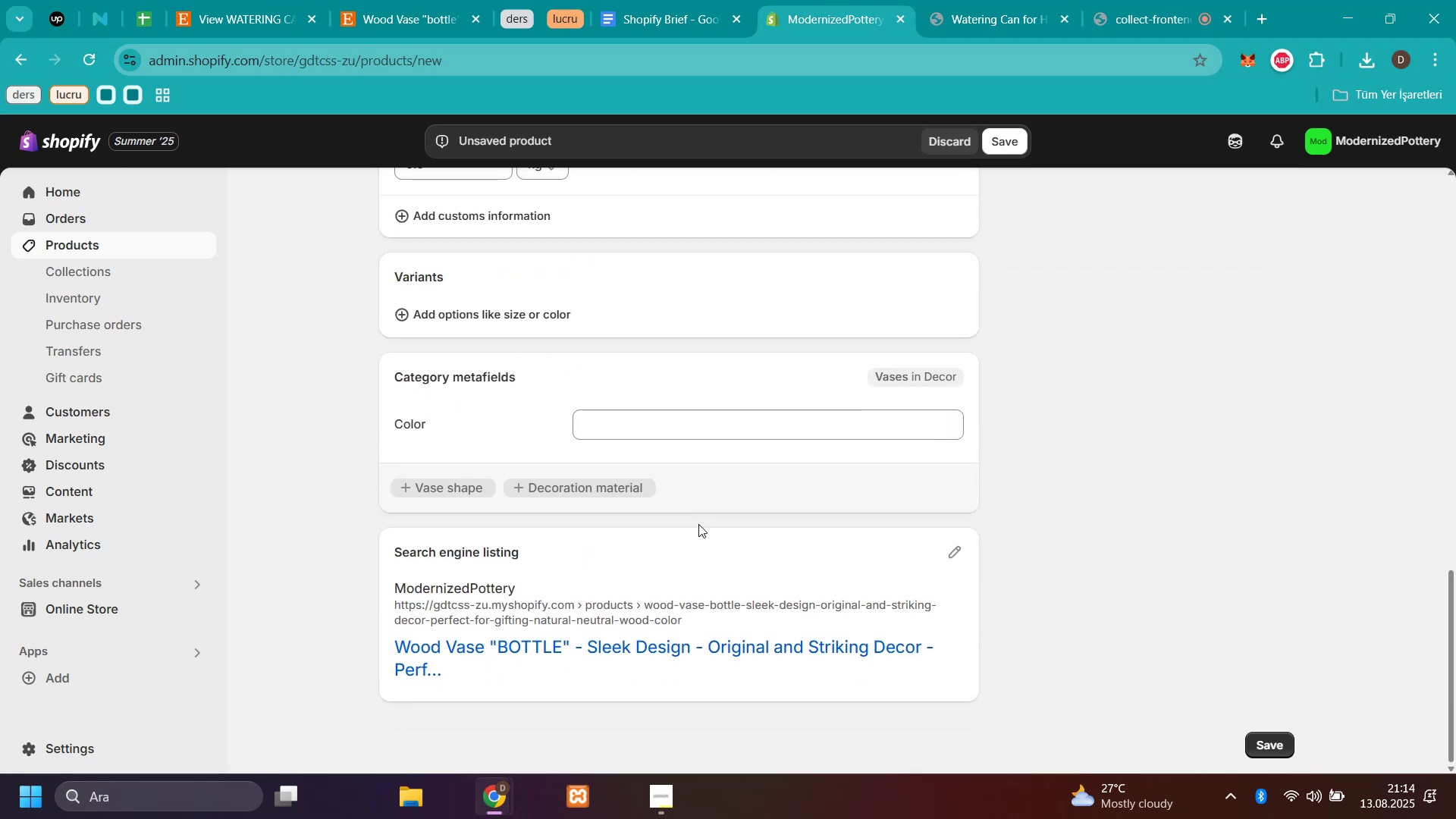 
scroll: coordinate [698, 524], scroll_direction: up, amount: 16.0
 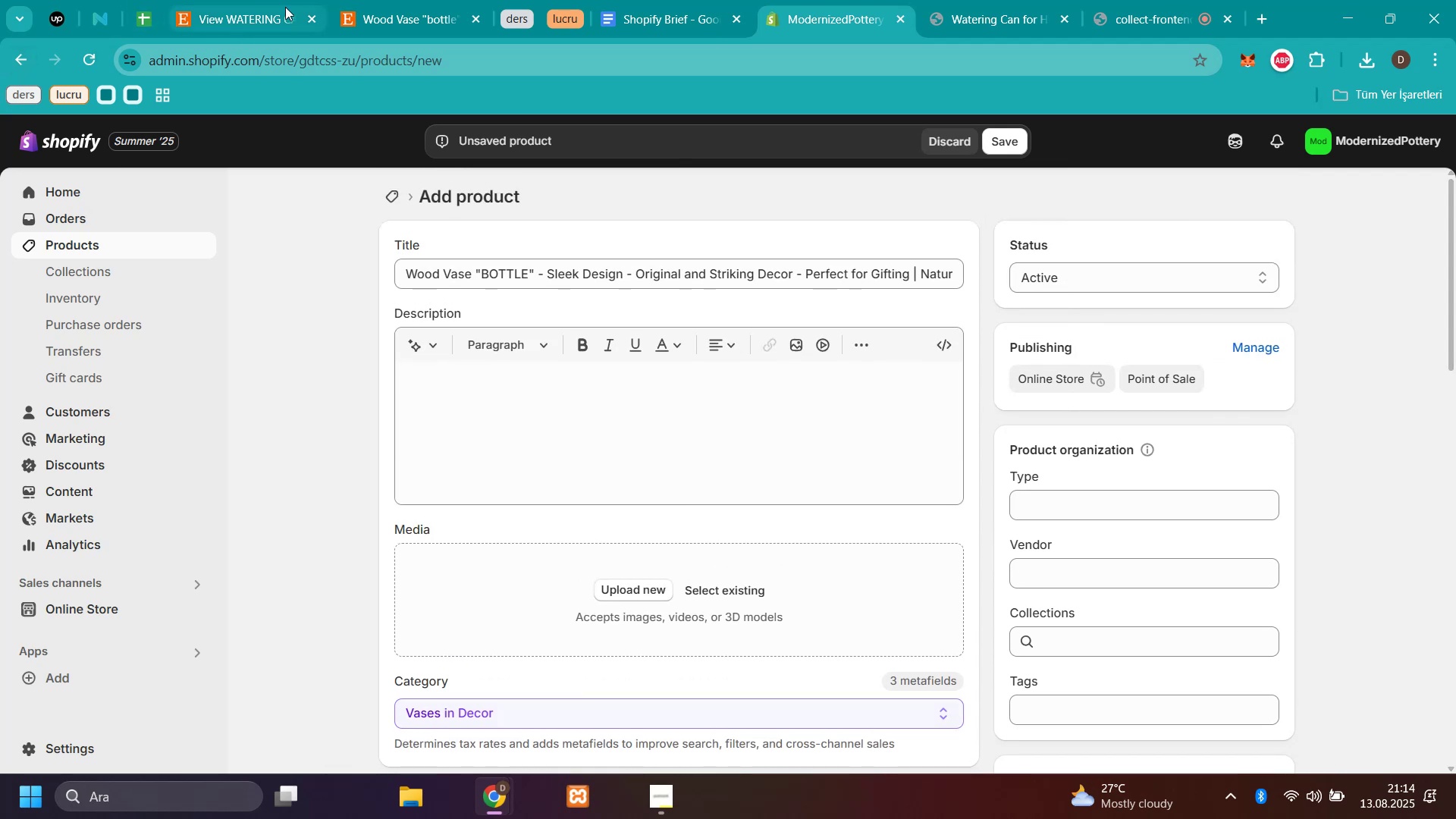 
left_click([383, 13])
 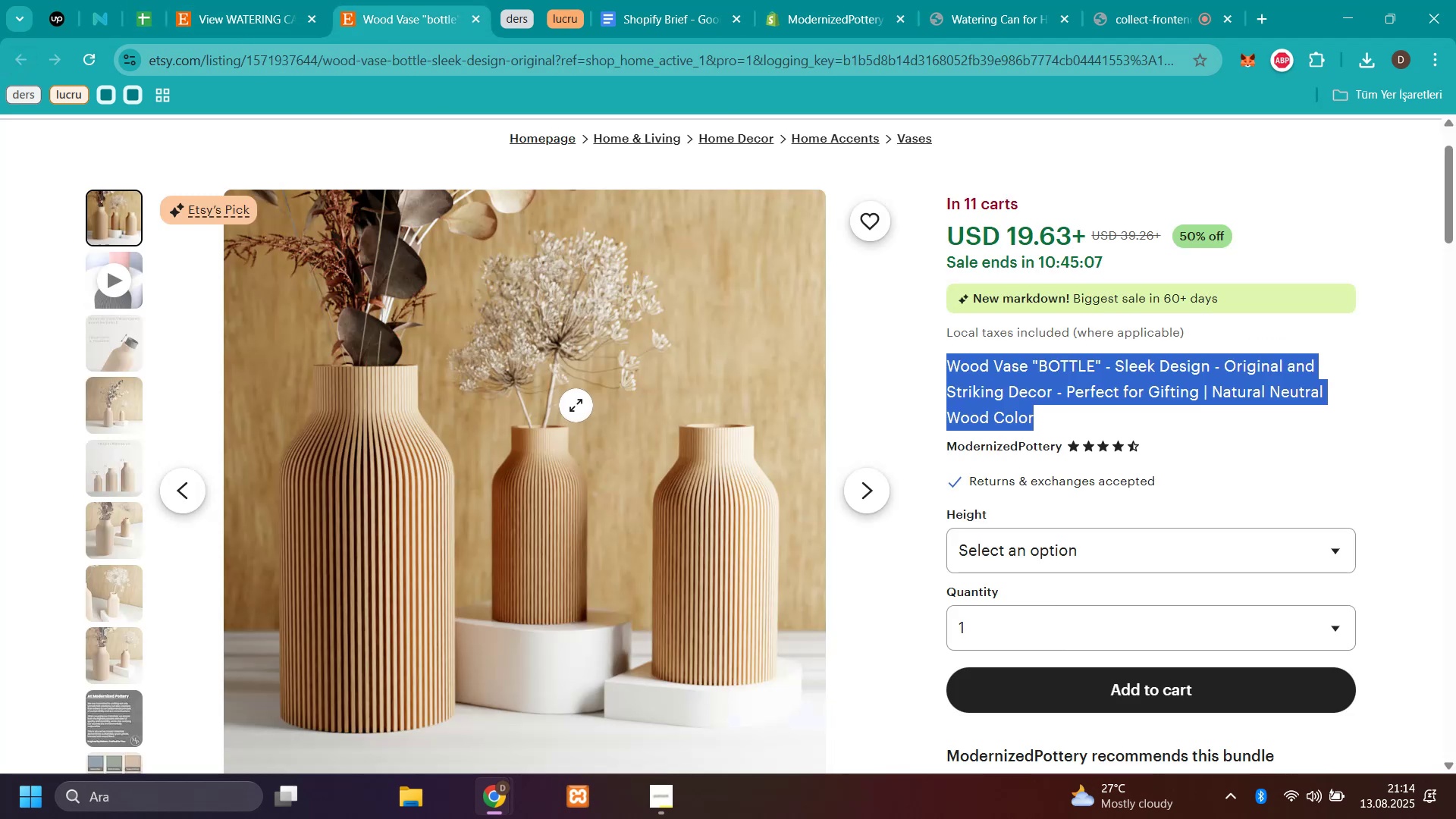 
mouse_move([603, 424])
 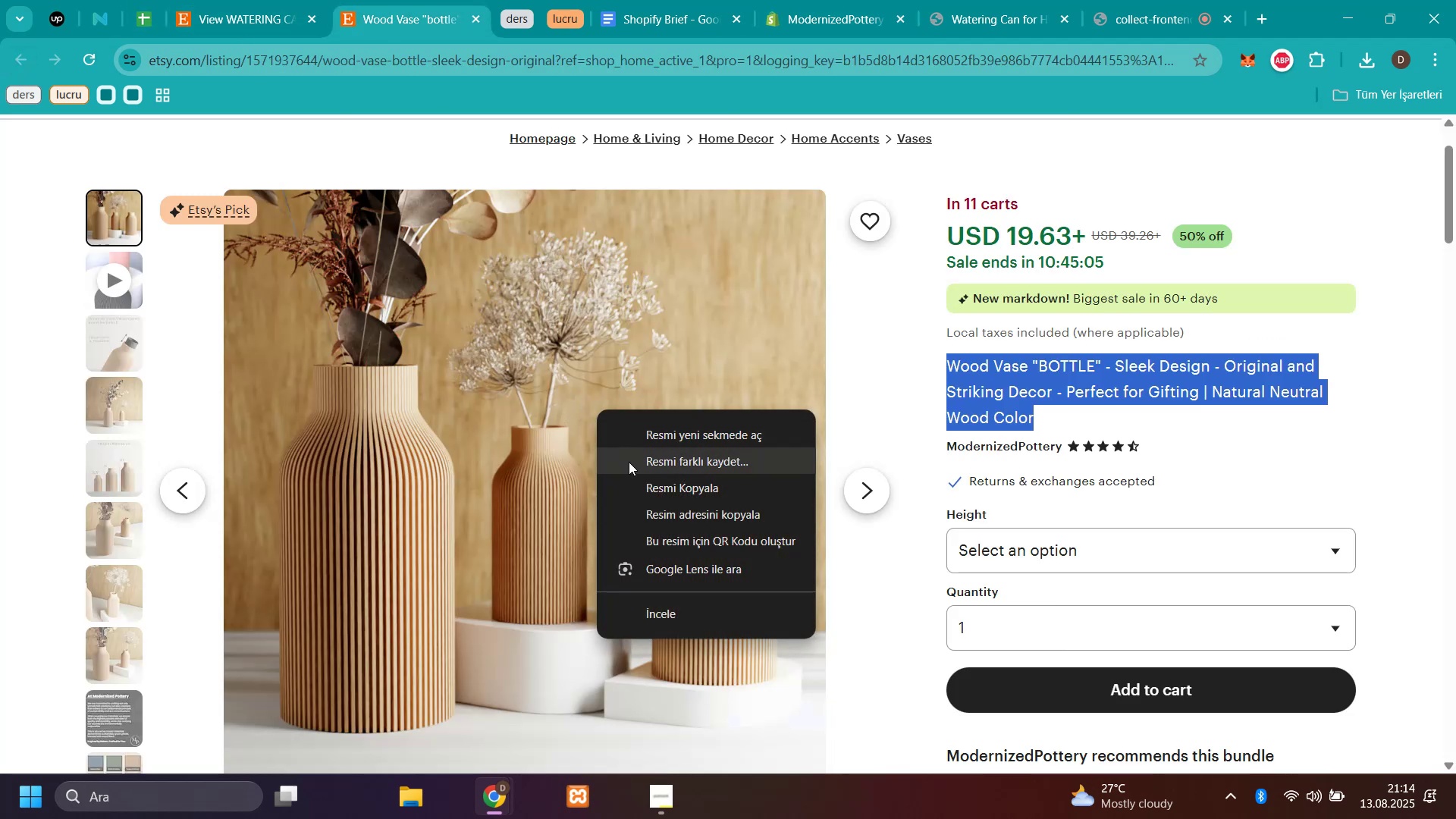 
left_click([629, 462])
 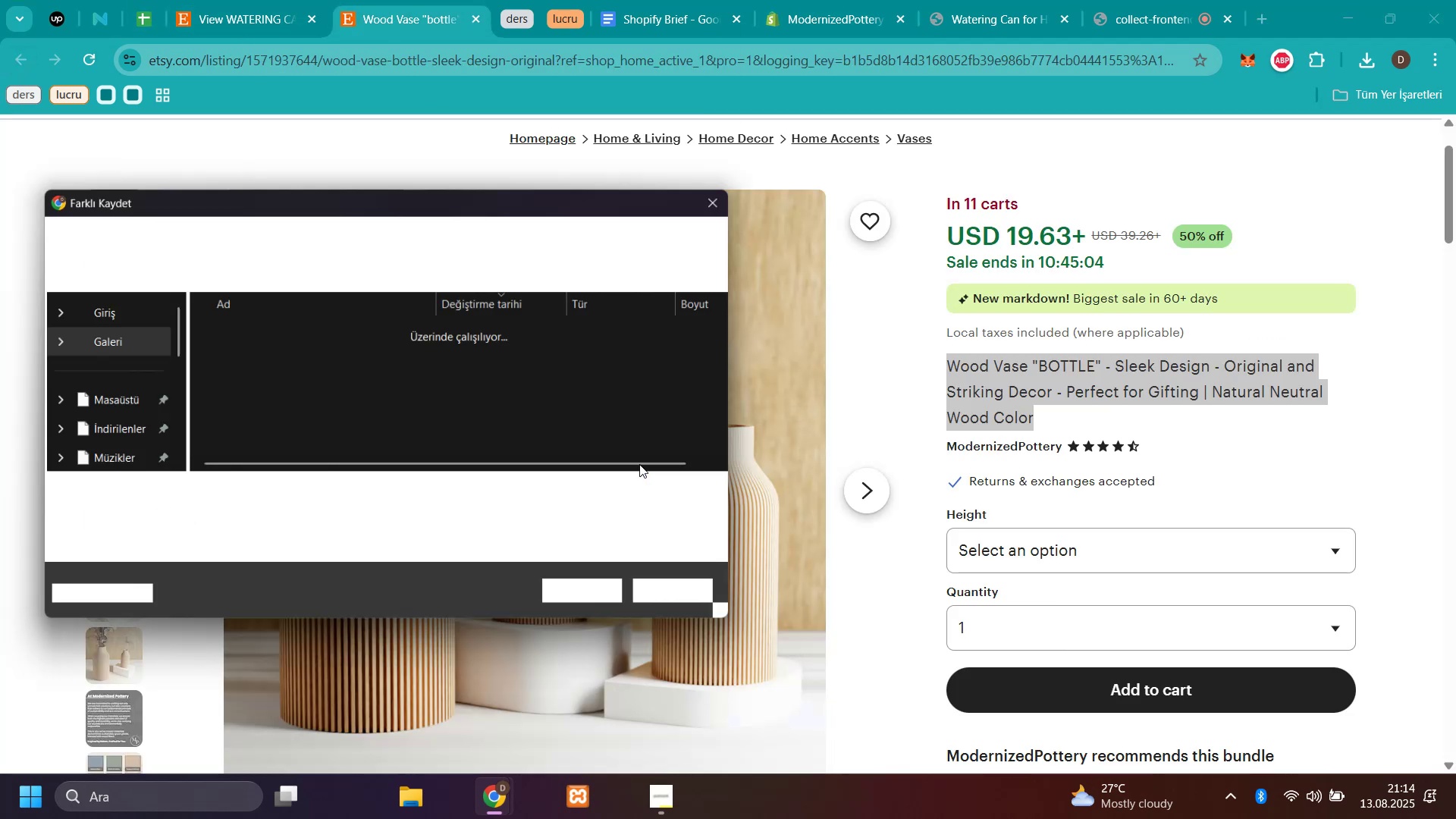 
type(v1)
 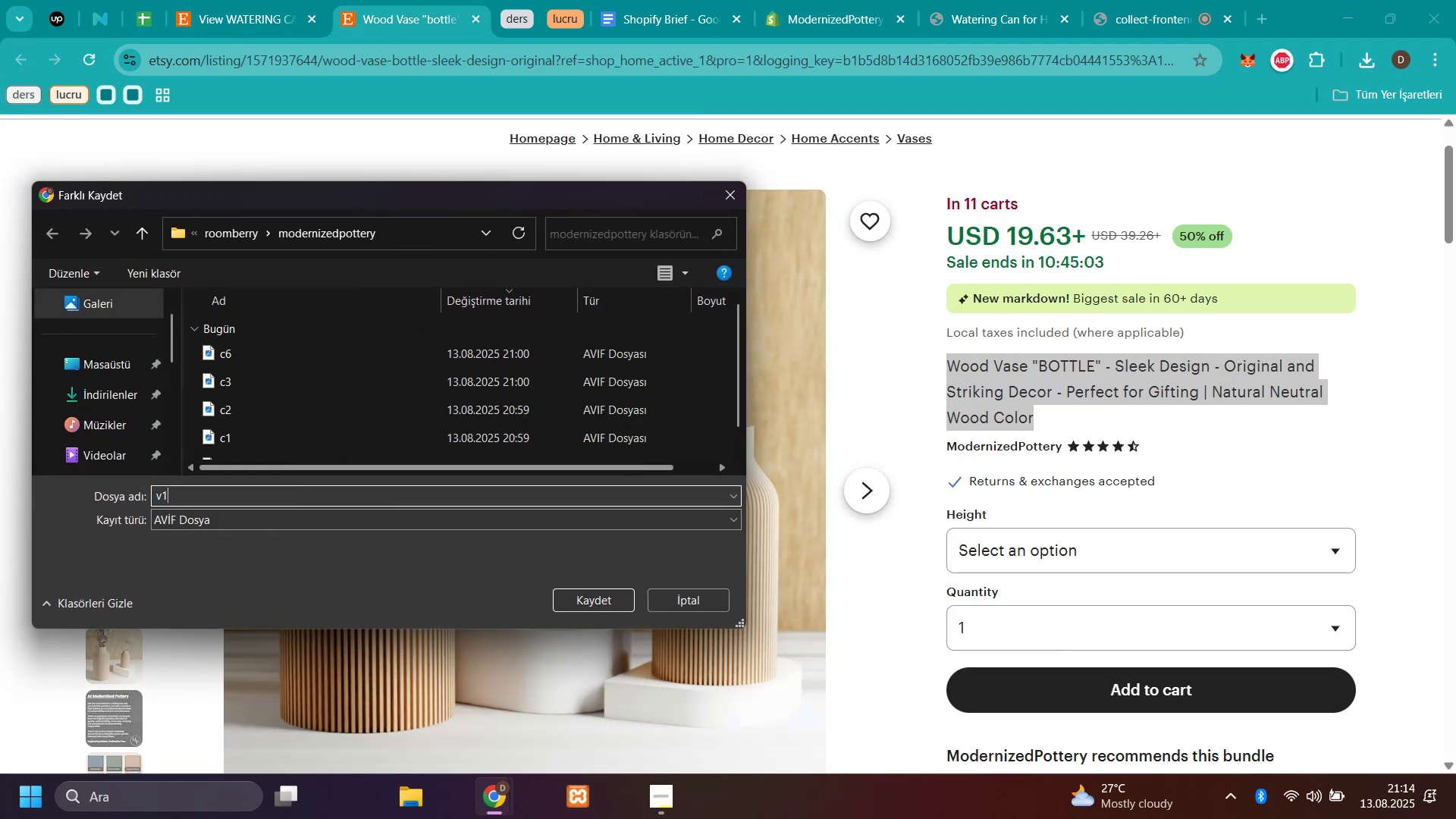 
key(Enter)
 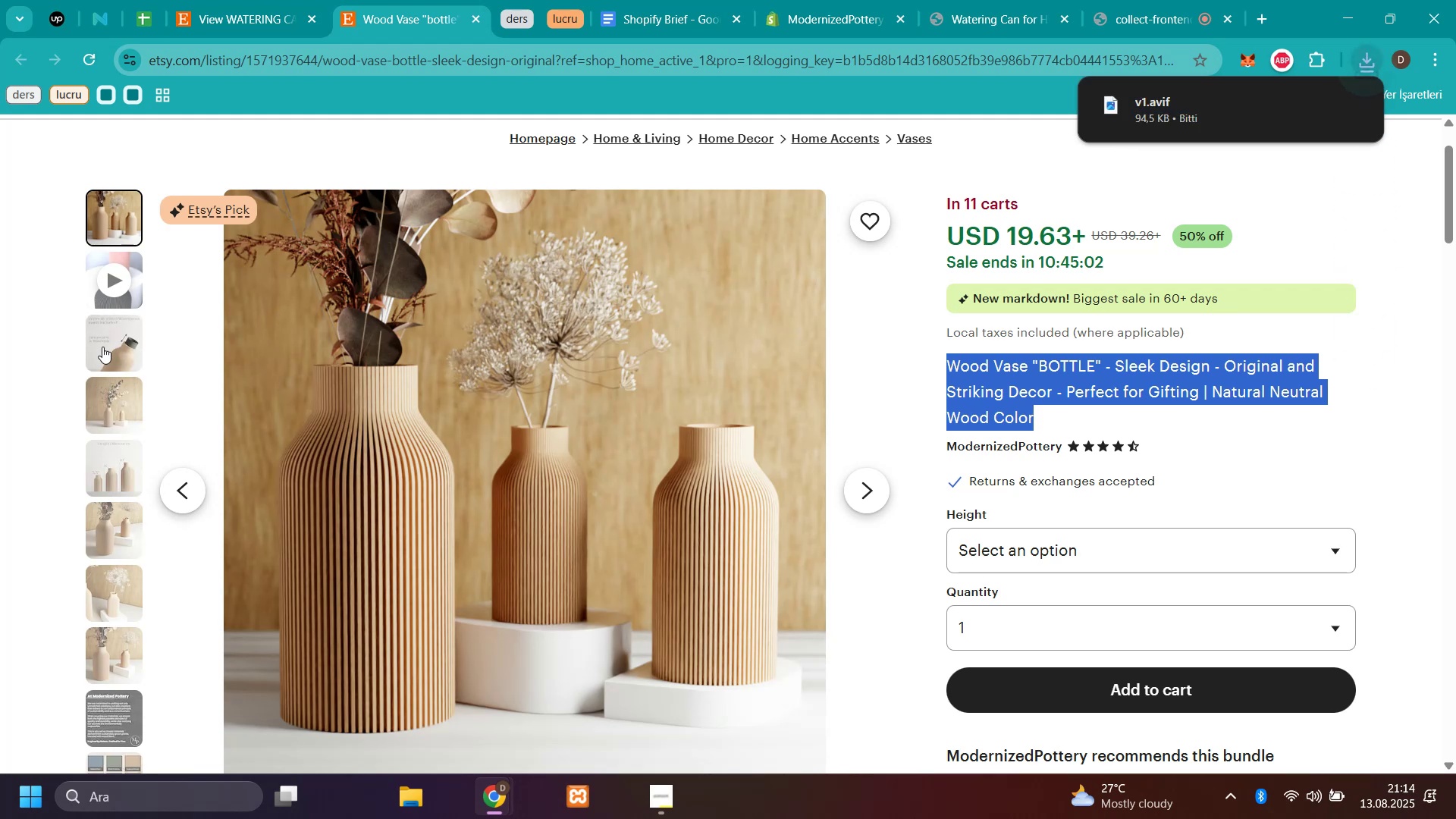 
left_click([115, 353])
 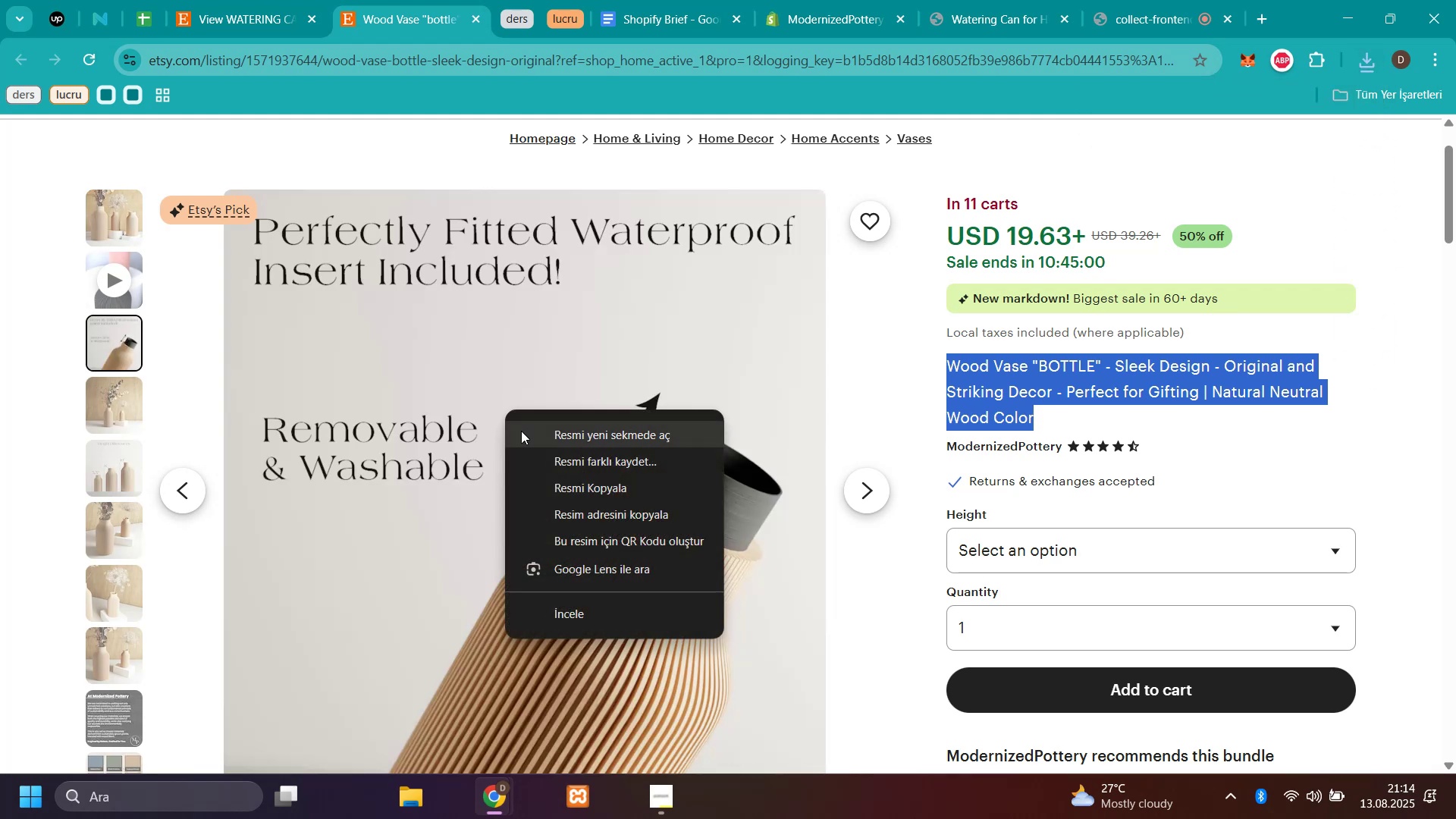 
left_click([555, 457])
 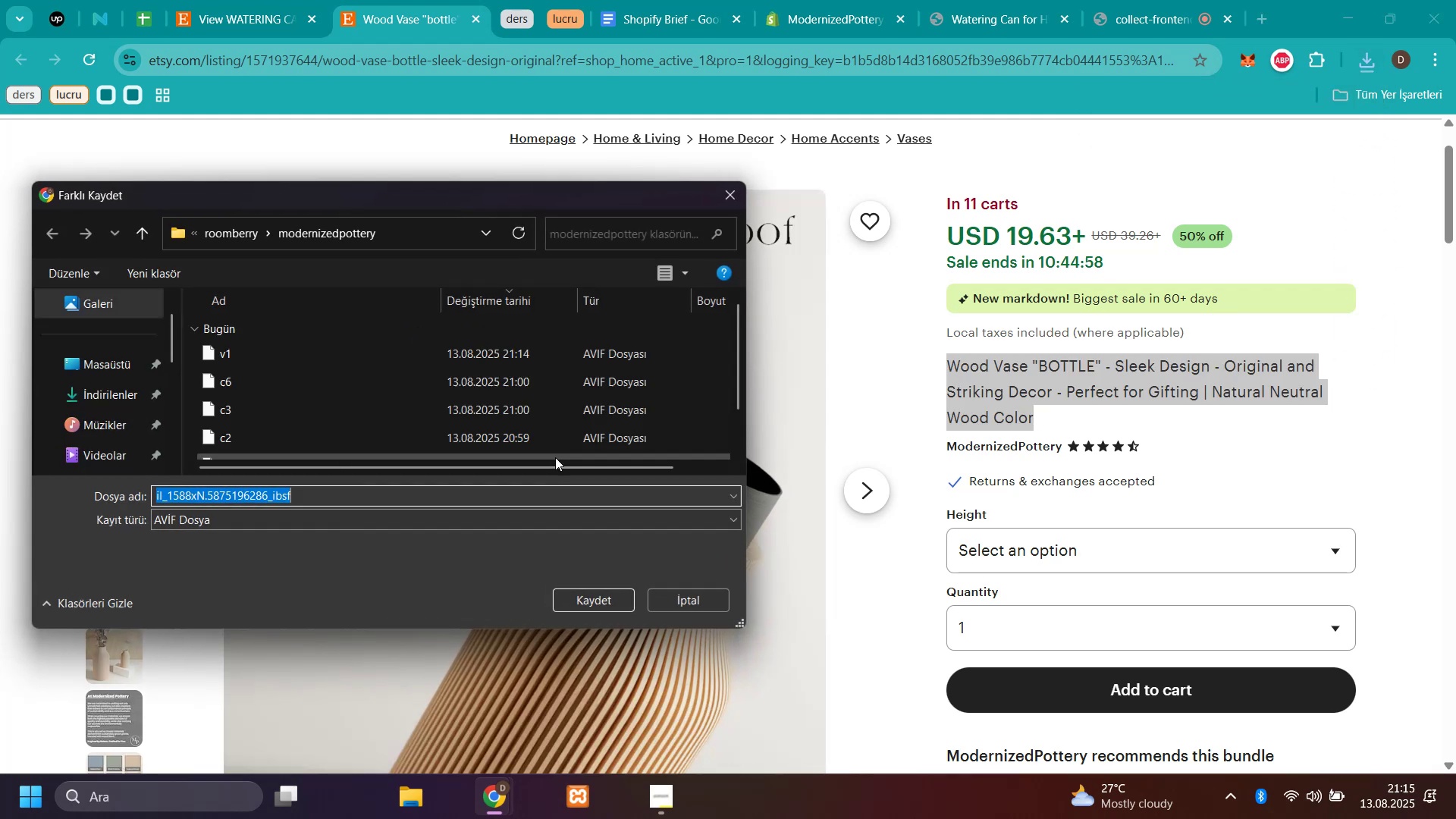 
type(v2)
 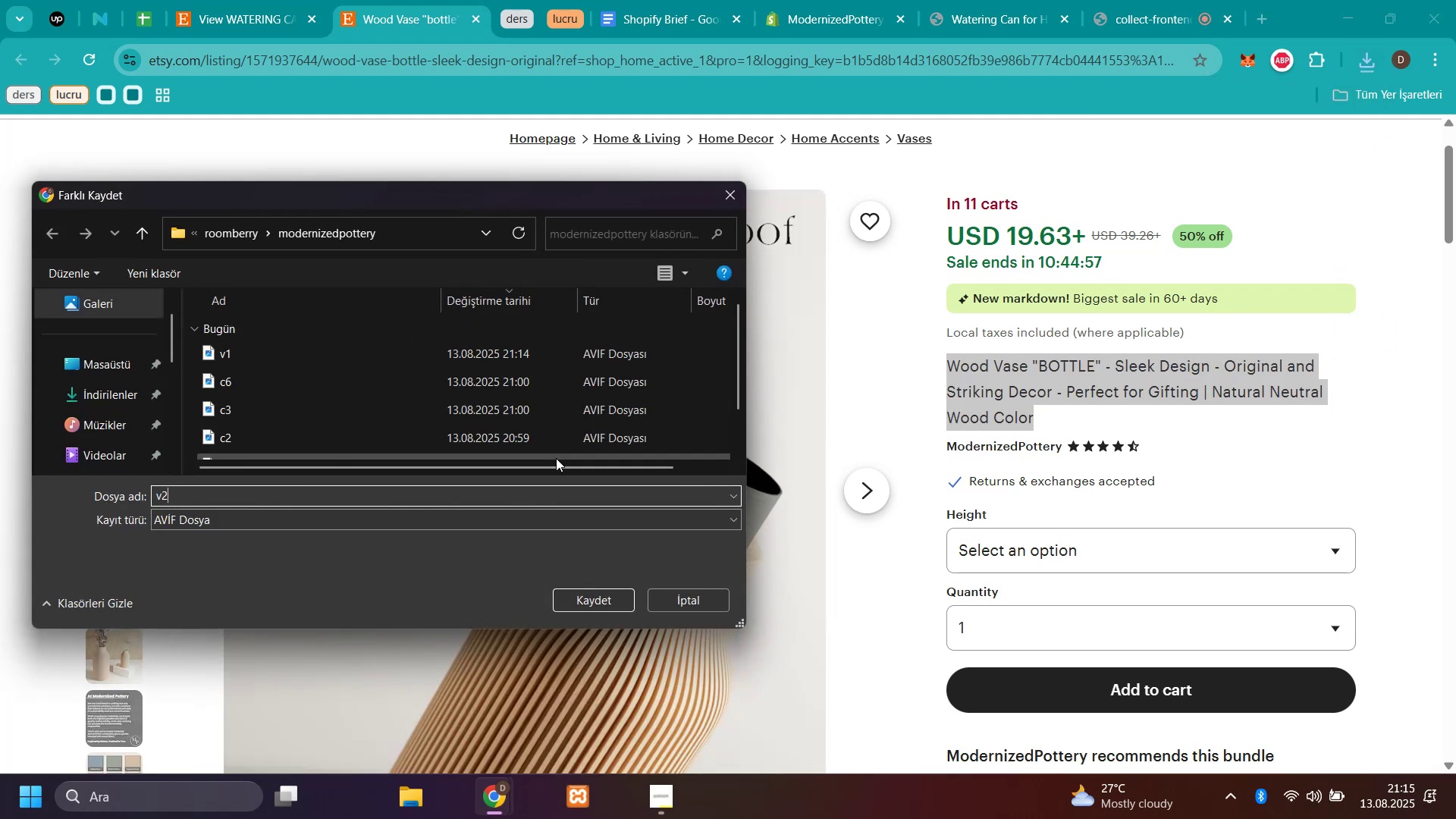 
key(Enter)
 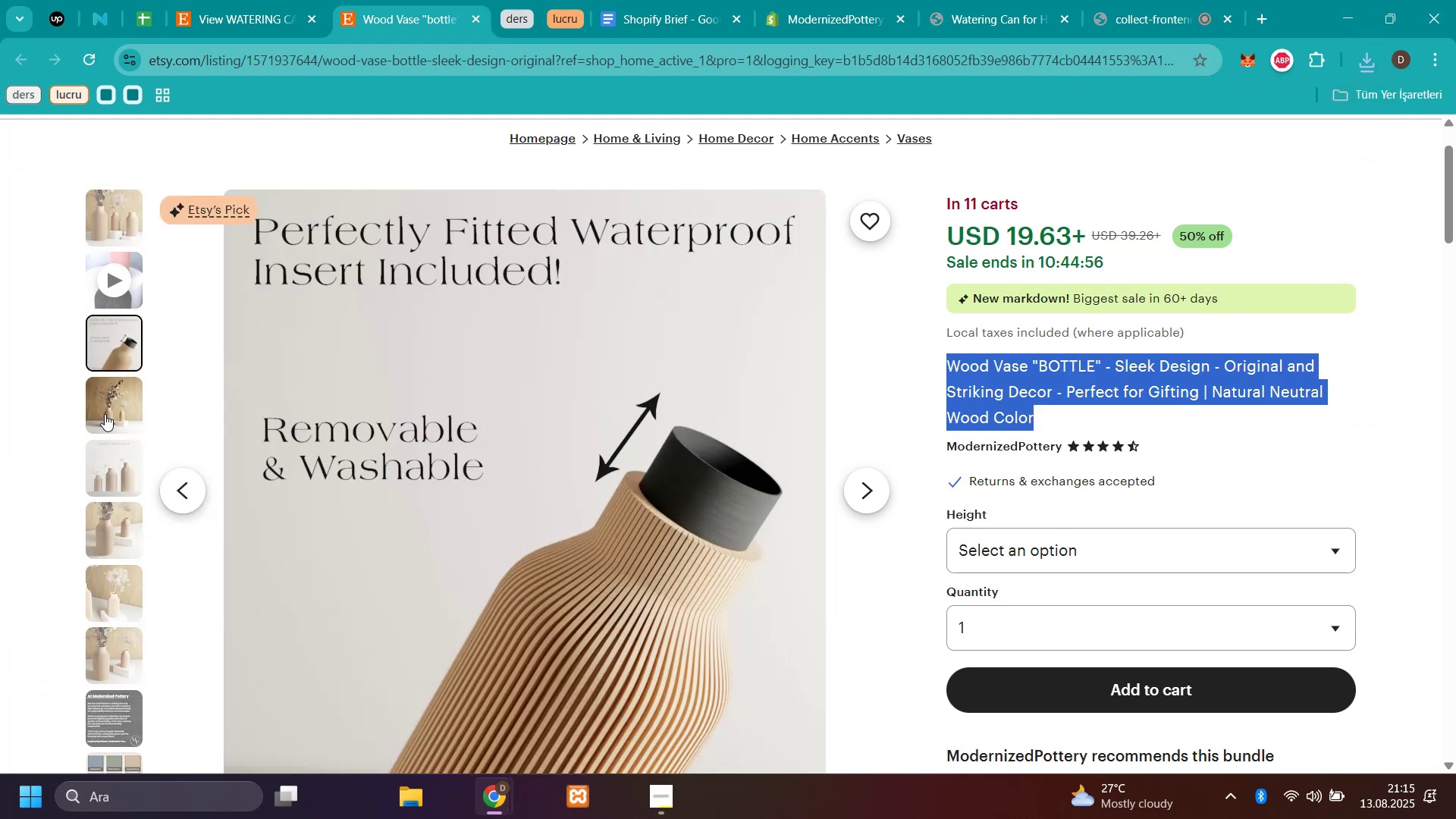 
left_click([102, 410])
 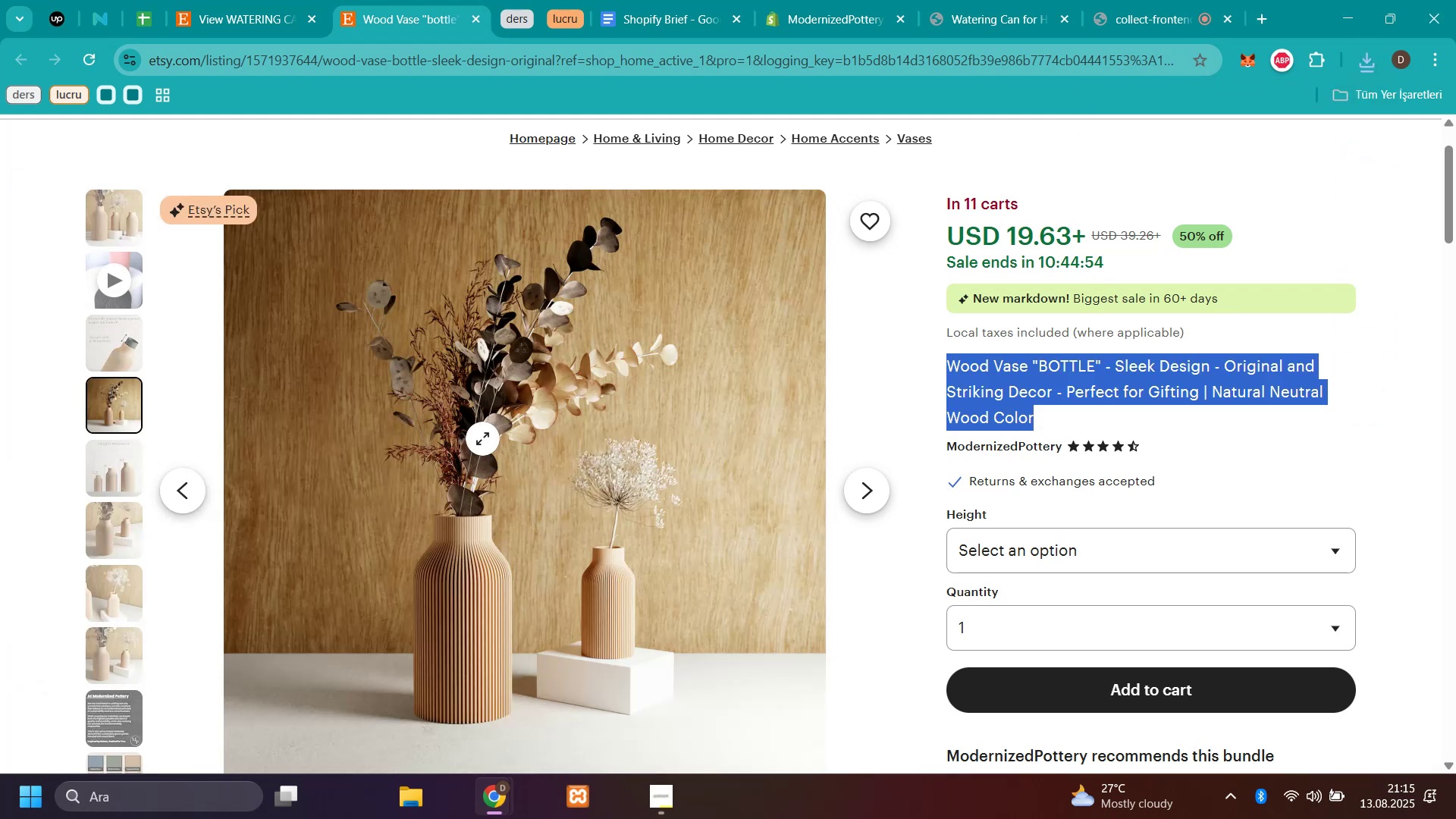 
right_click([482, 438])
 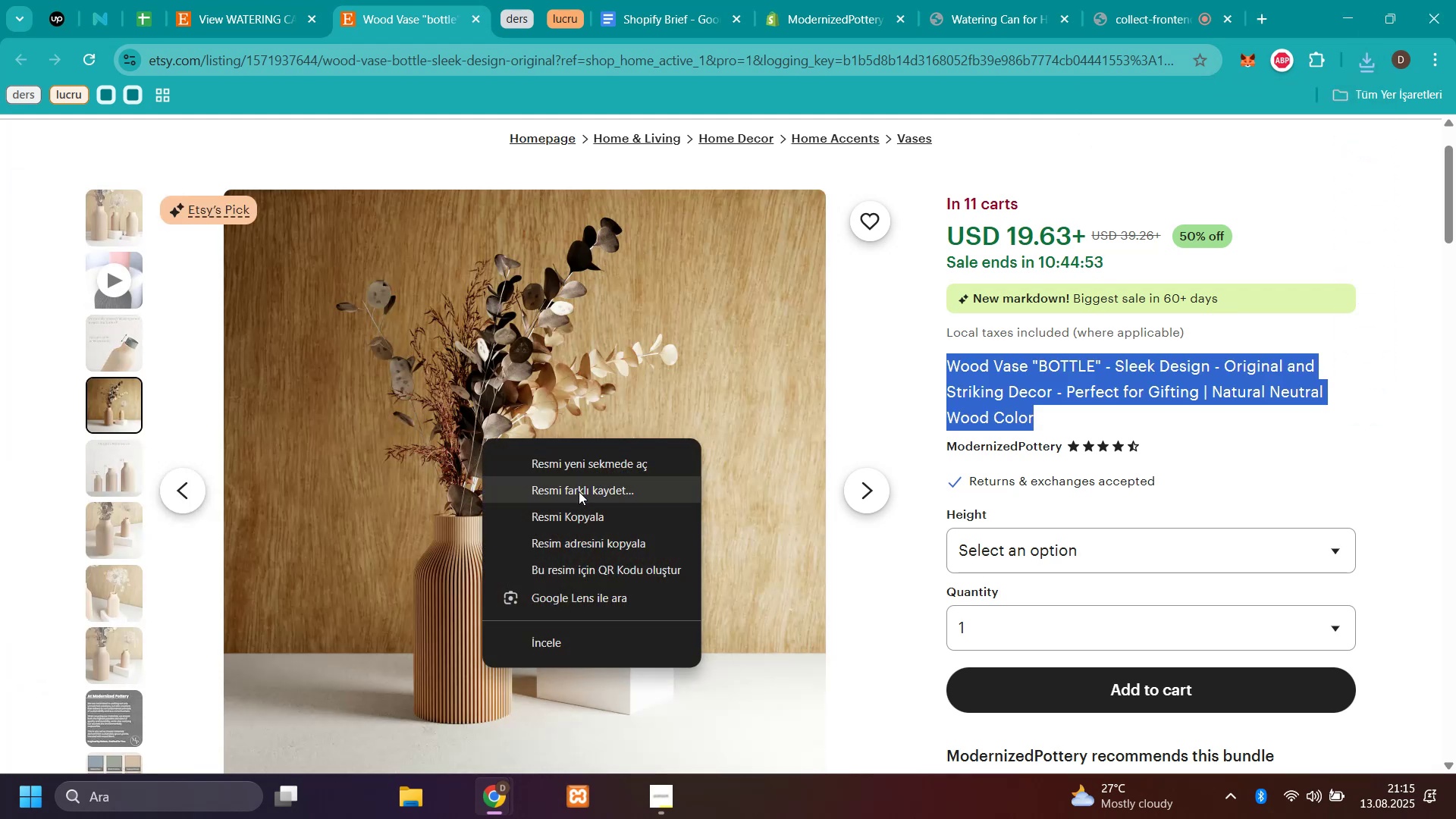 
left_click([579, 491])
 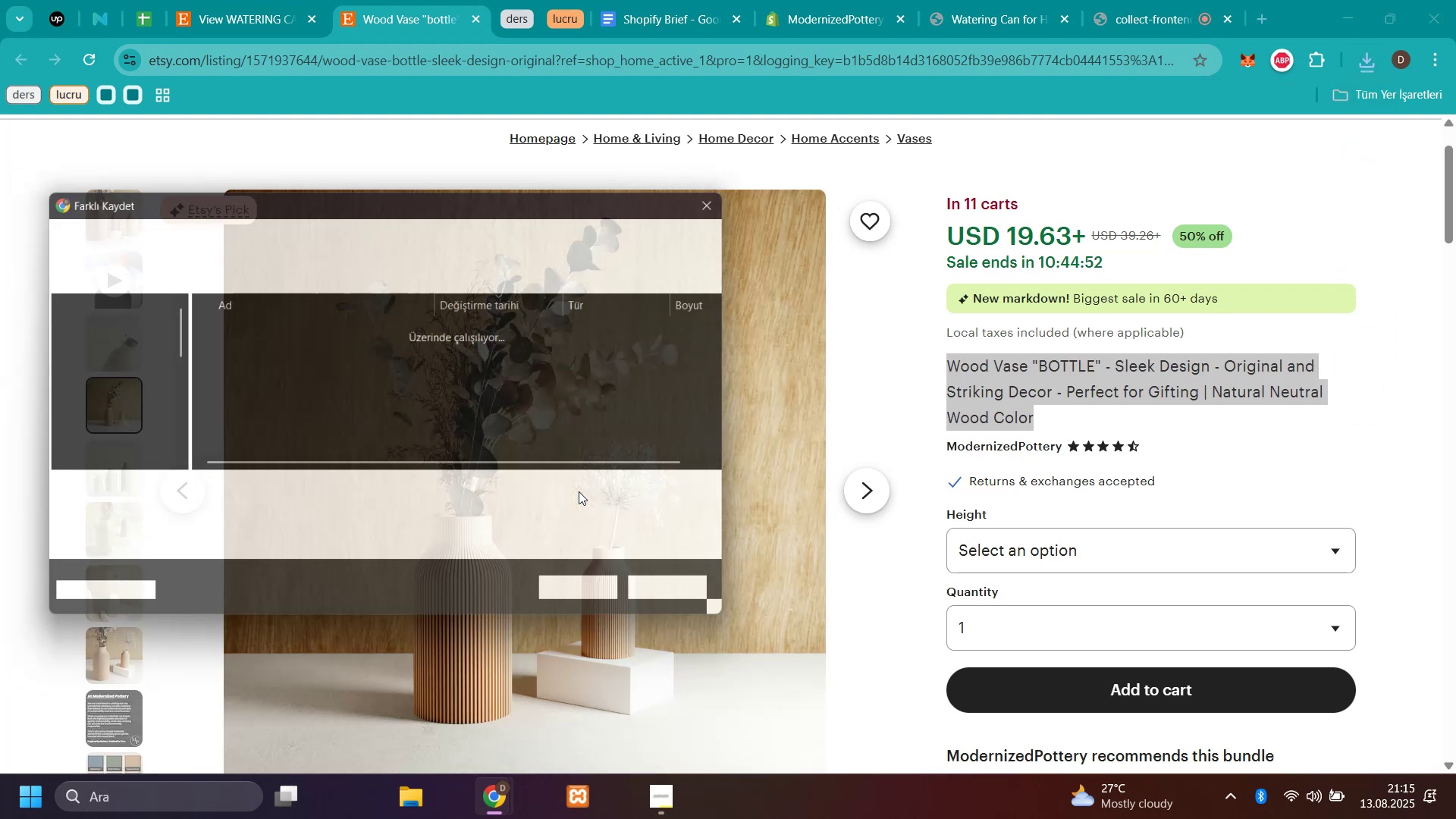 
type(v3)
 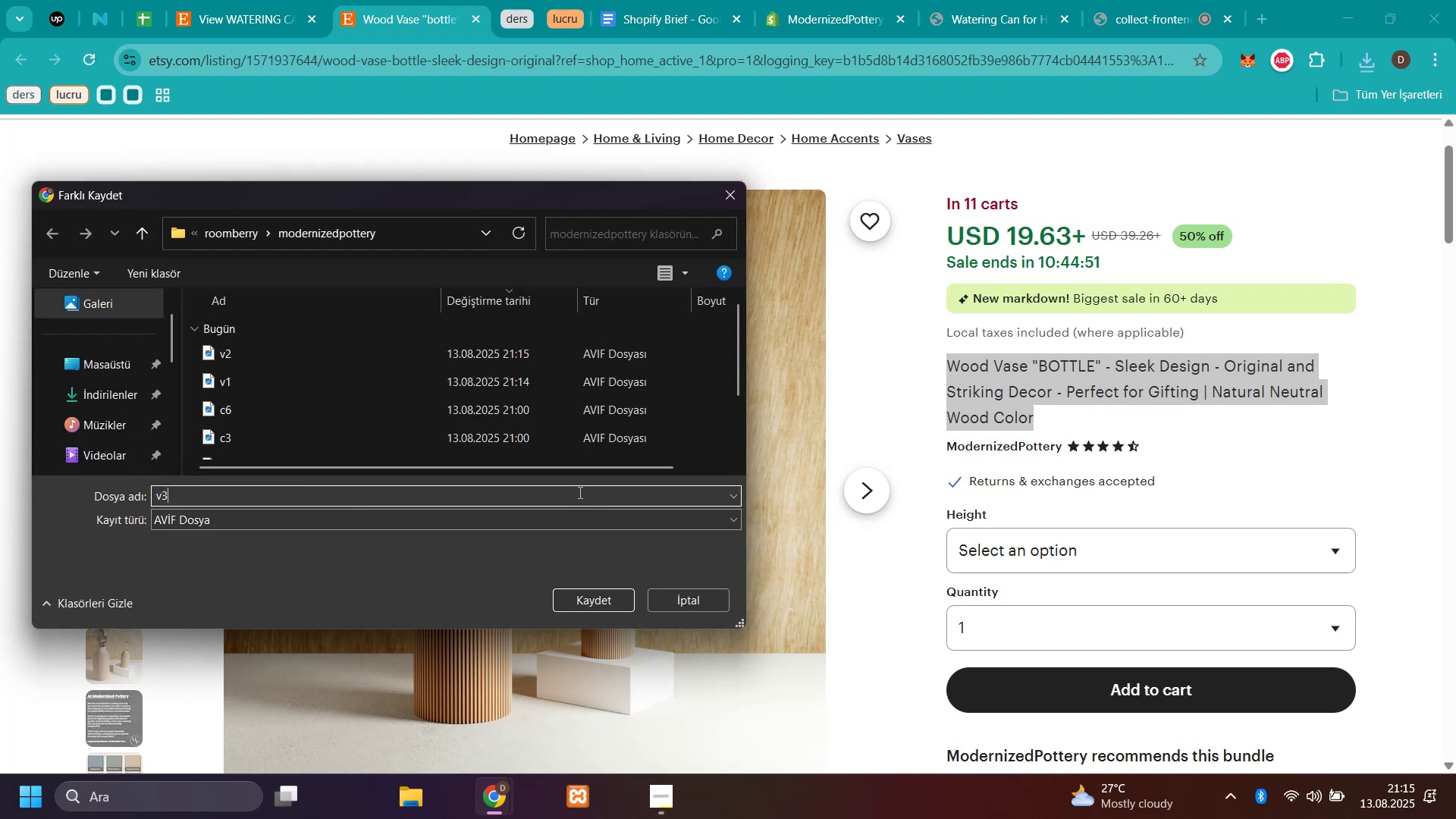 
key(Enter)
 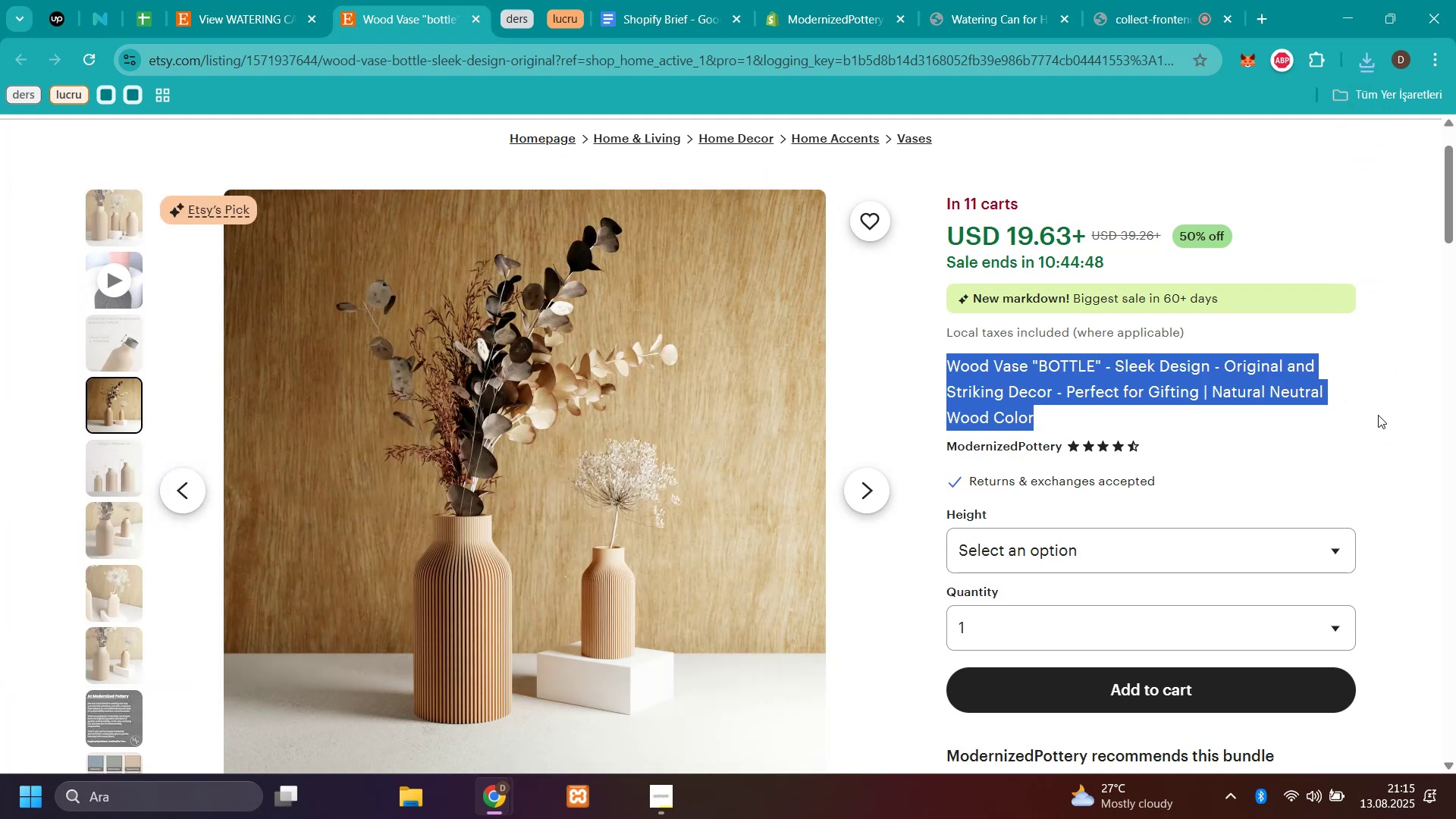 
left_click([1222, 553])
 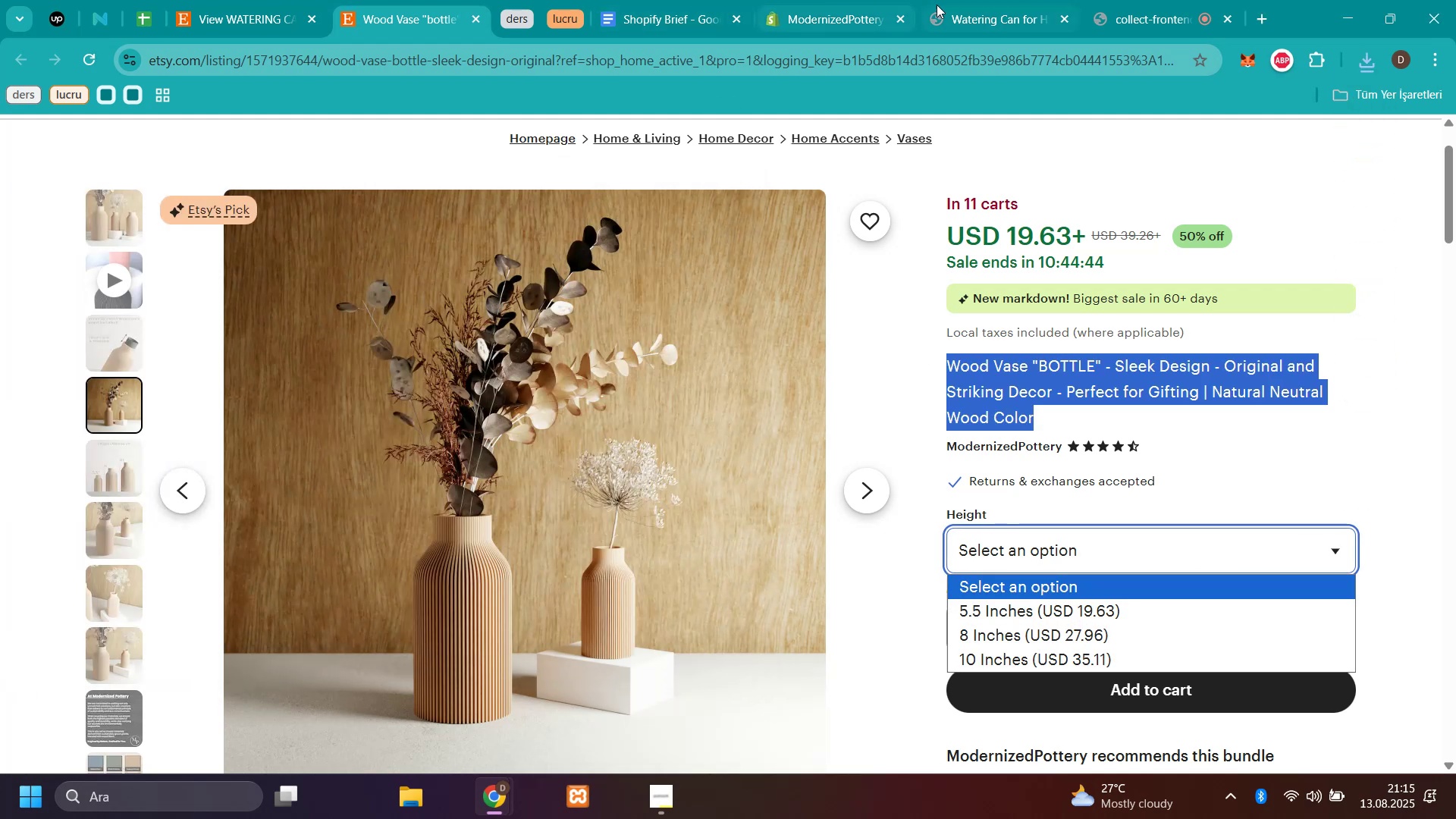 
wait(5.07)
 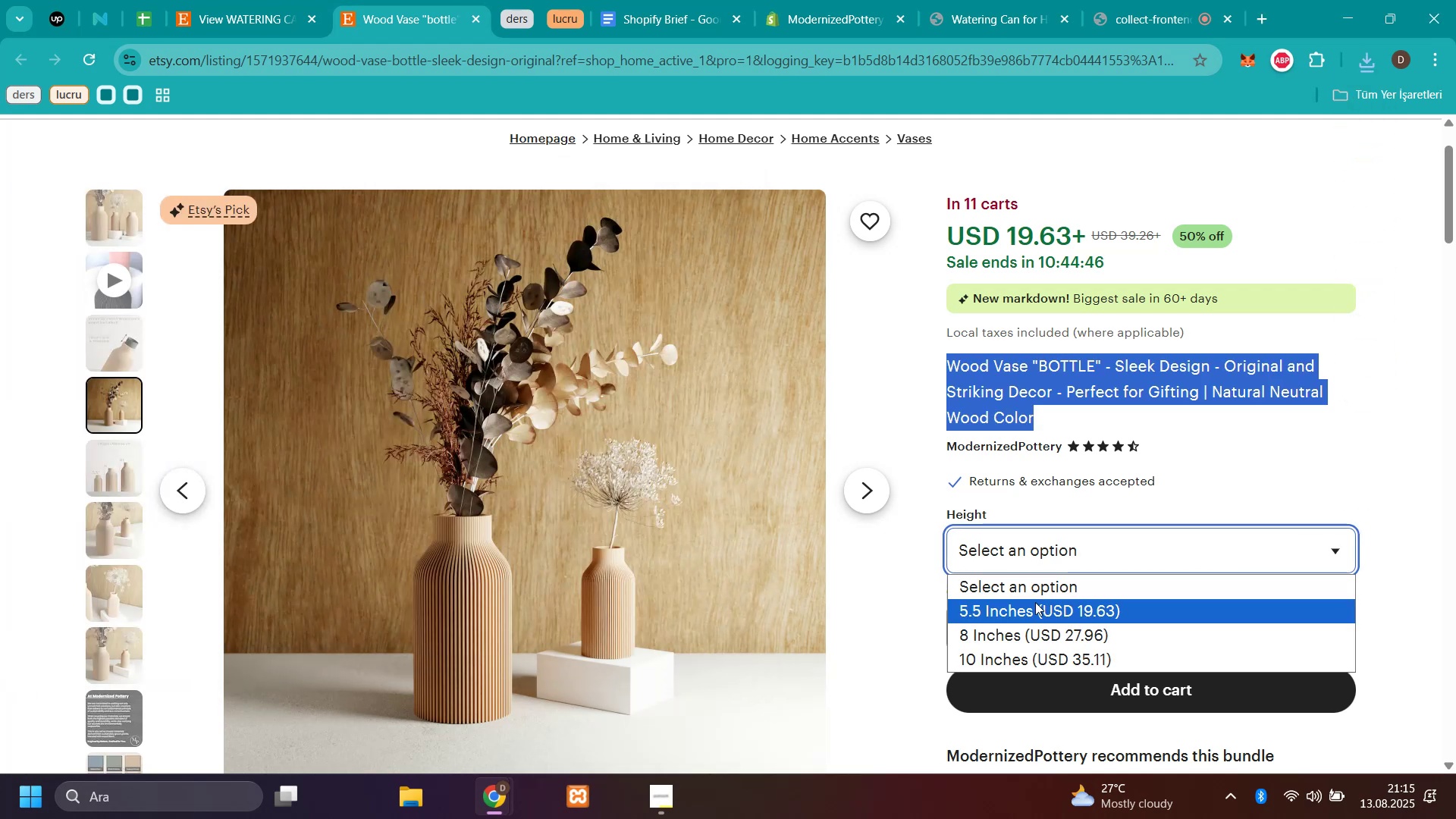 
left_click([813, 11])
 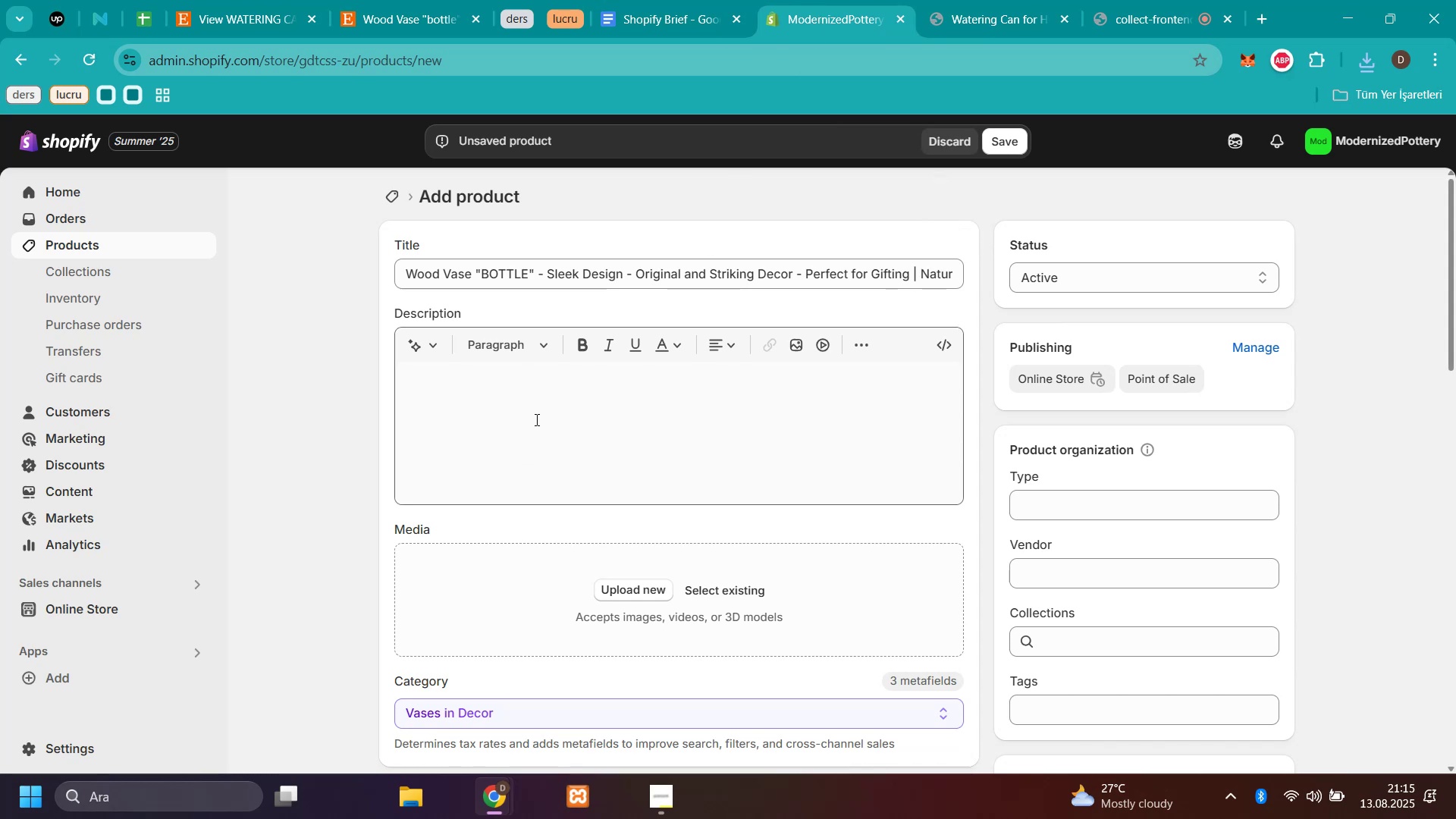 
scroll: coordinate [698, 489], scroll_direction: down, amount: 11.0
 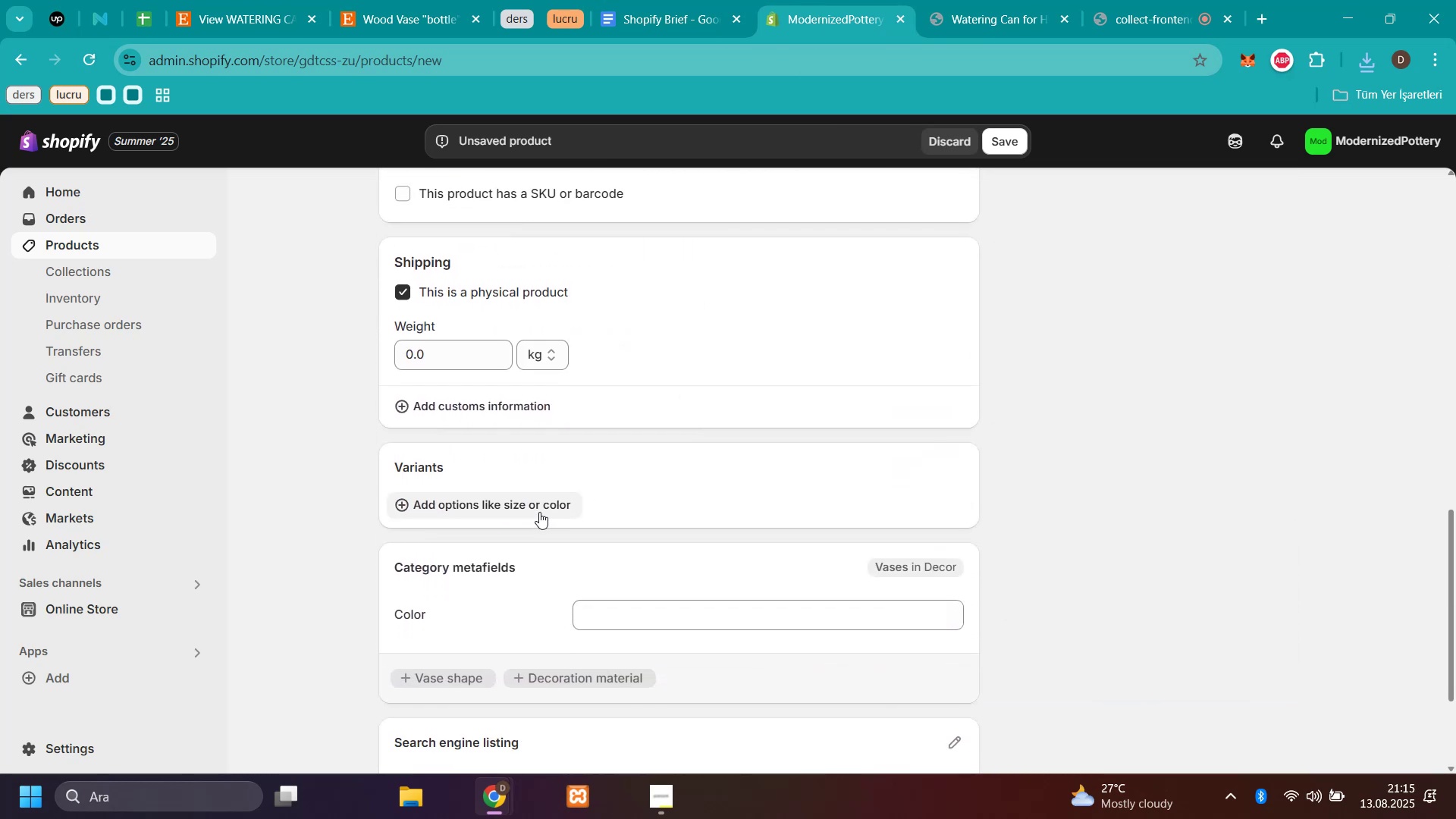 
left_click([539, 512])
 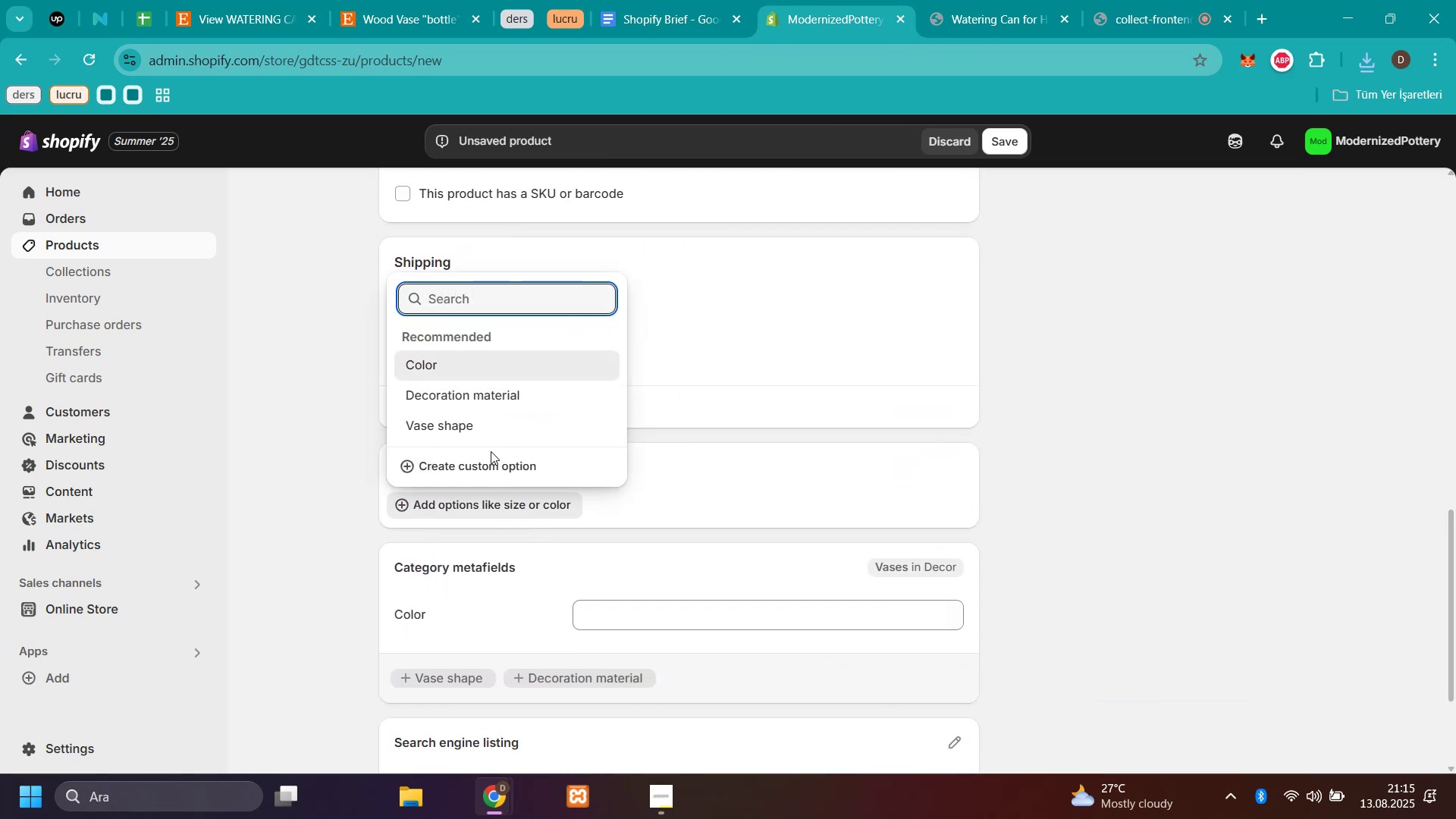 
left_click([491, 467])
 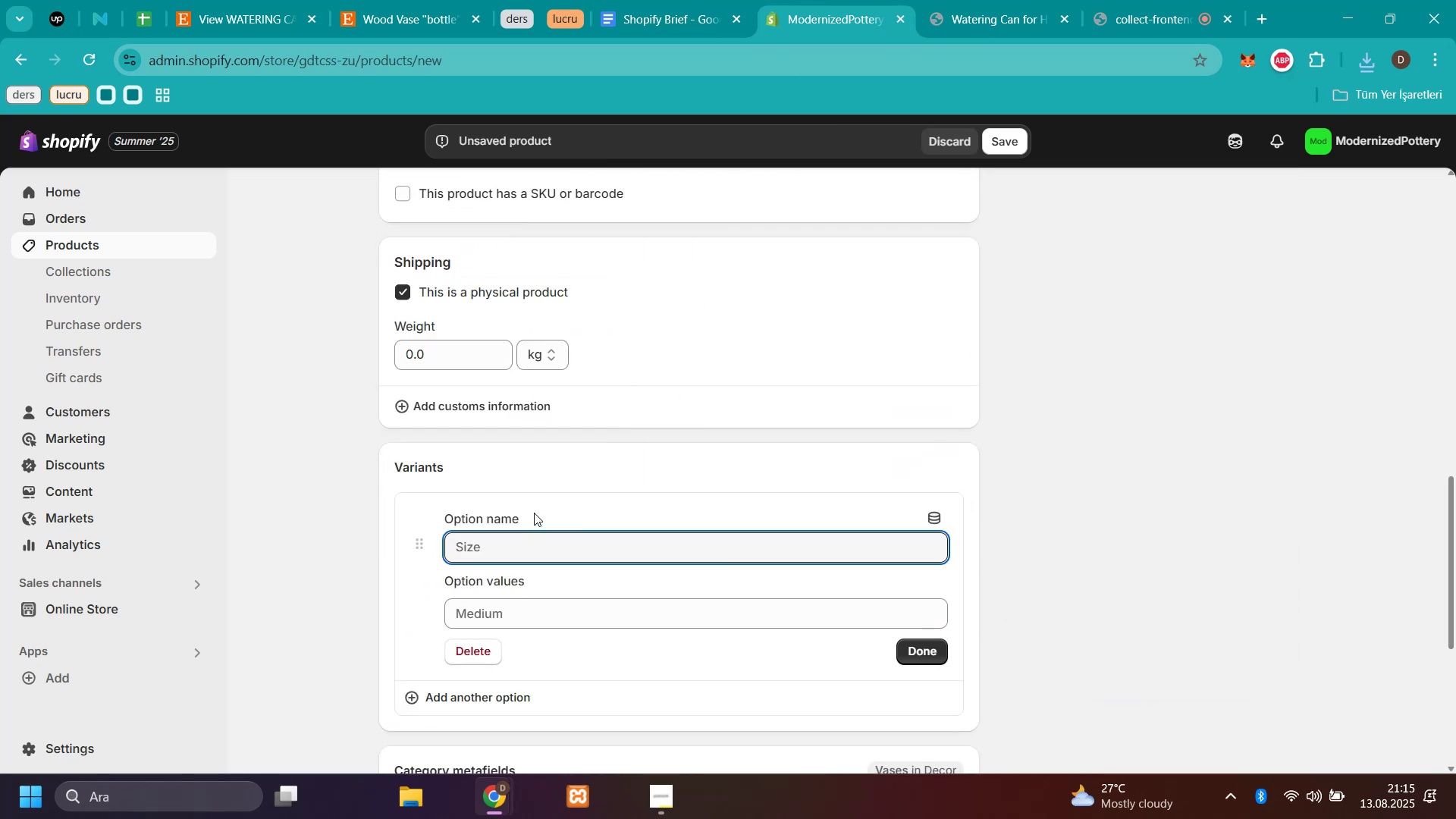 
type(he'ght)
 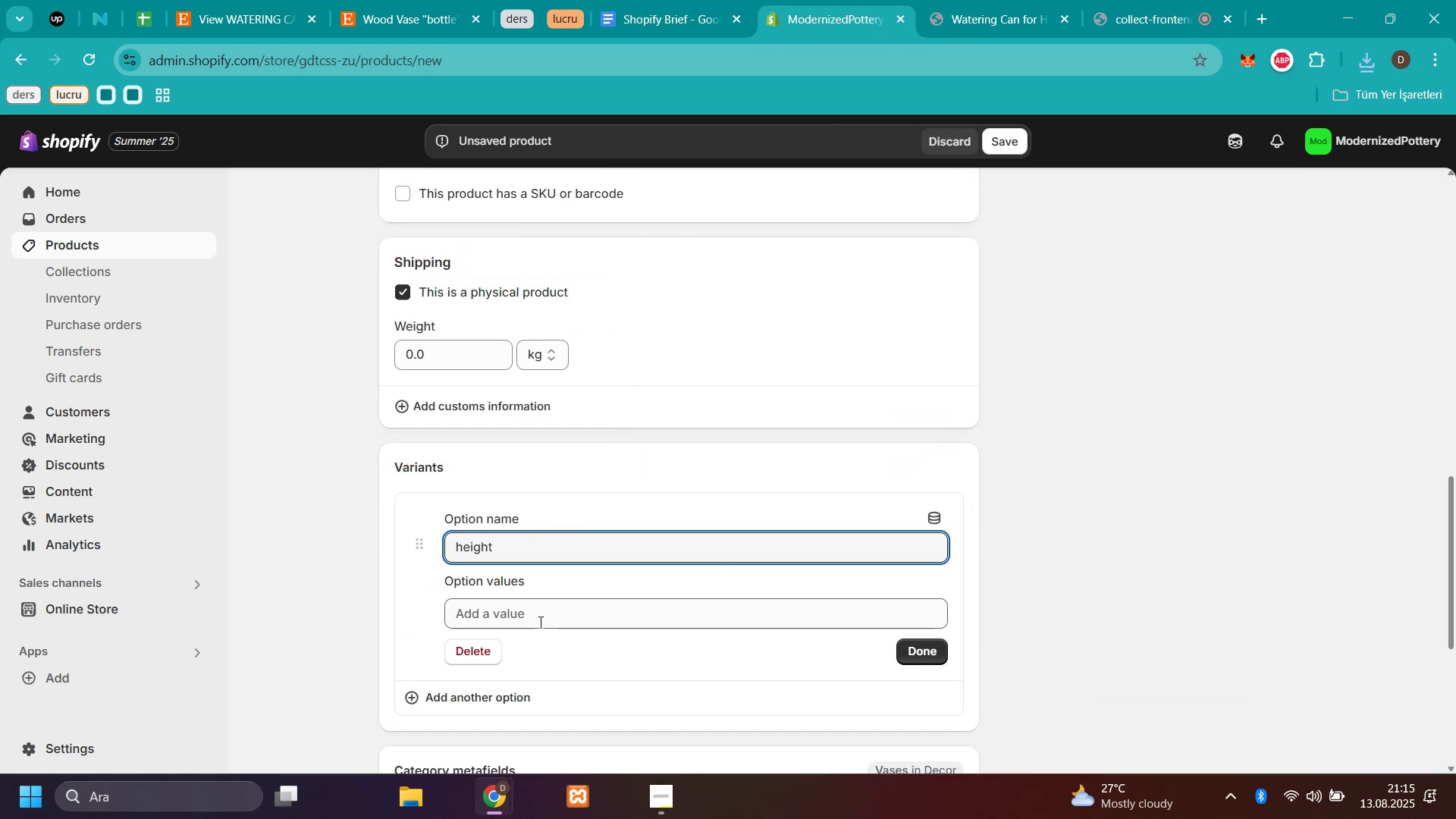 
left_click([539, 622])
 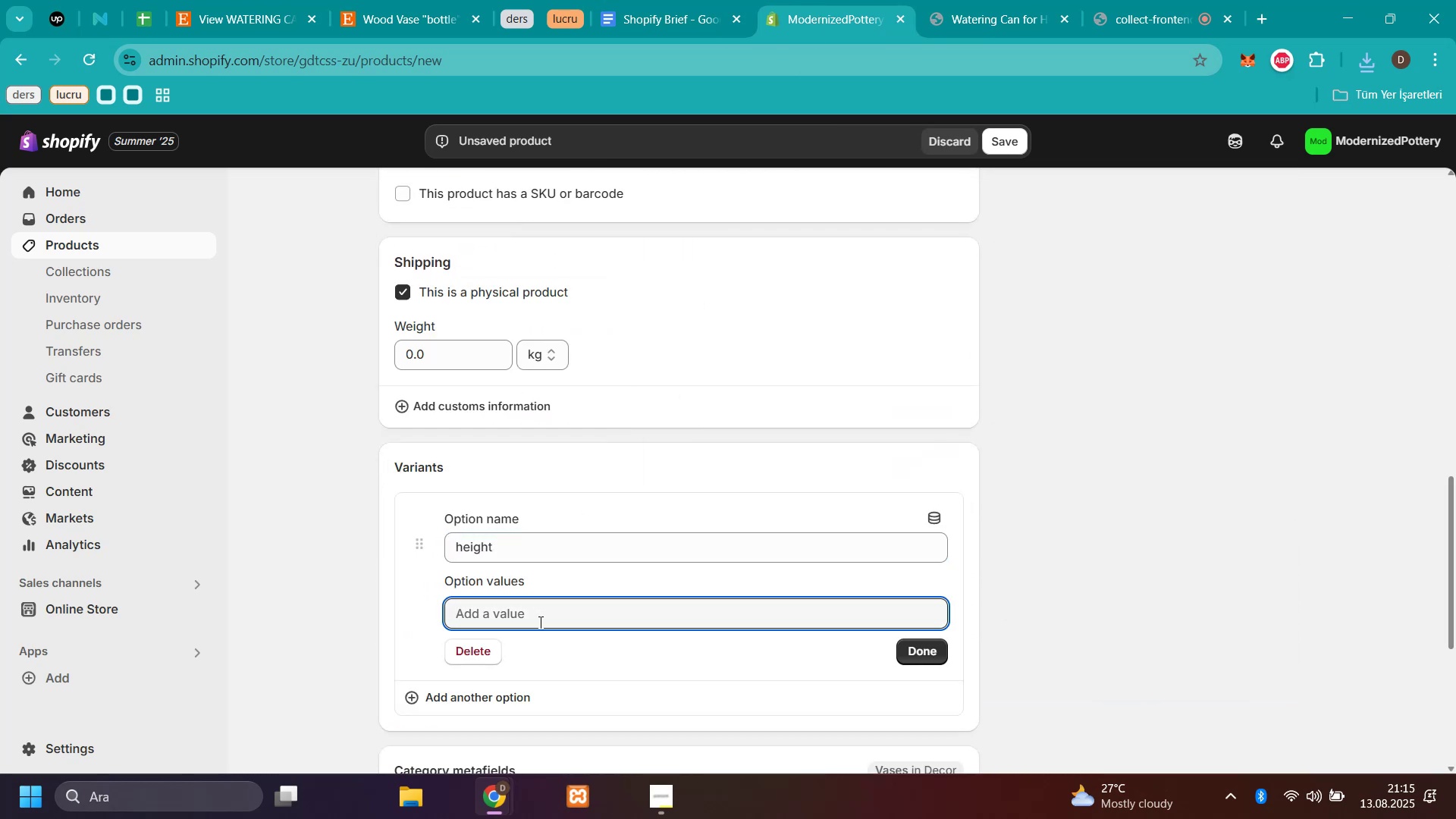 
type(5.5'nc)
 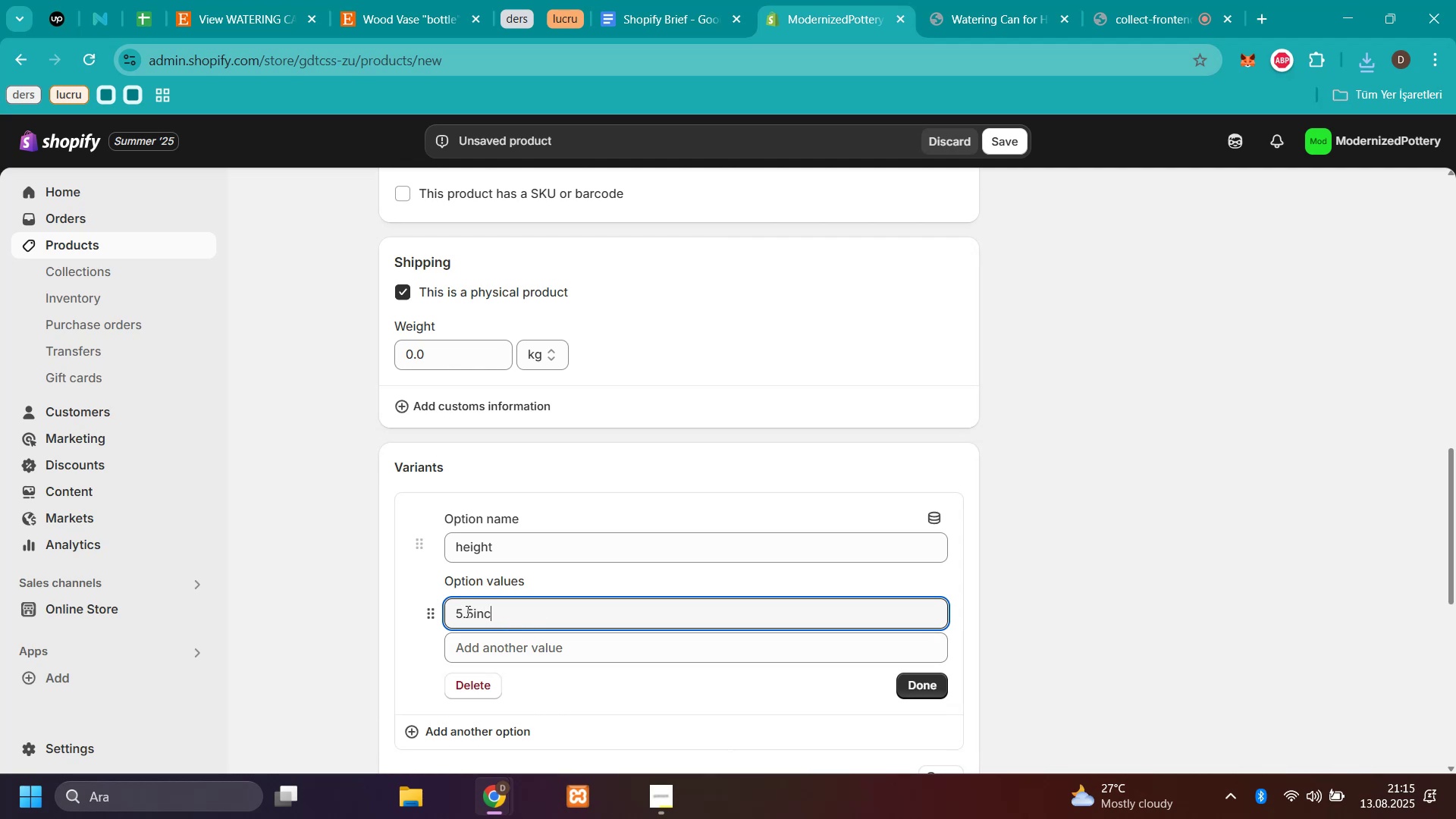 
left_click([473, 613])
 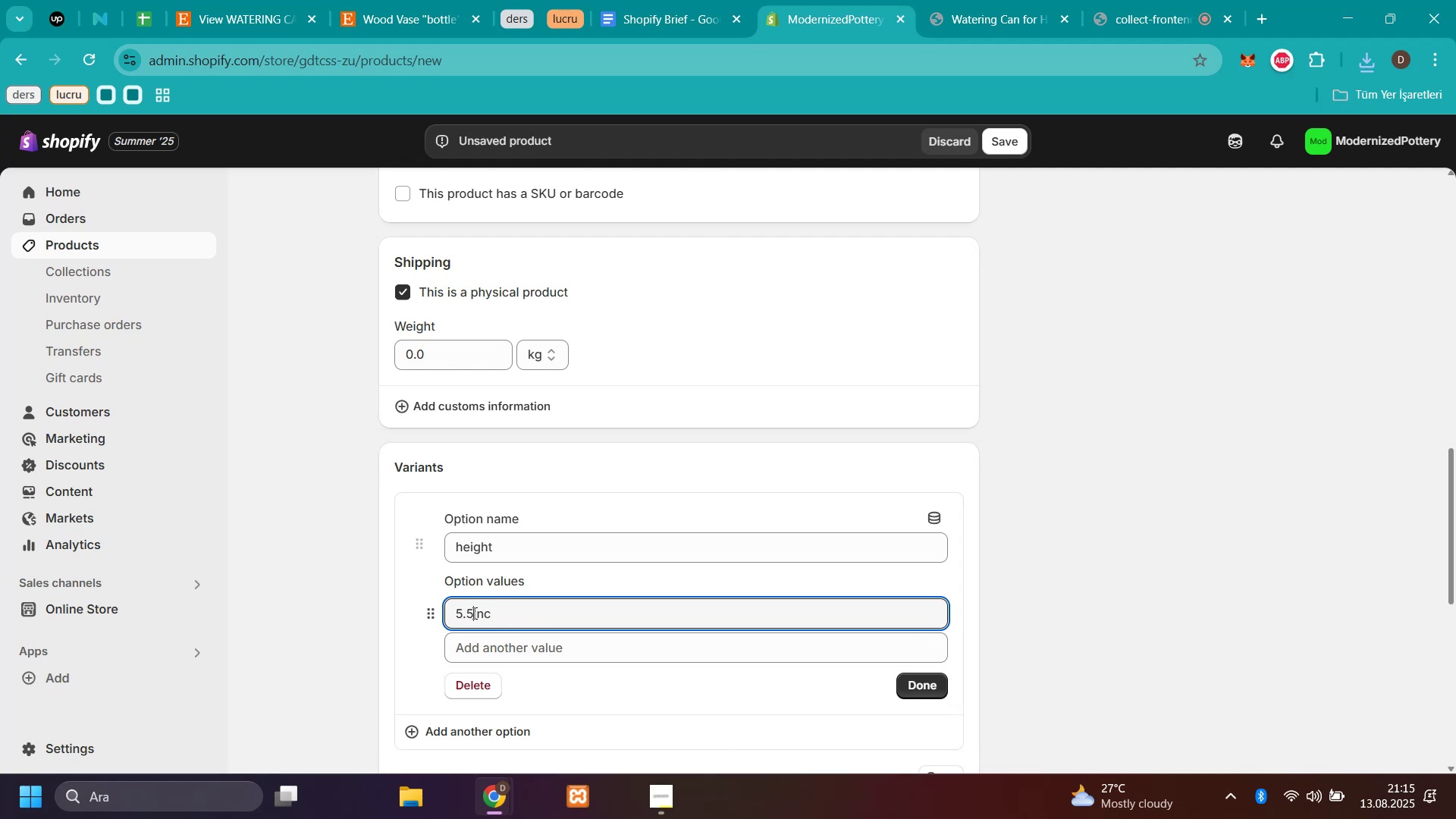 
key(Space)
 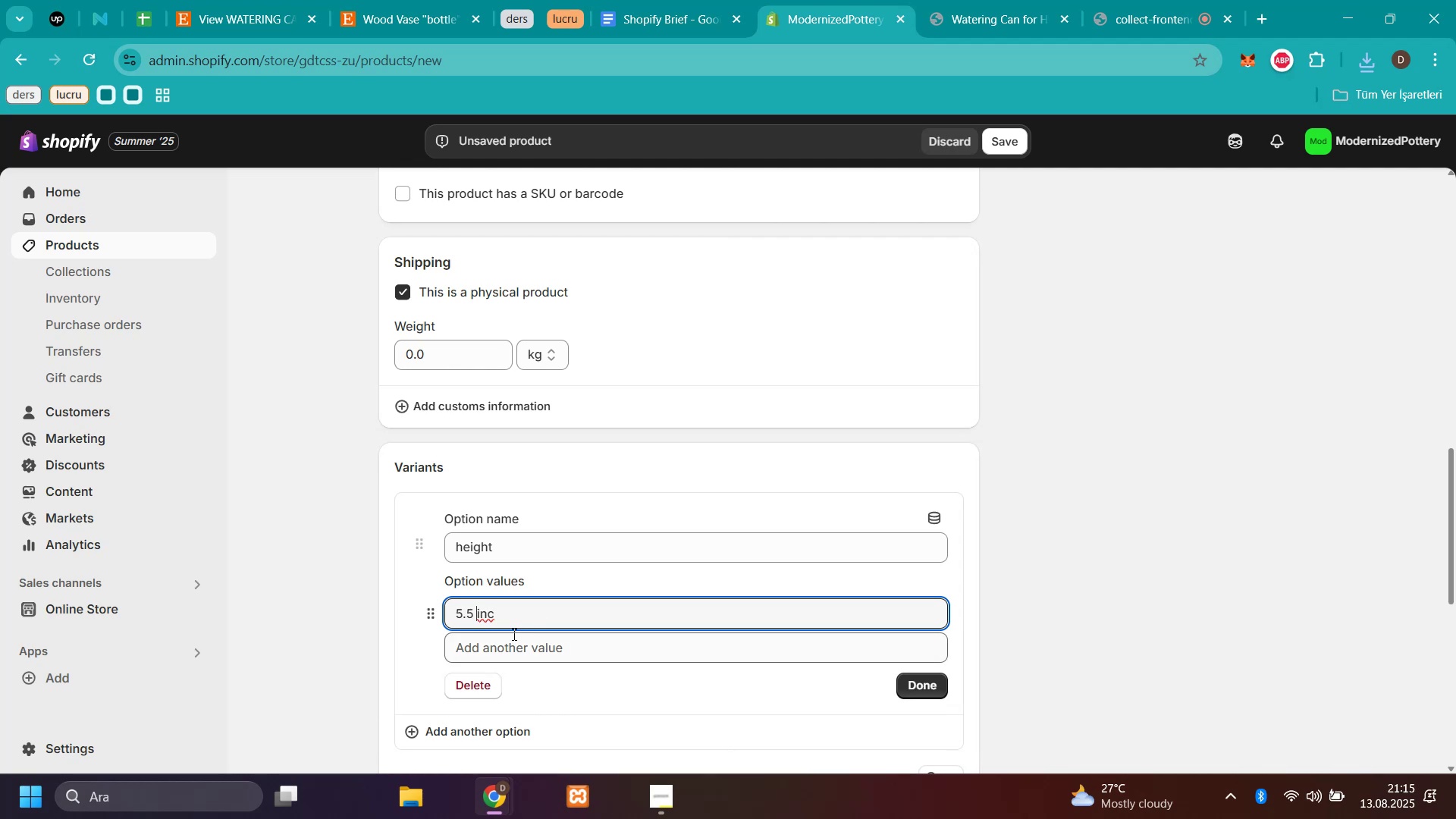 
left_click([513, 634])
 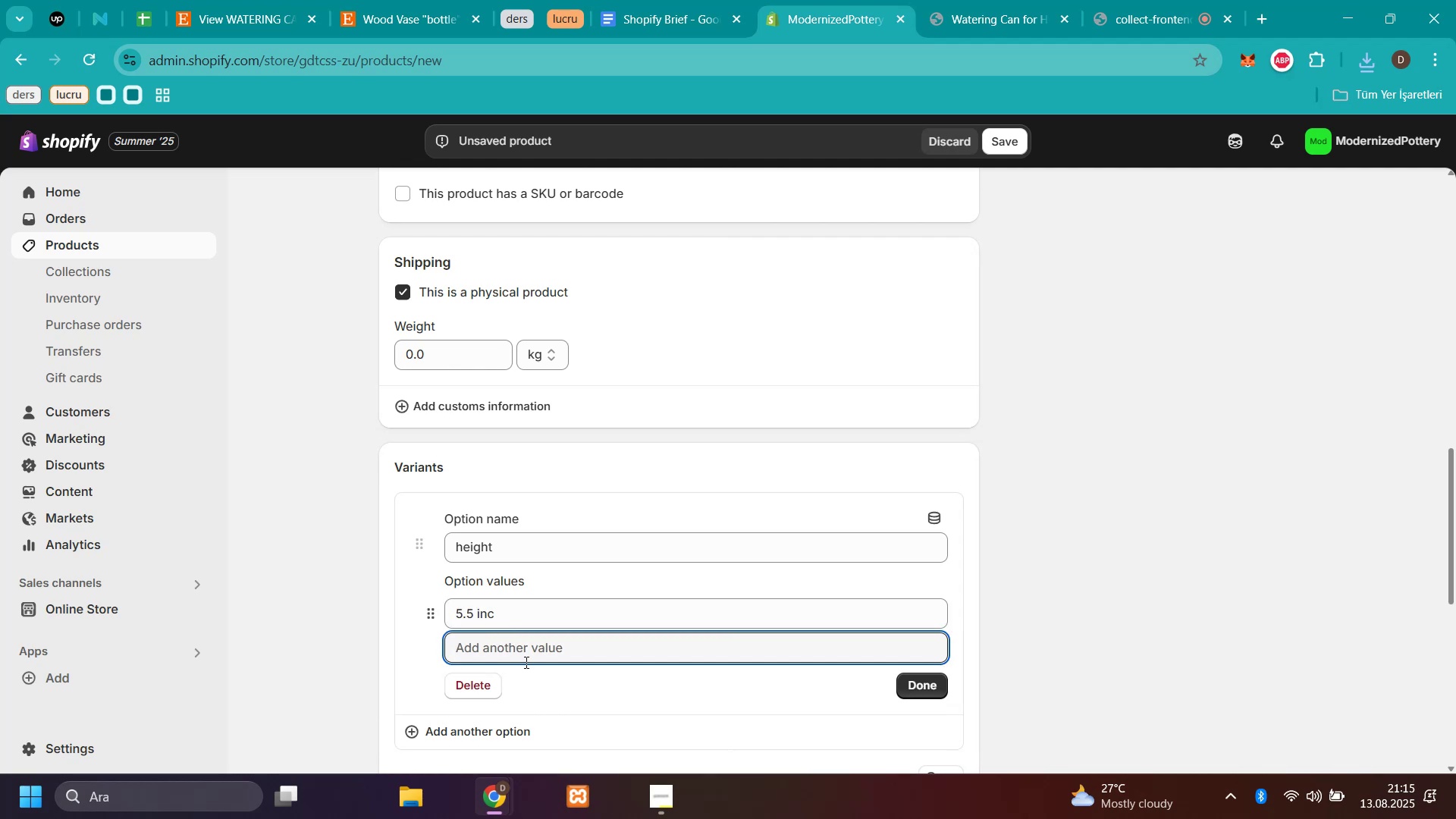 
type(8 'nc)
 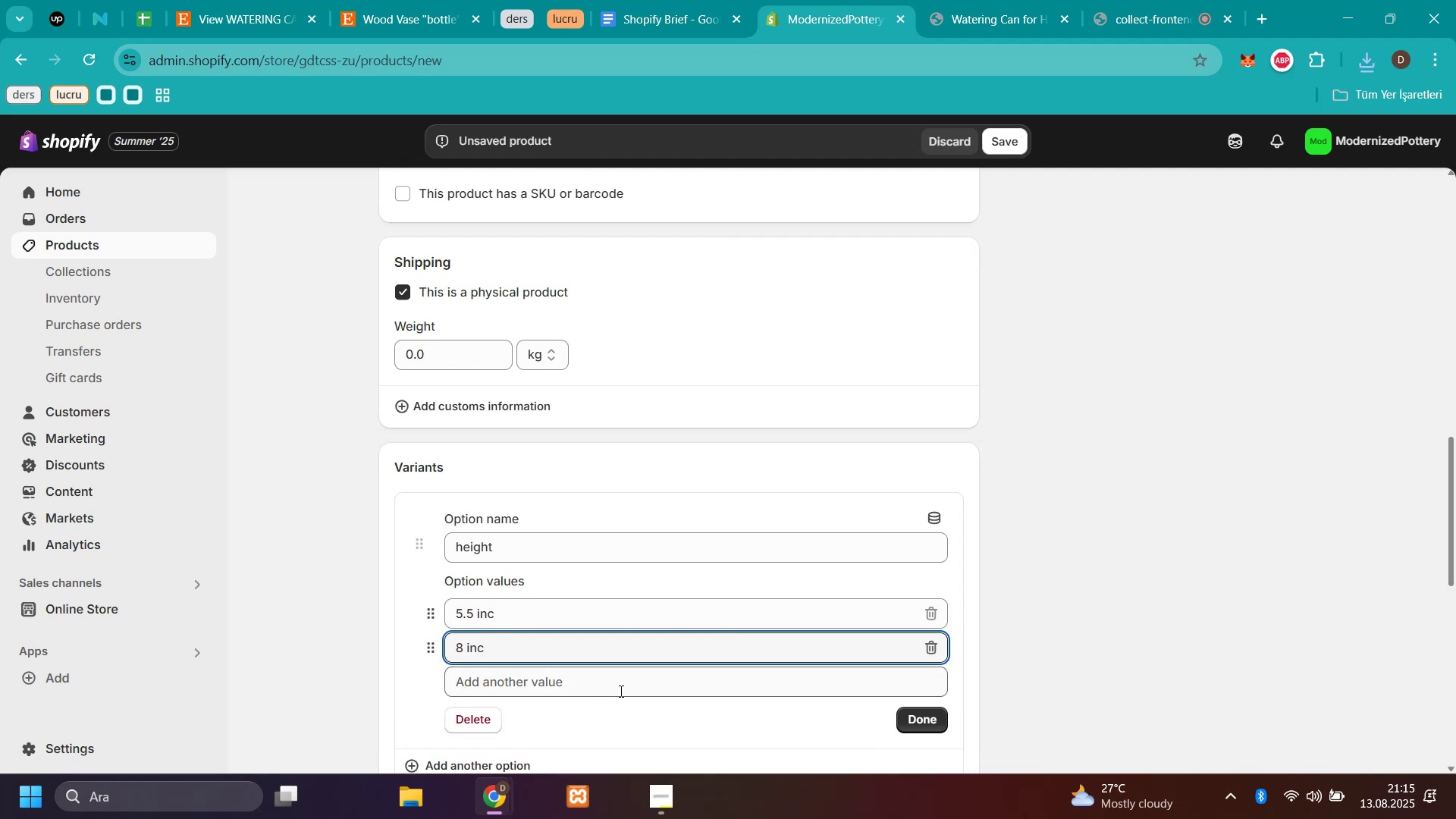 
left_click([615, 688])
 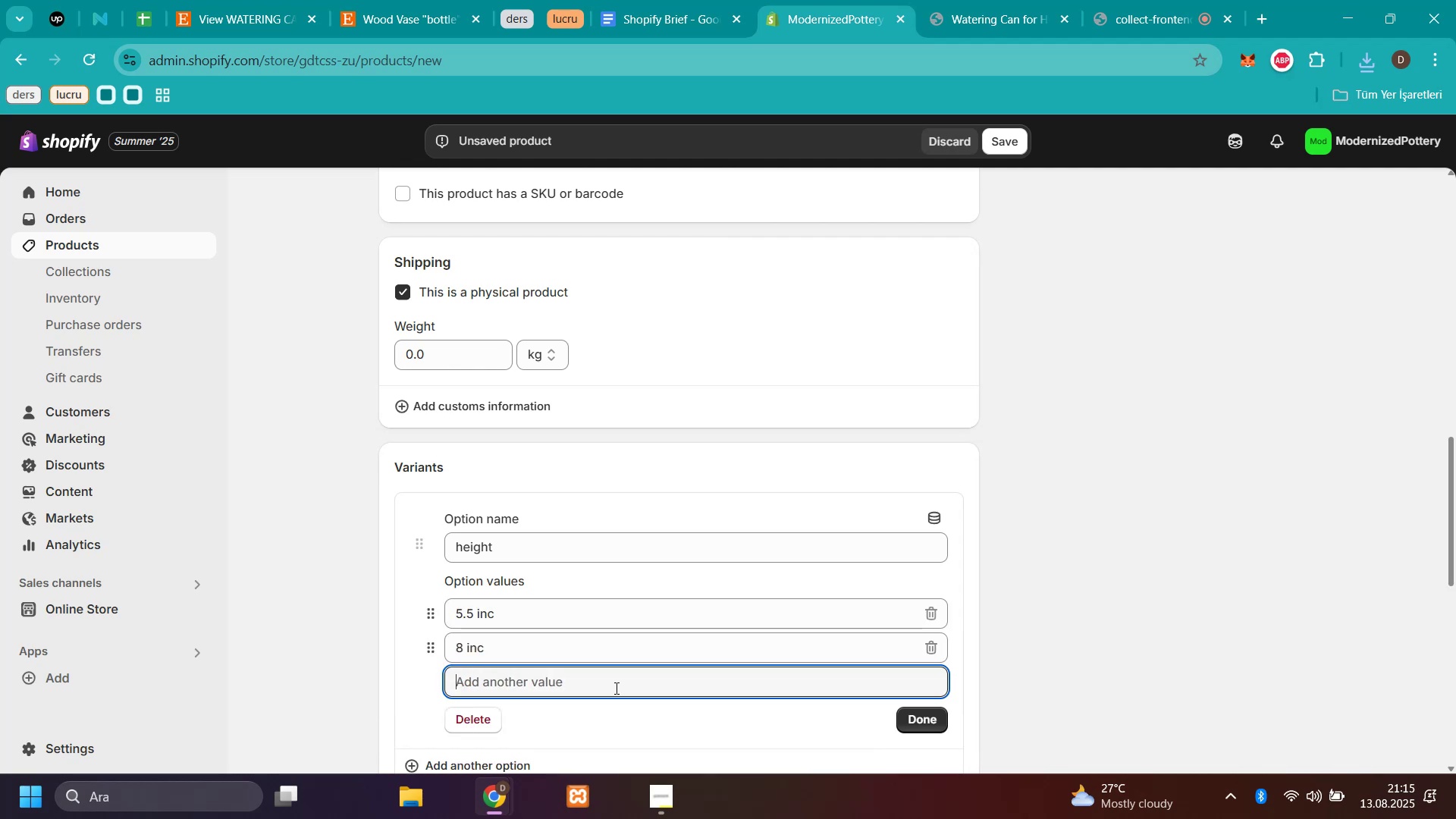 
type(10 'nc)
 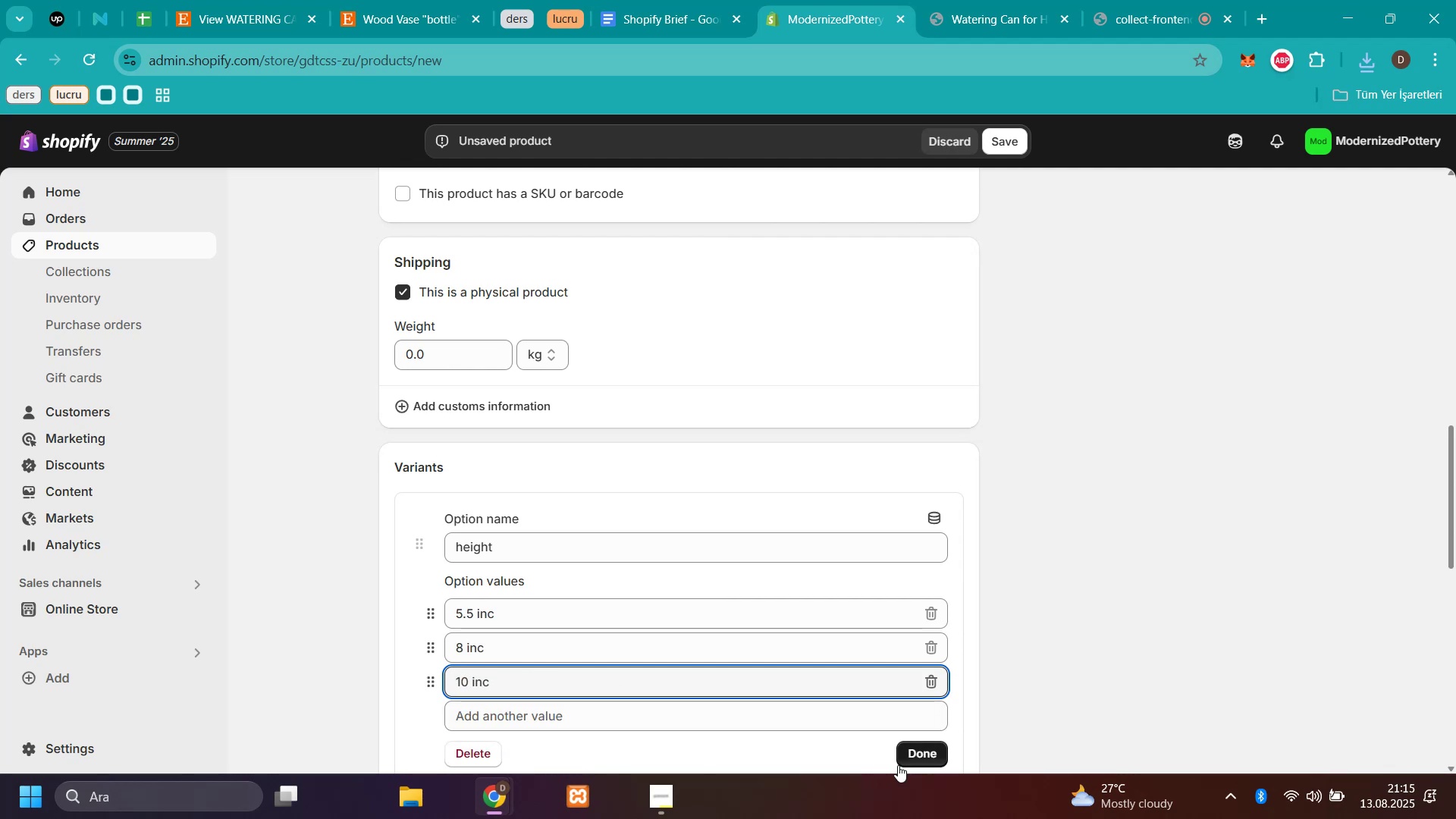 
left_click([909, 752])
 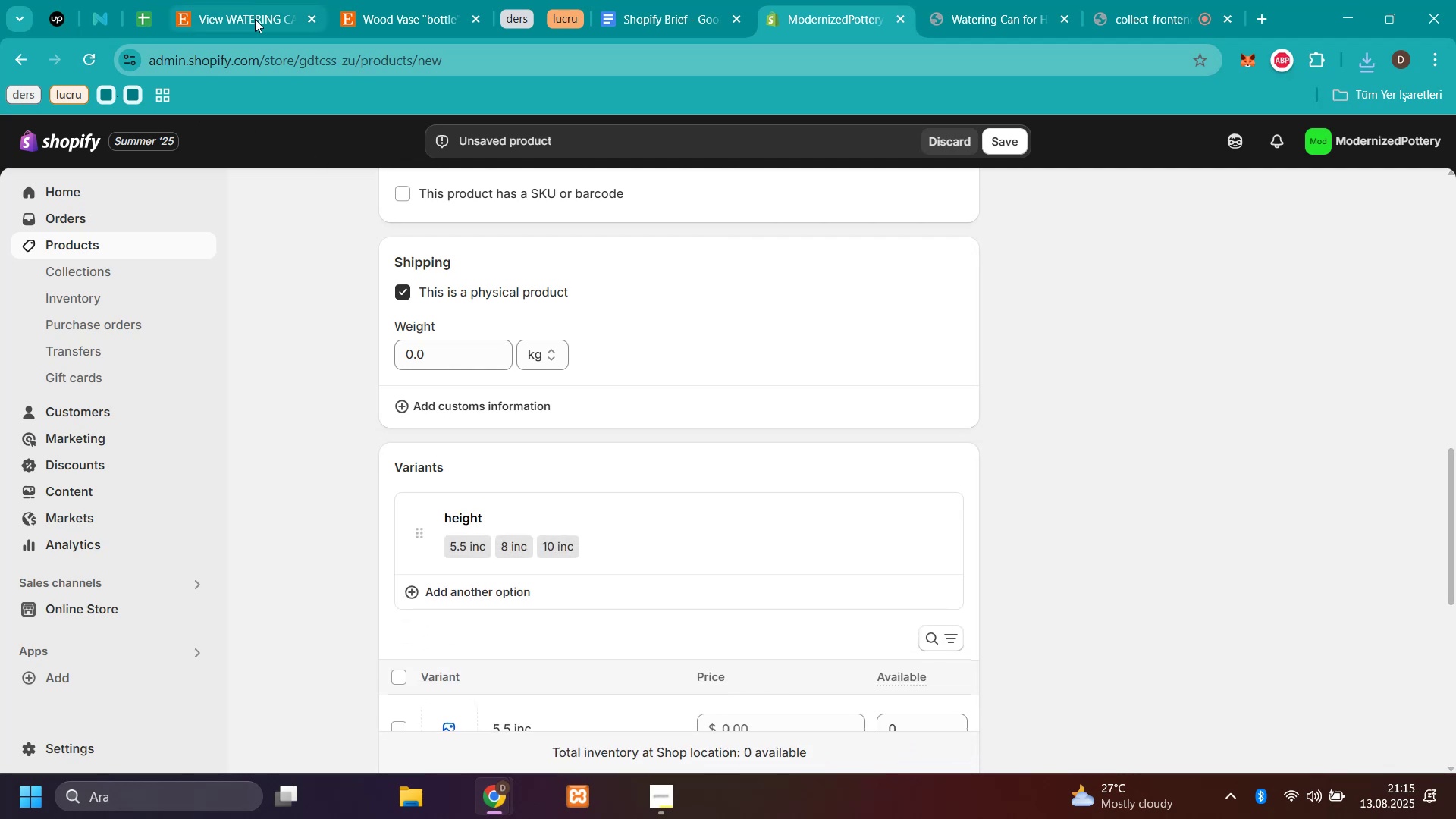 
left_click([404, 15])
 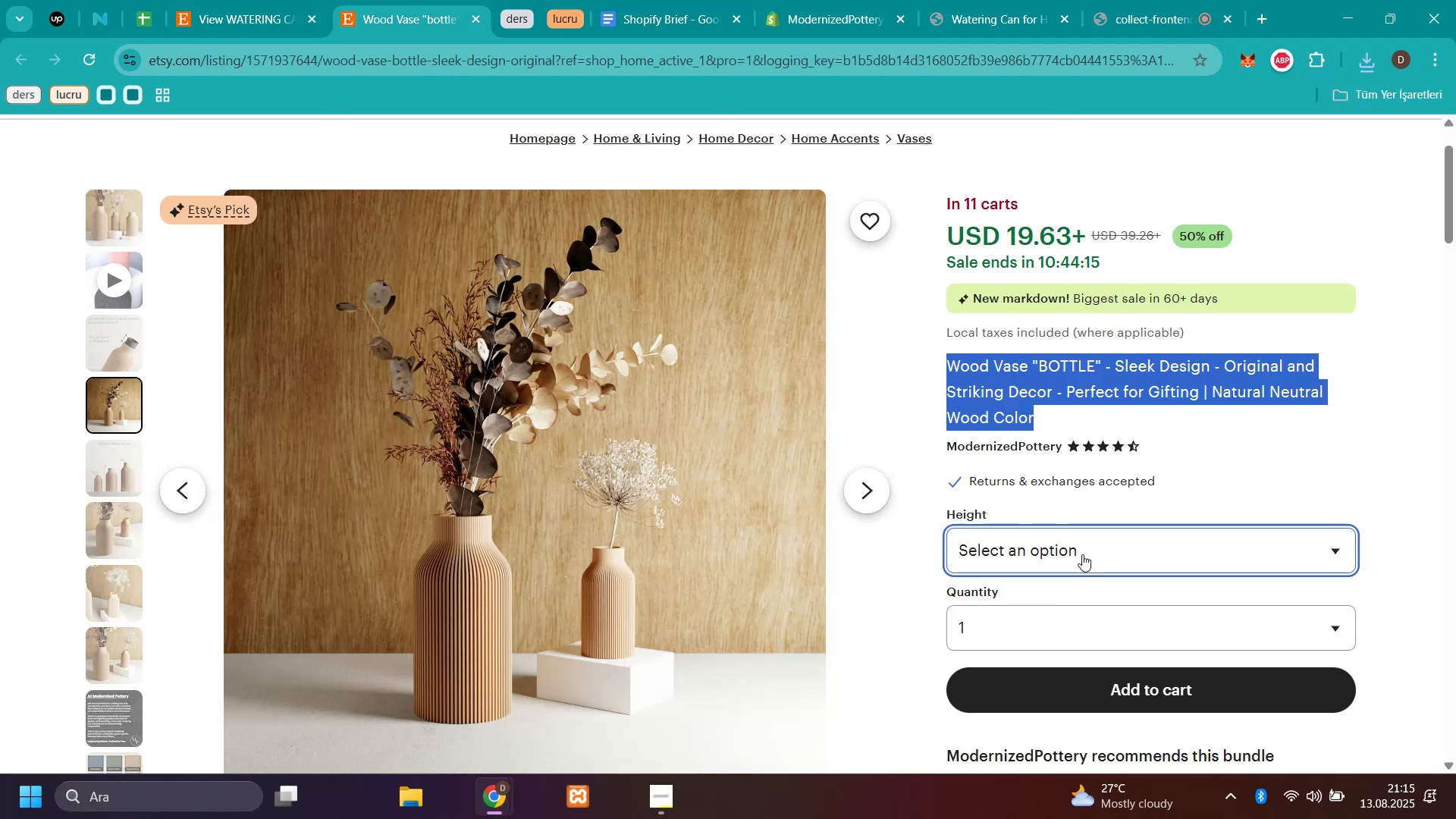 
left_click([1063, 554])
 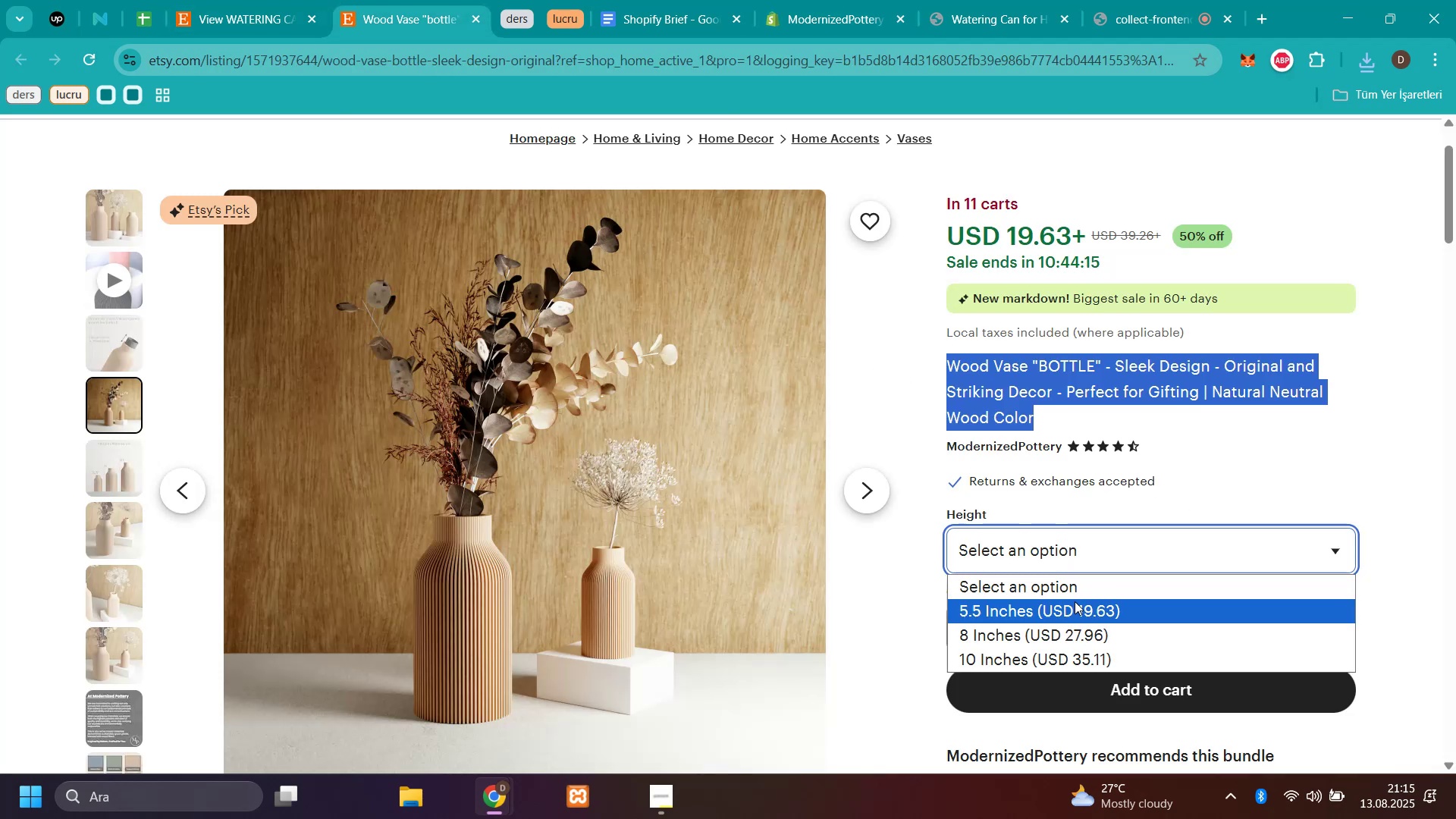 
left_click([1075, 607])
 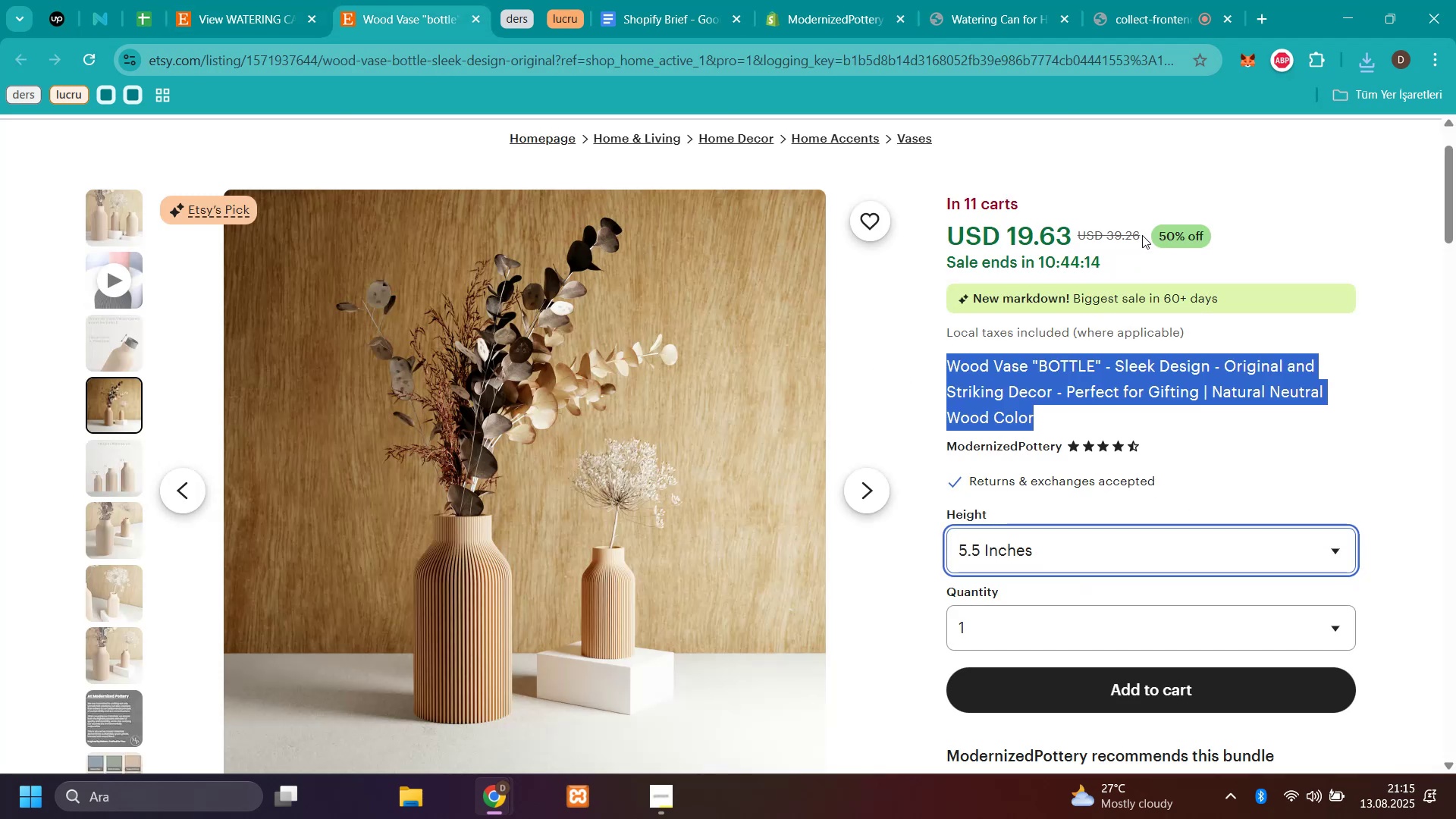 
left_click_drag(start_coordinate=[1138, 234], to_coordinate=[1106, 235])
 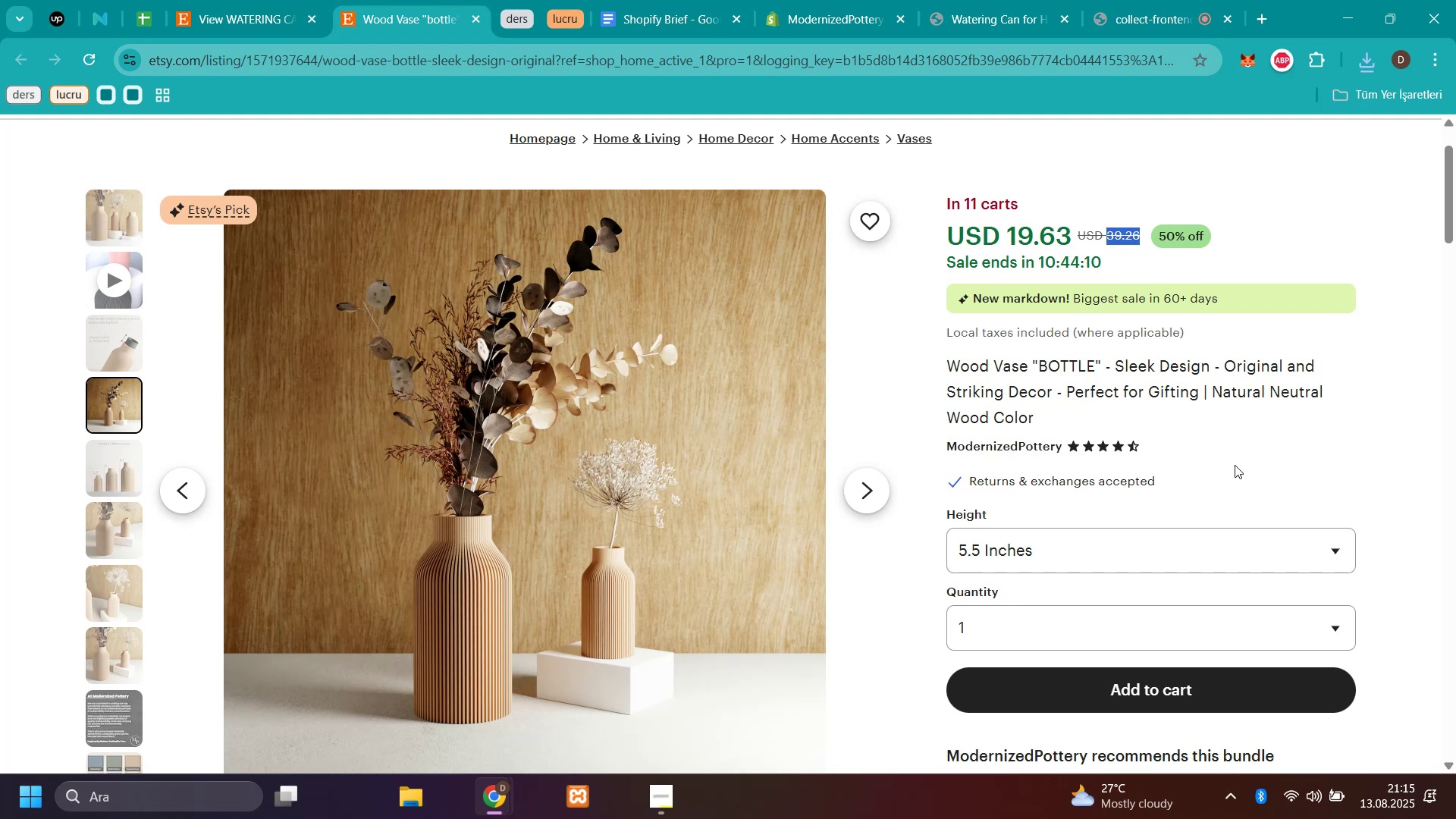 
key(Control+C)
 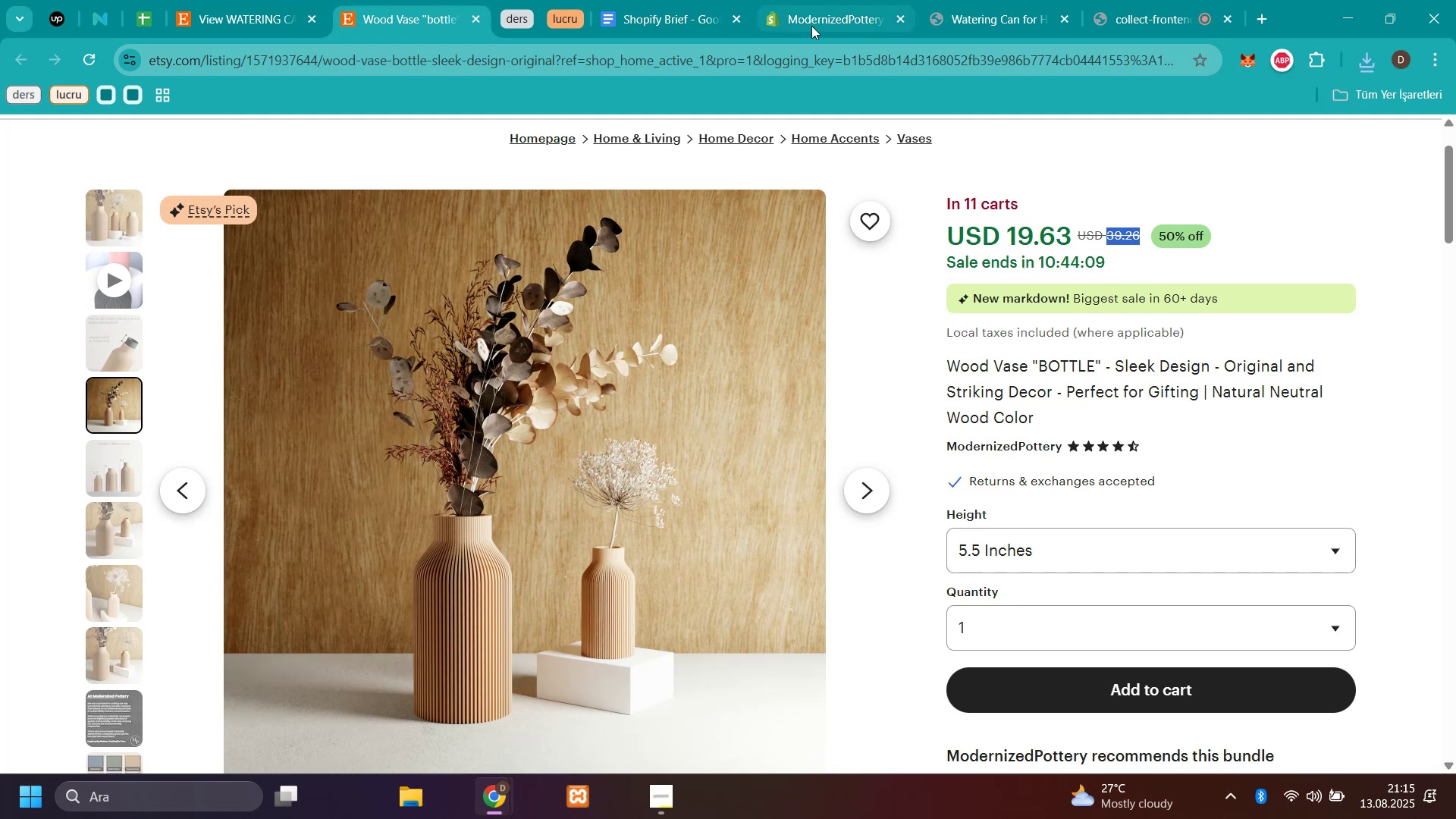 
left_click([811, 26])
 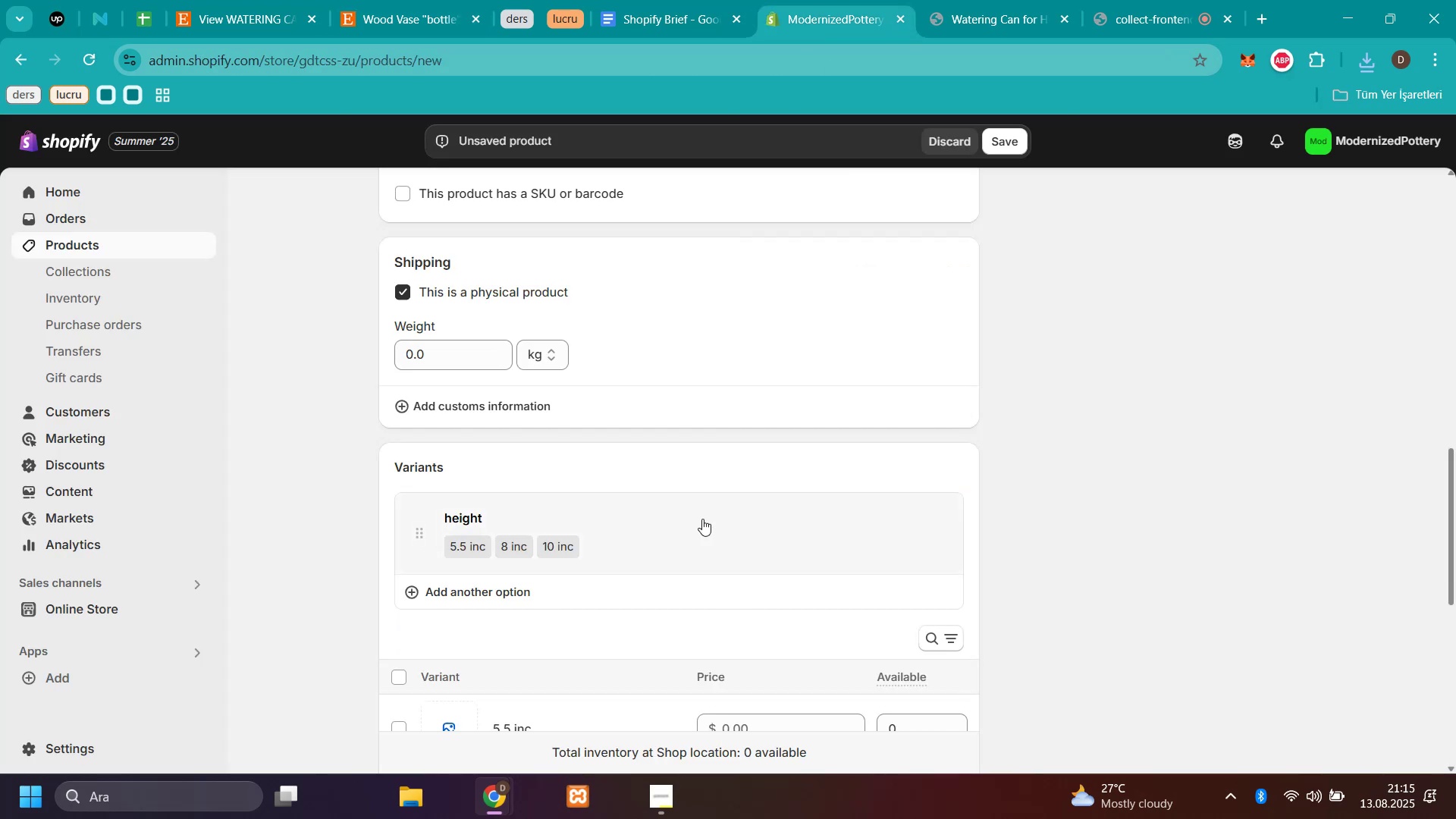 
scroll: coordinate [689, 541], scroll_direction: down, amount: 2.0
 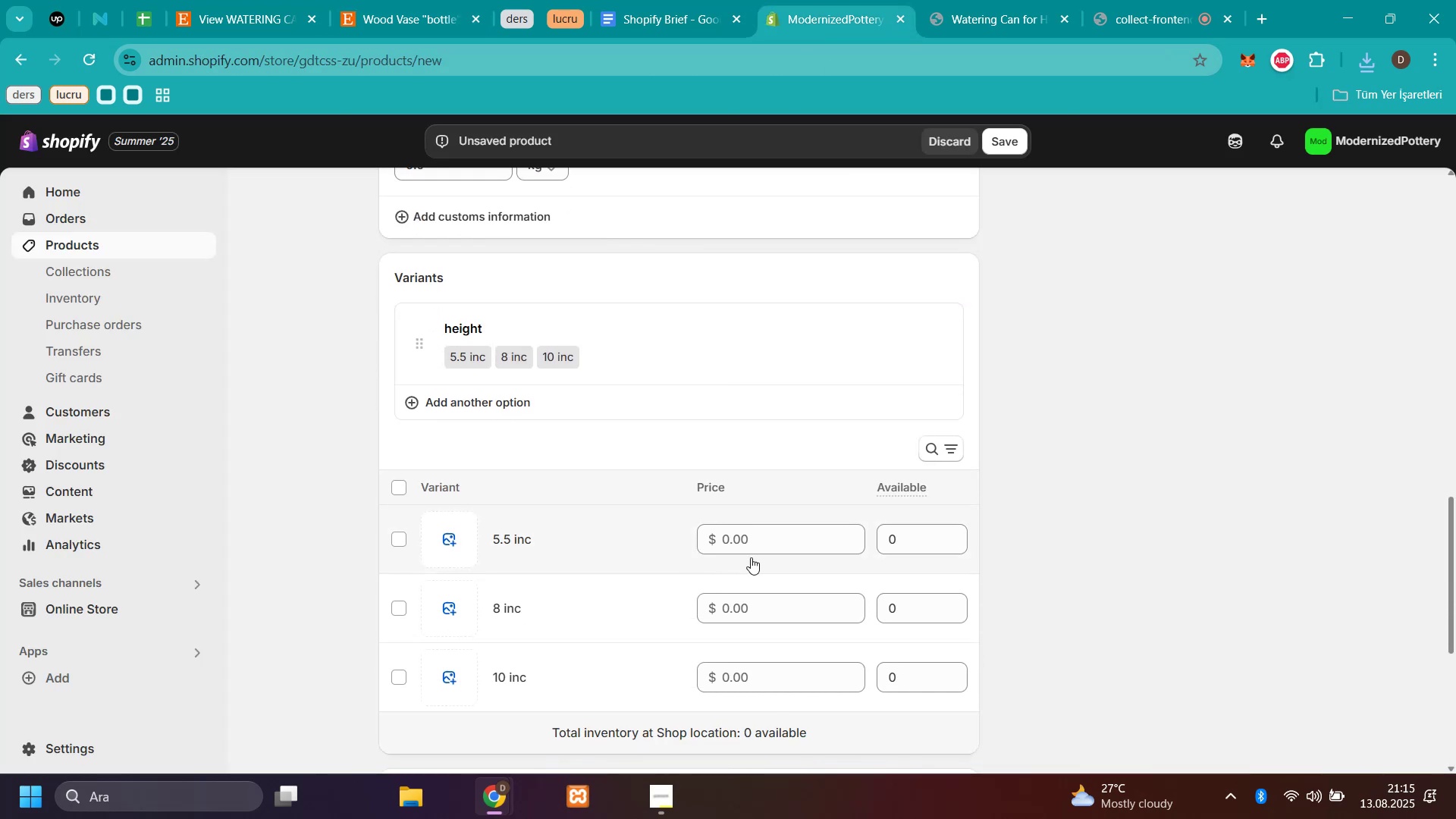 
left_click([753, 541])
 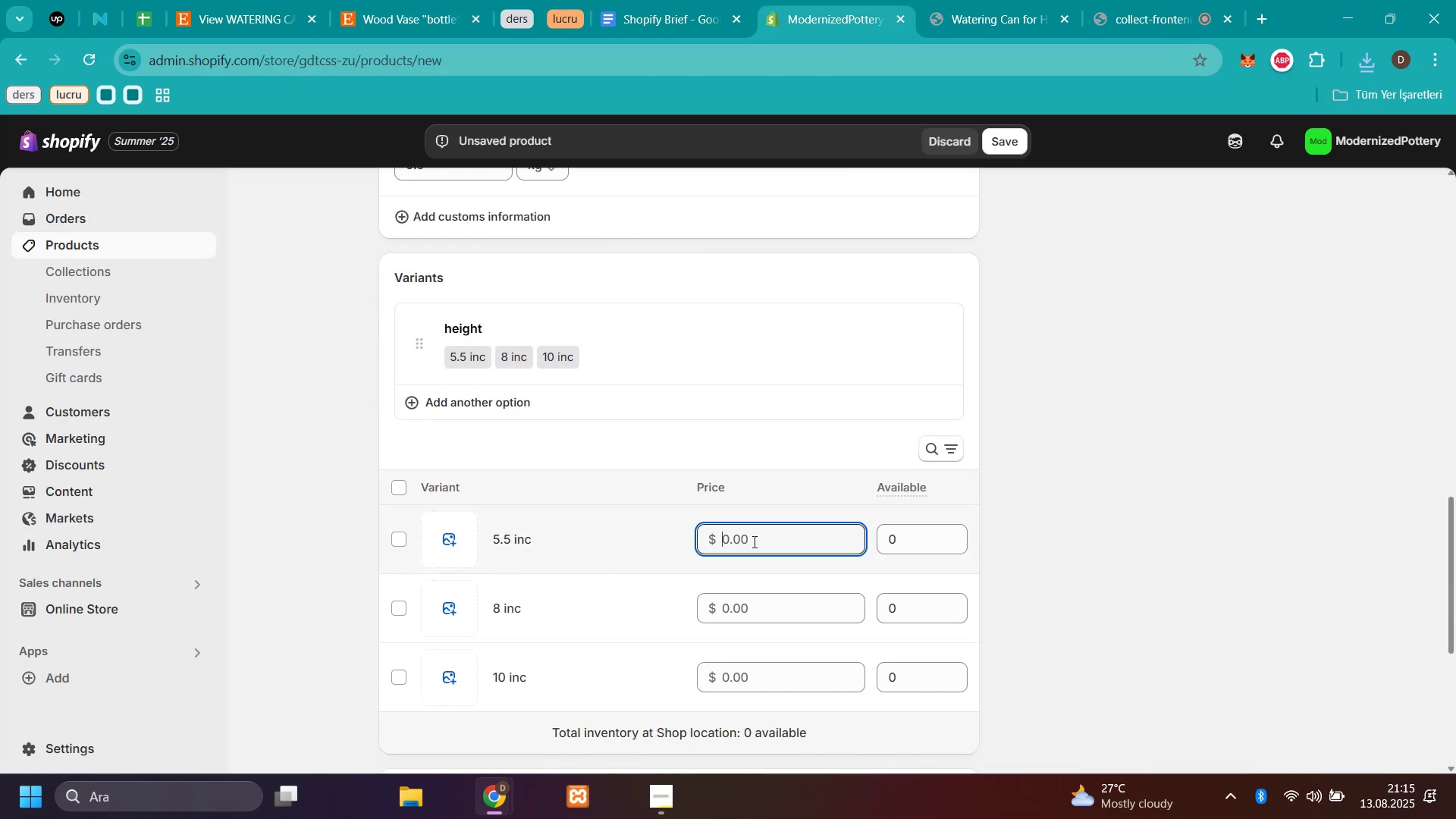 
key(Control+V)
 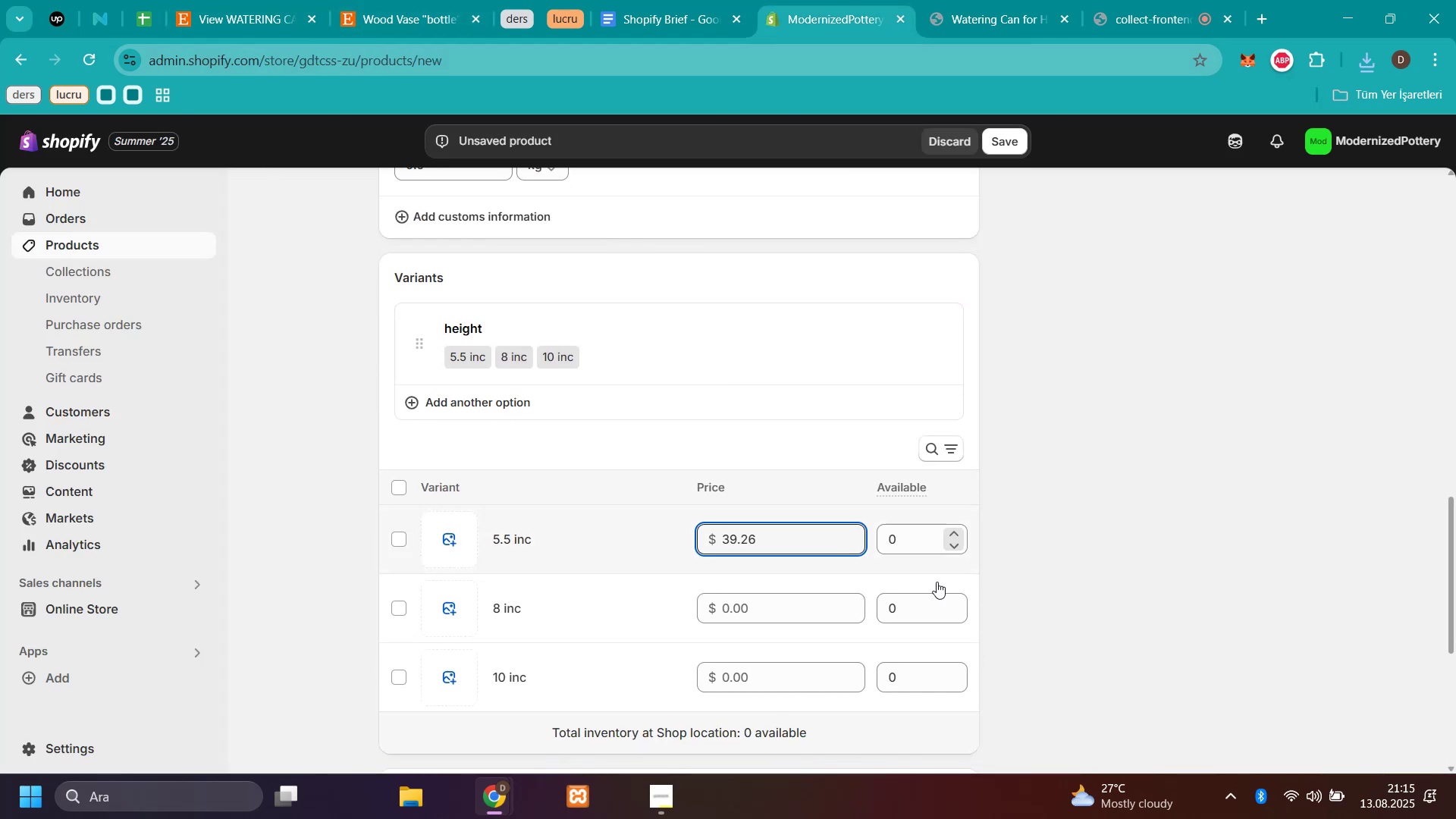 
left_click([915, 529])
 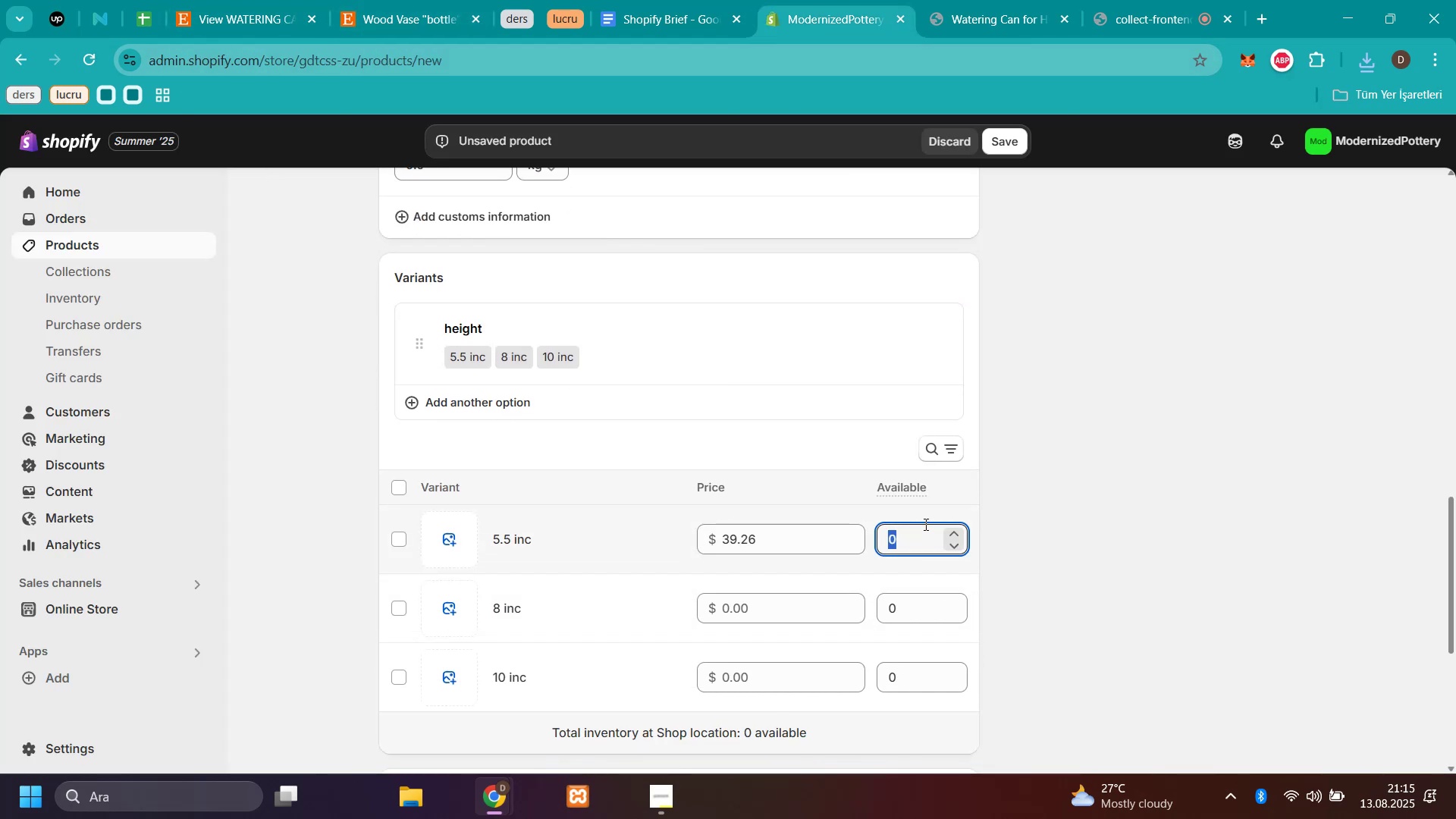 
type(50)
 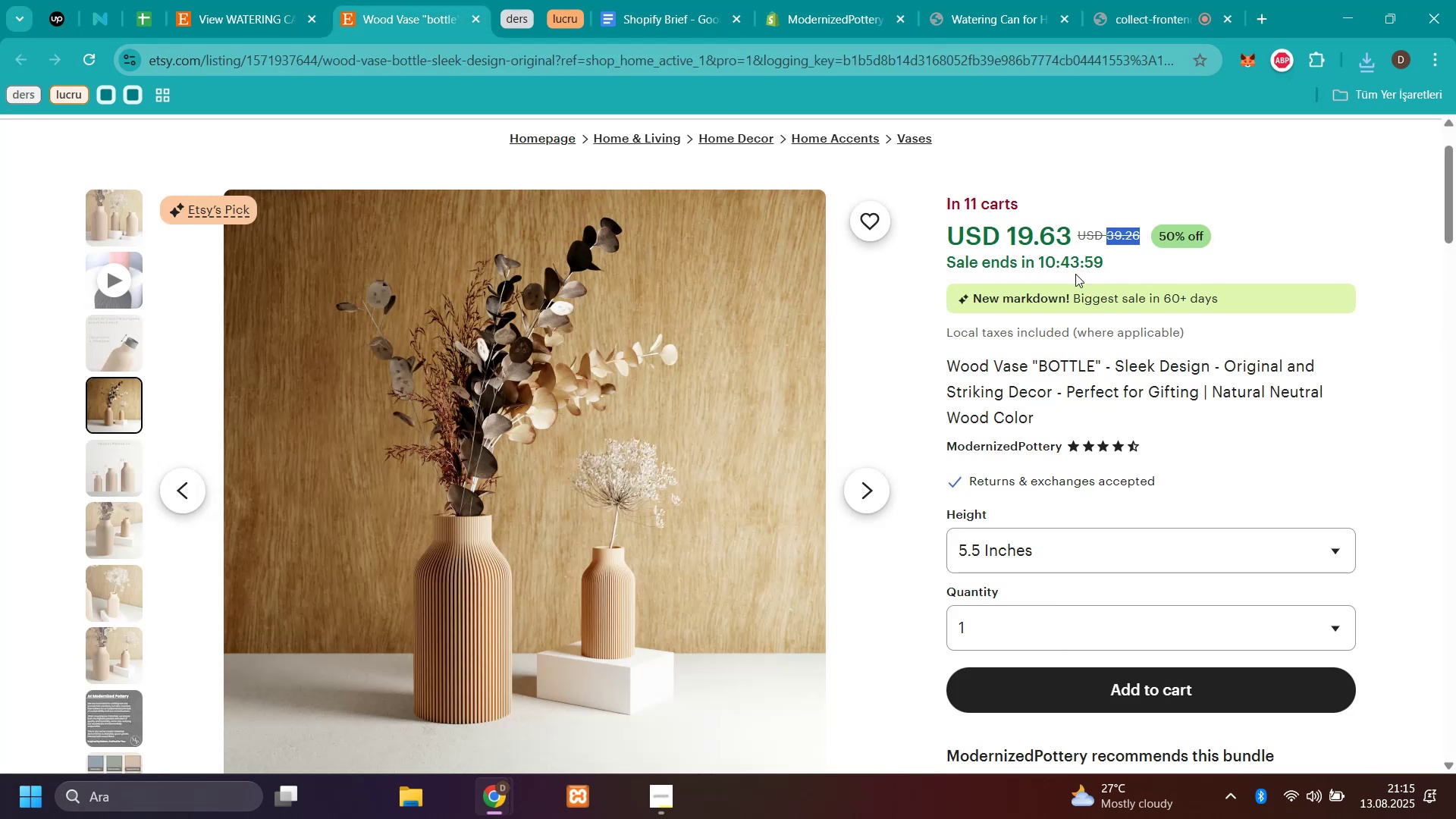 
left_click([1094, 552])
 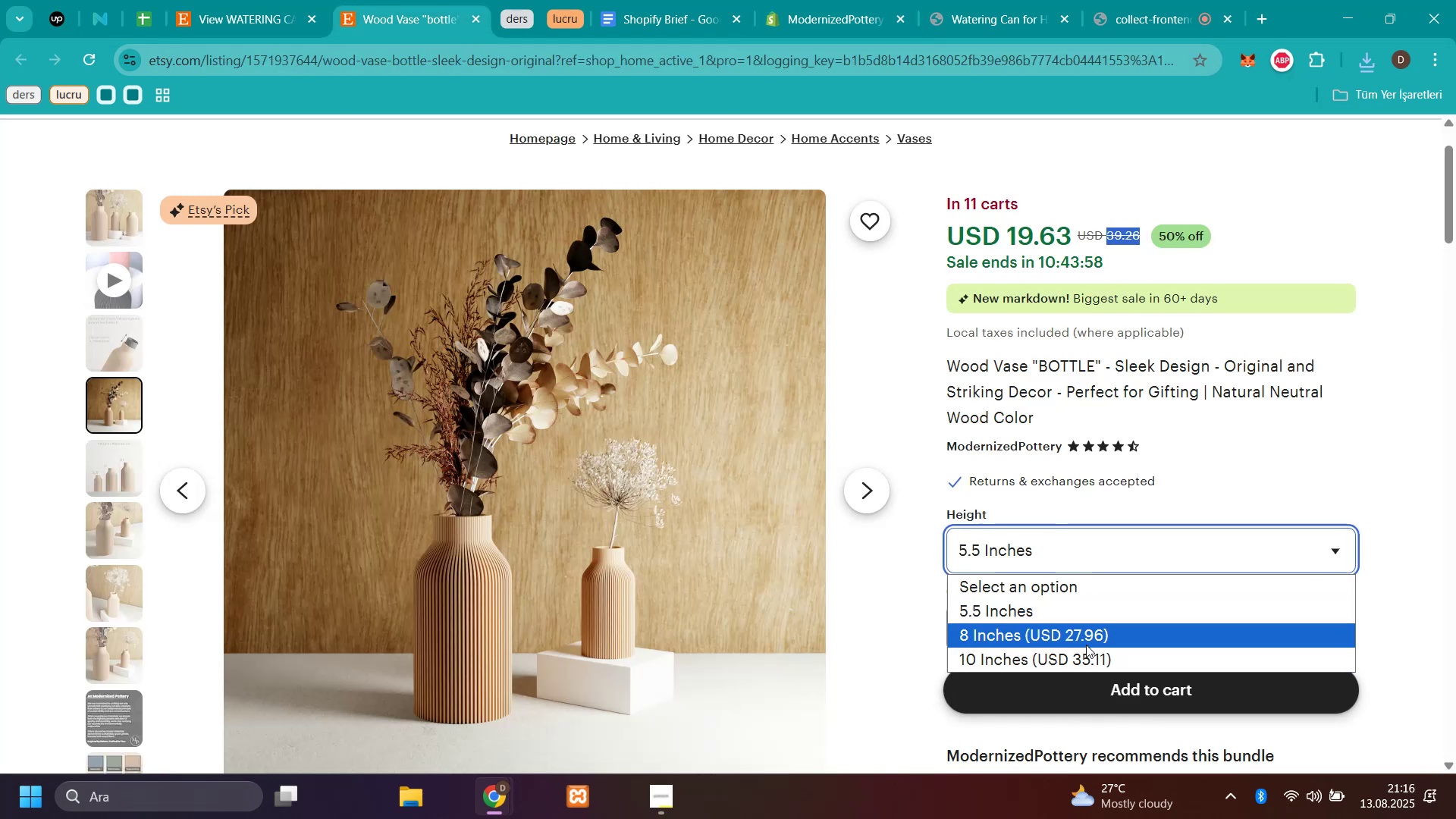 
left_click([1090, 643])
 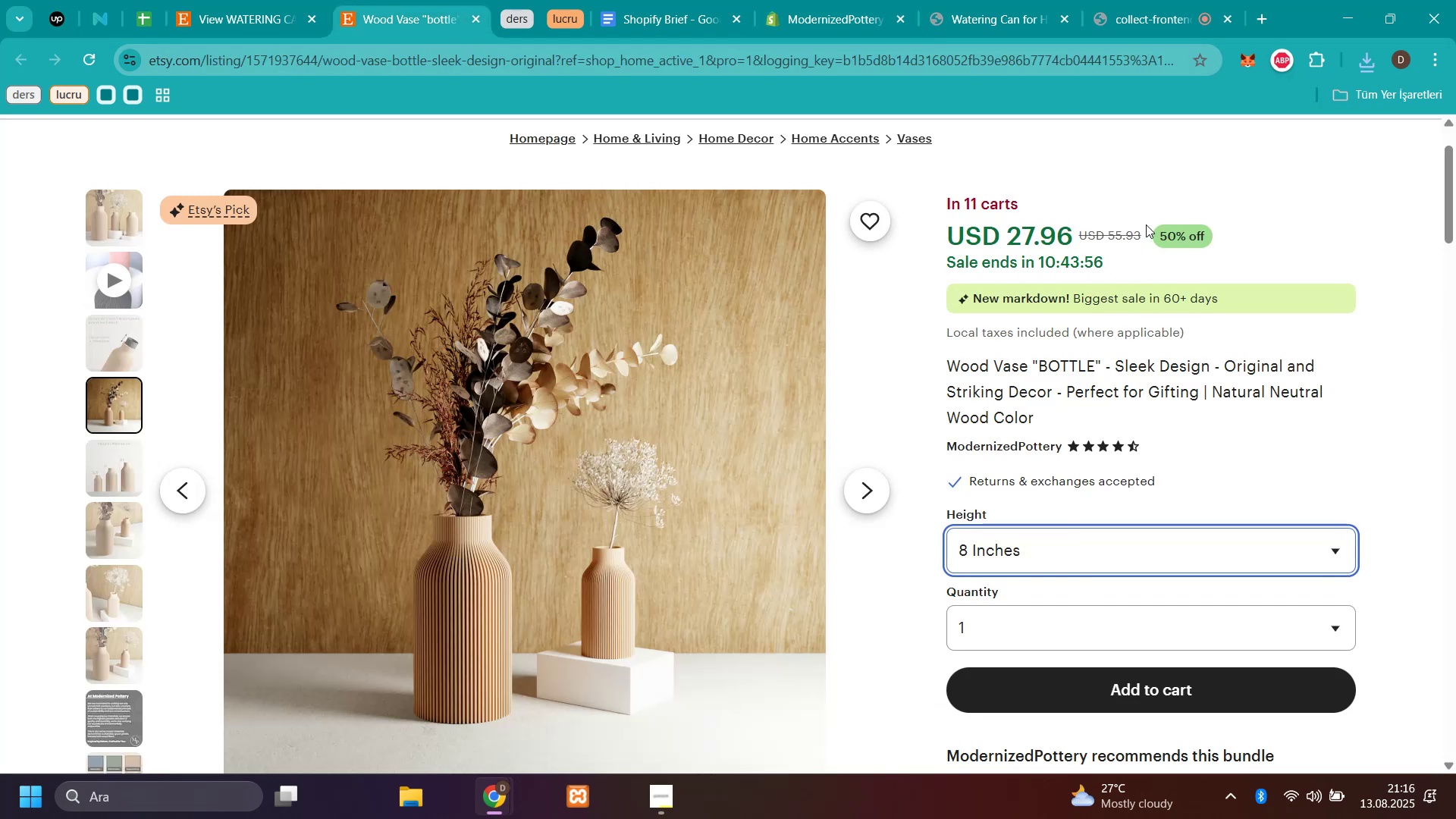 
left_click_drag(start_coordinate=[1144, 229], to_coordinate=[1109, 228])
 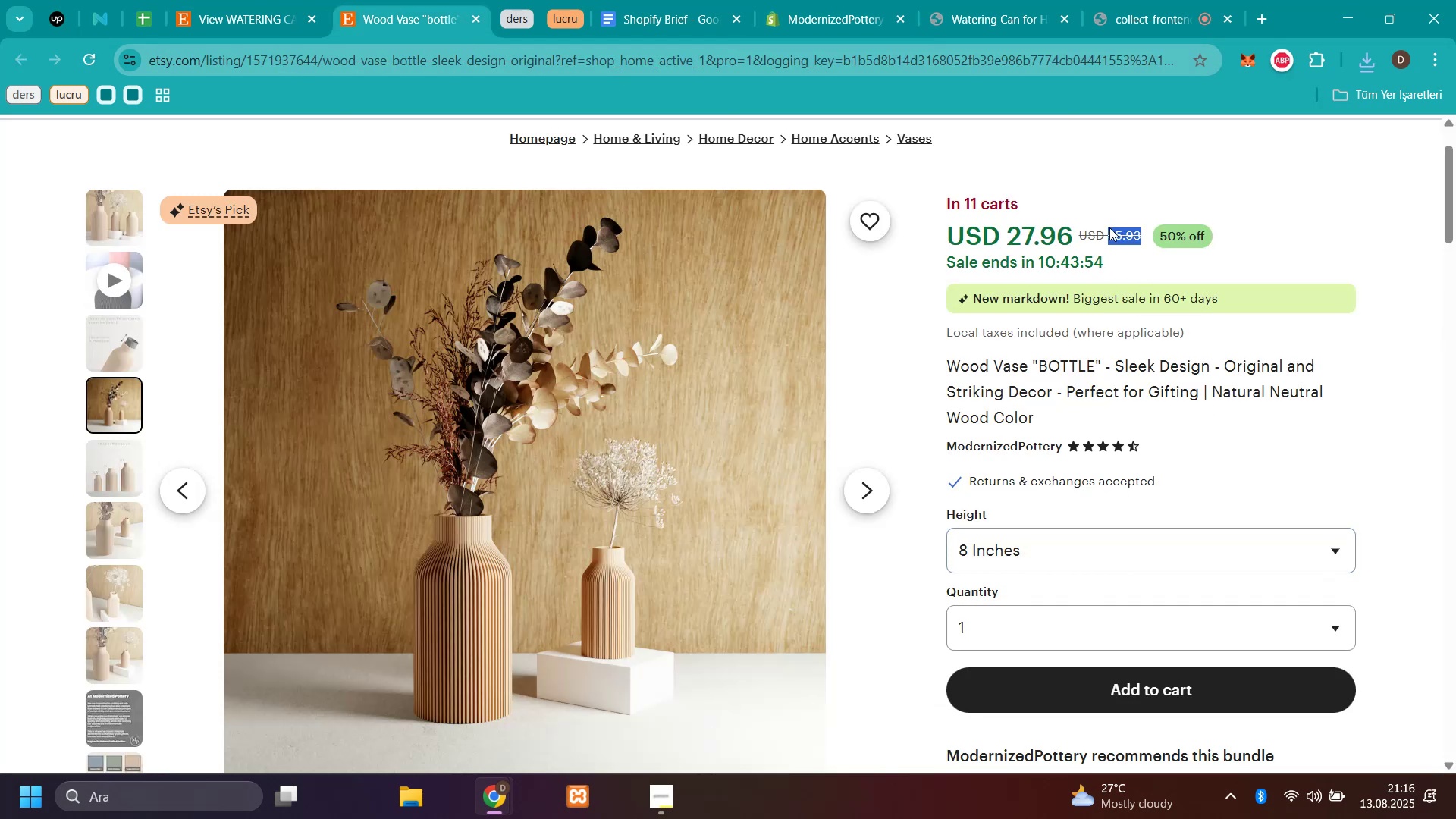 
key(Control+C)
 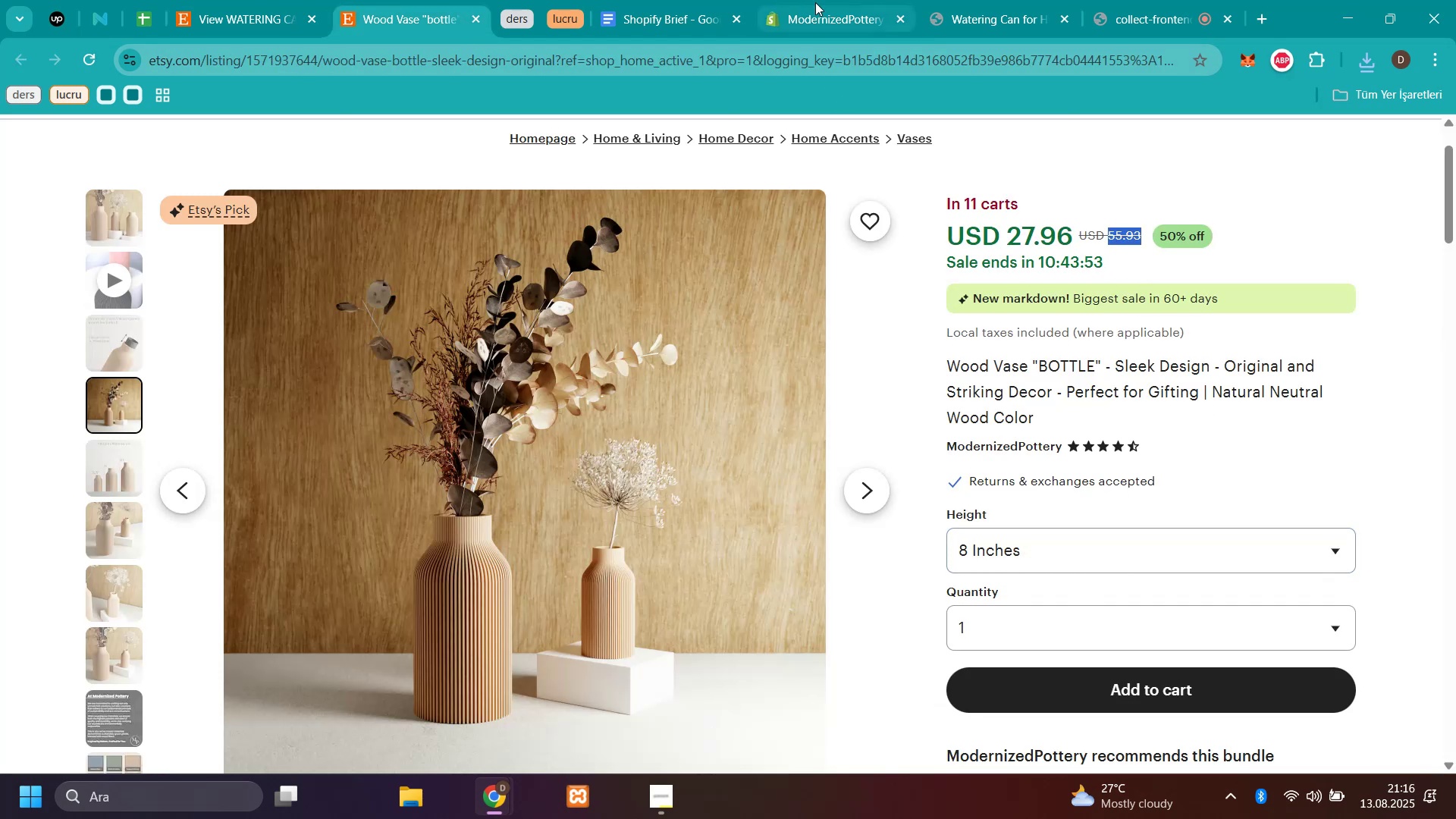 
left_click([827, 8])
 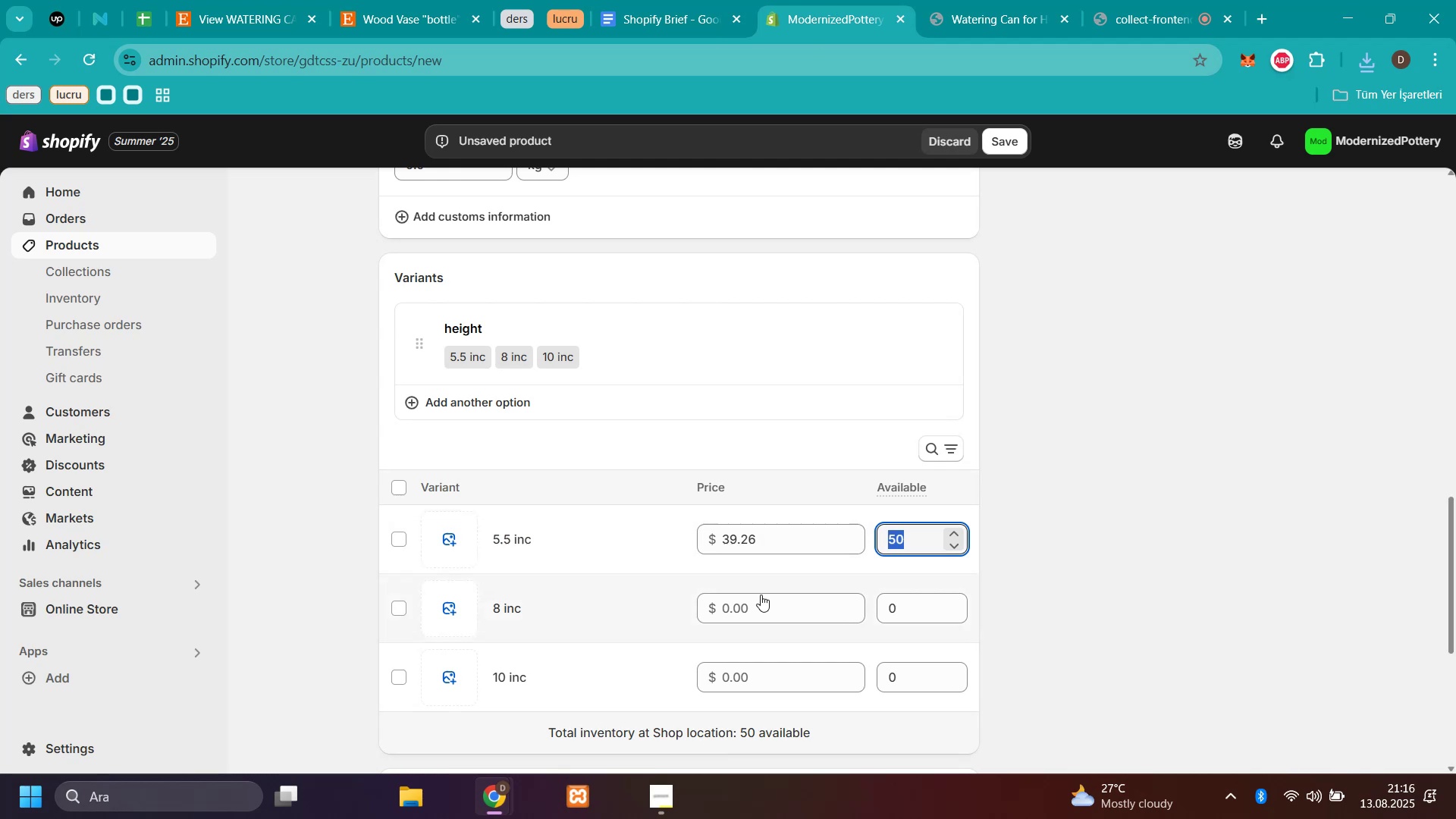 
left_click([761, 614])
 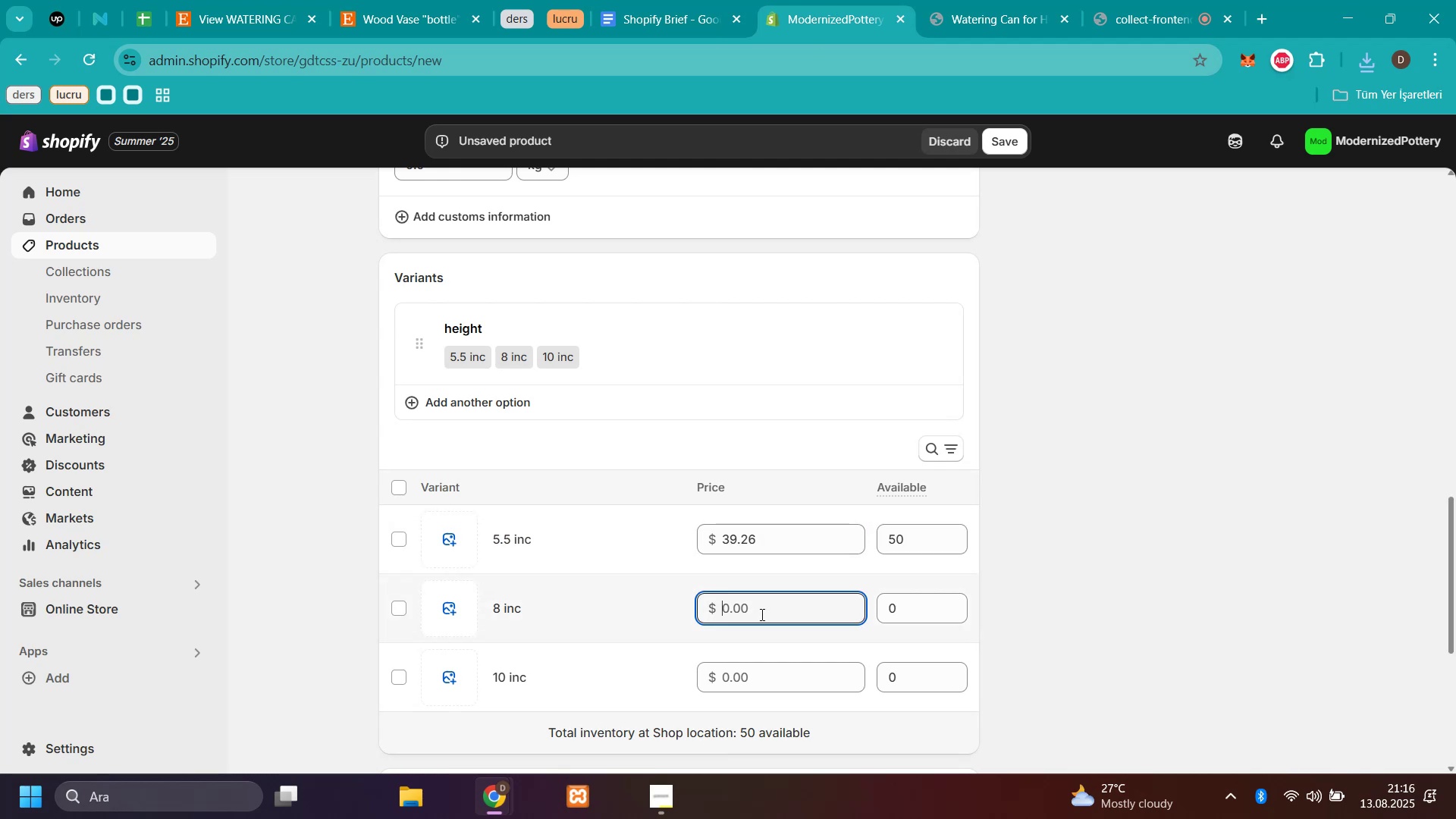 
key(Control+V)
 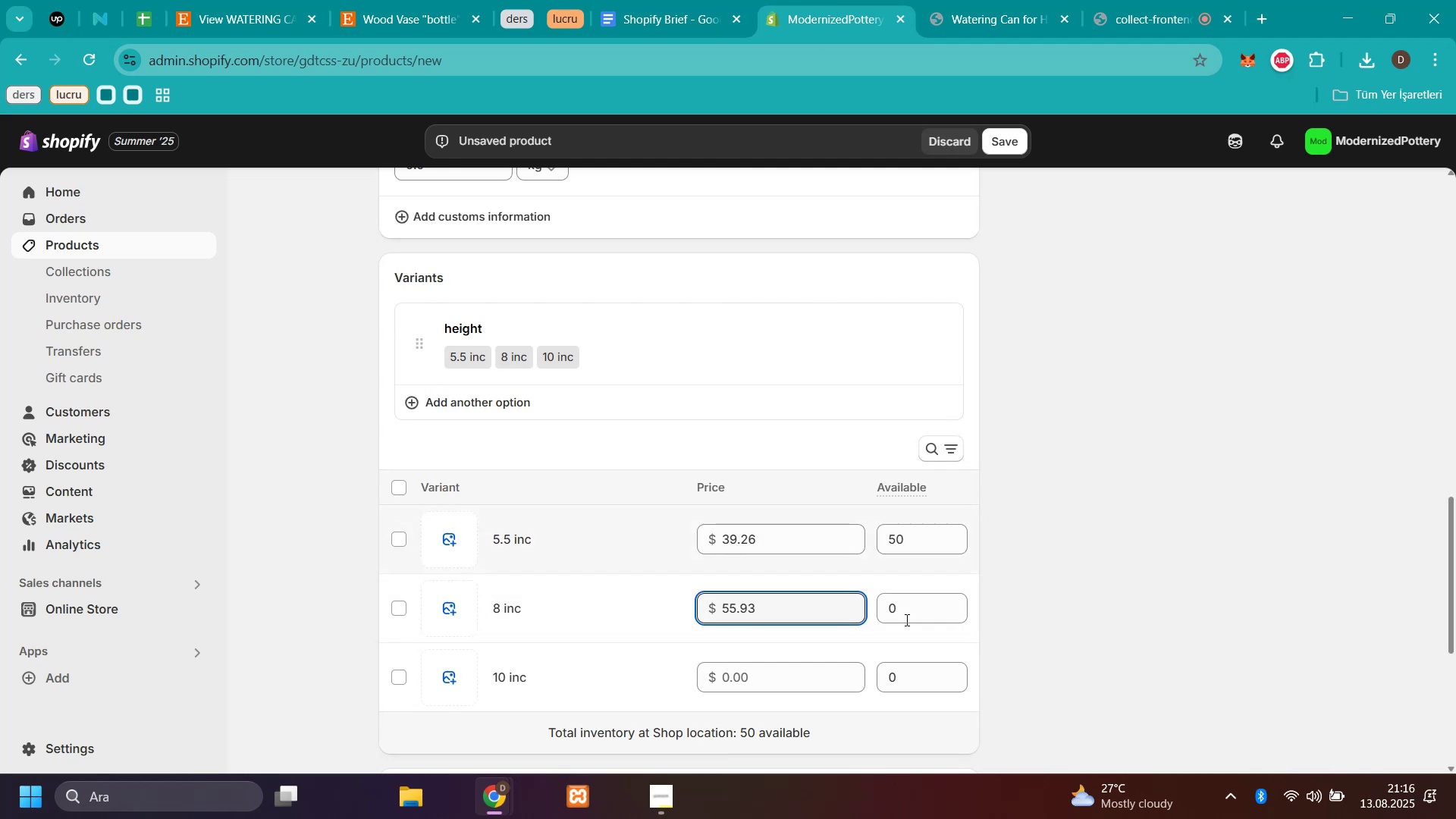 
left_click([905, 622])
 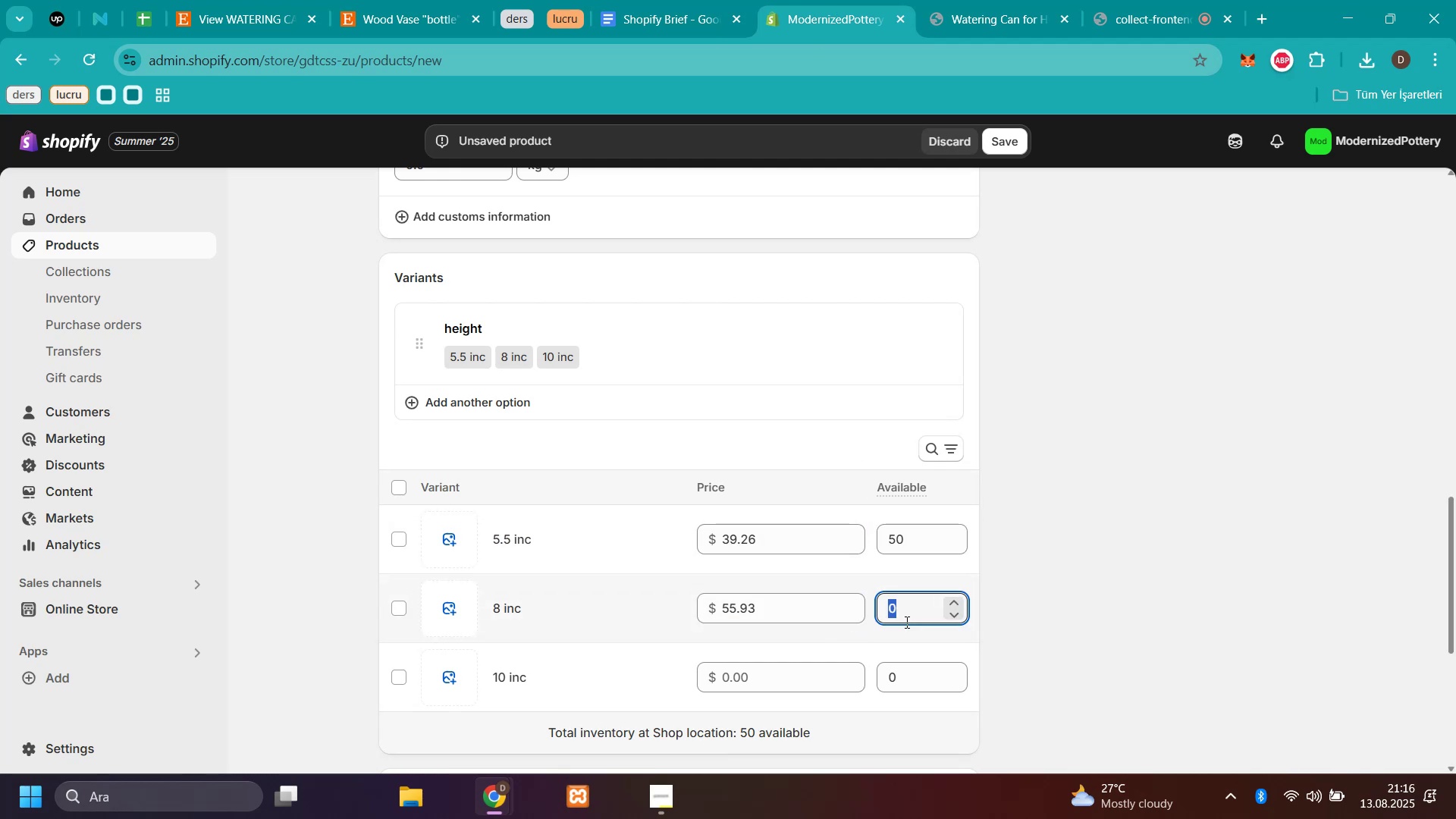 
type(50)
 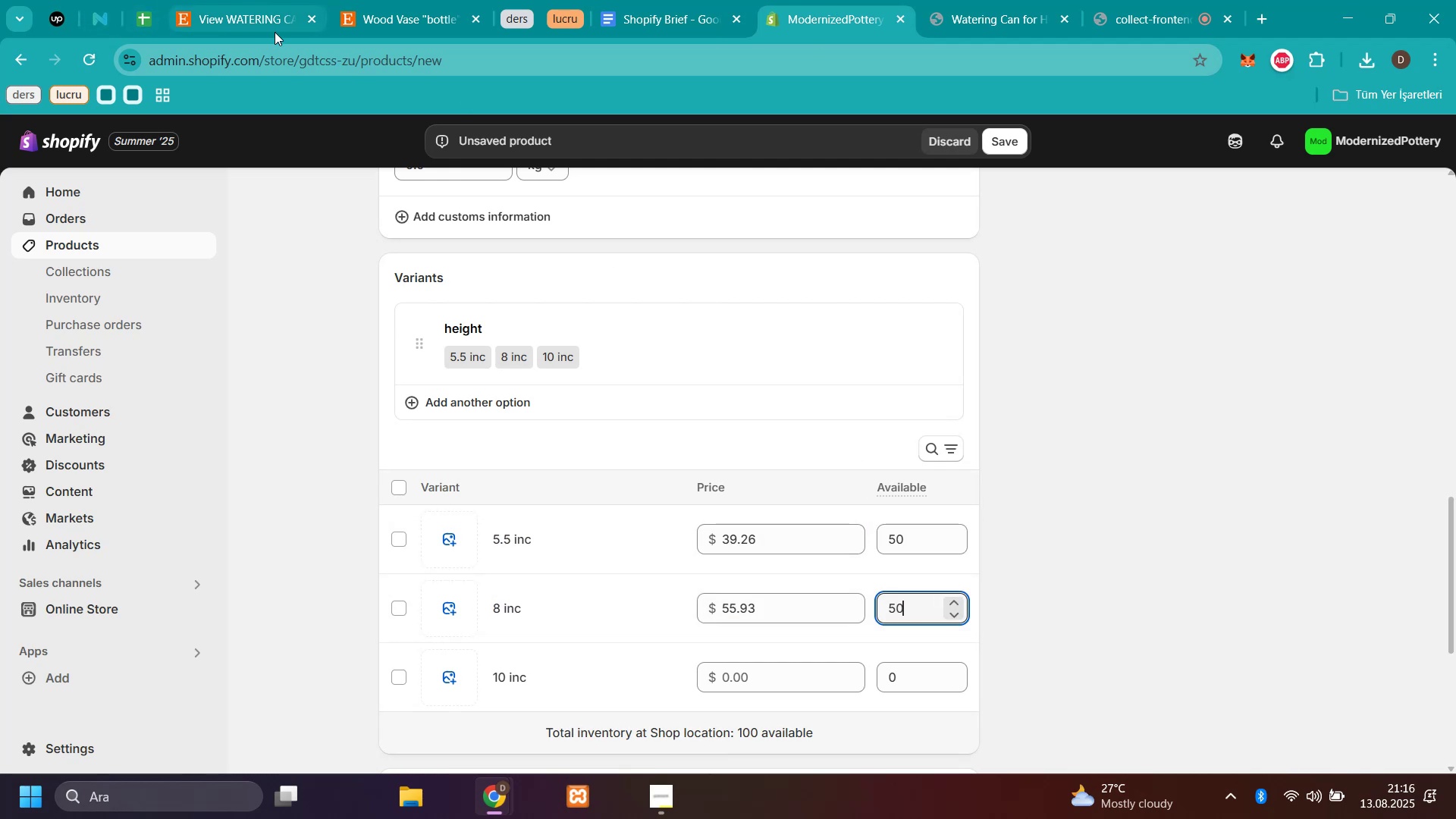 
left_click([391, 20])
 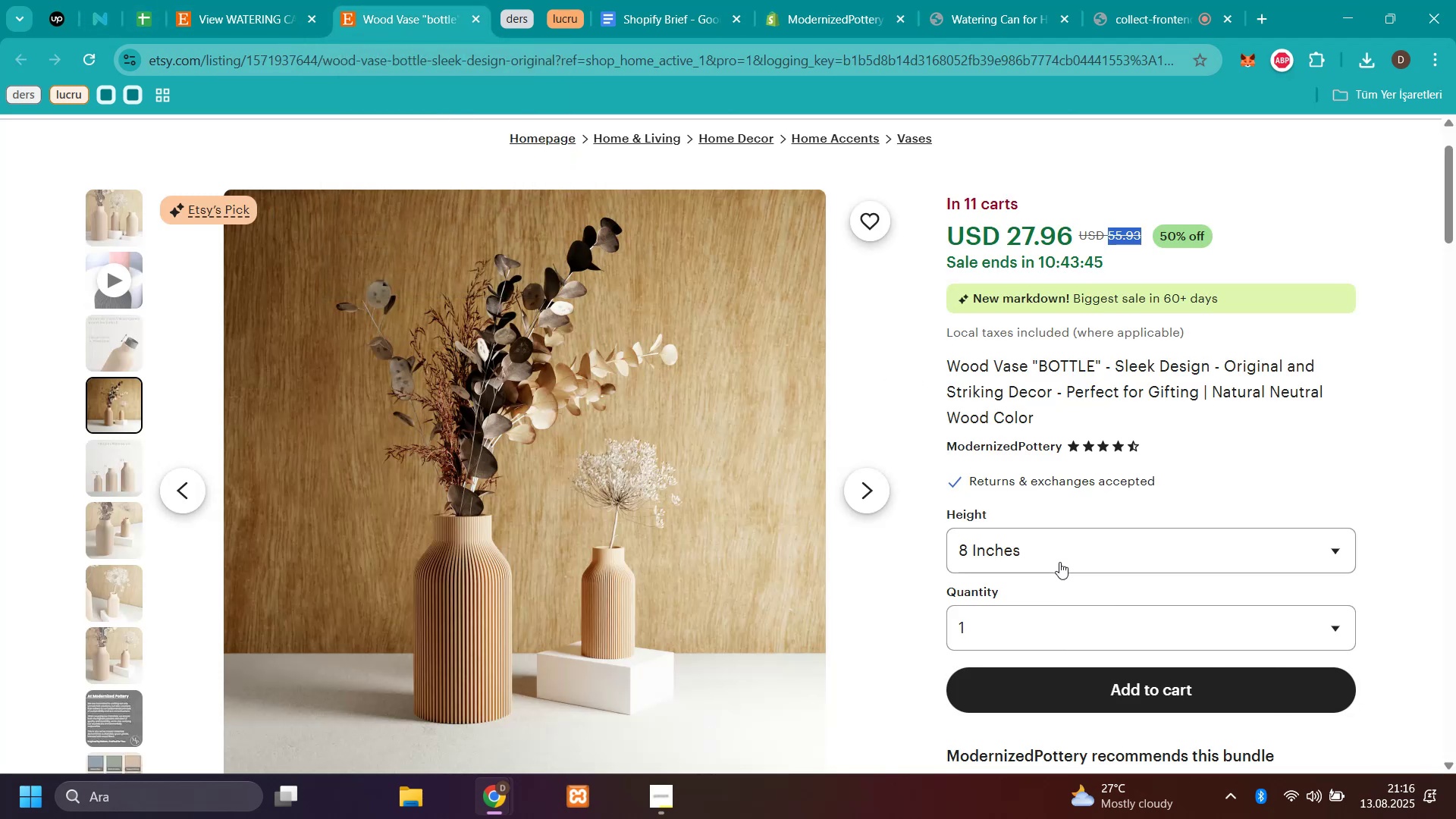 
left_click([1035, 558])
 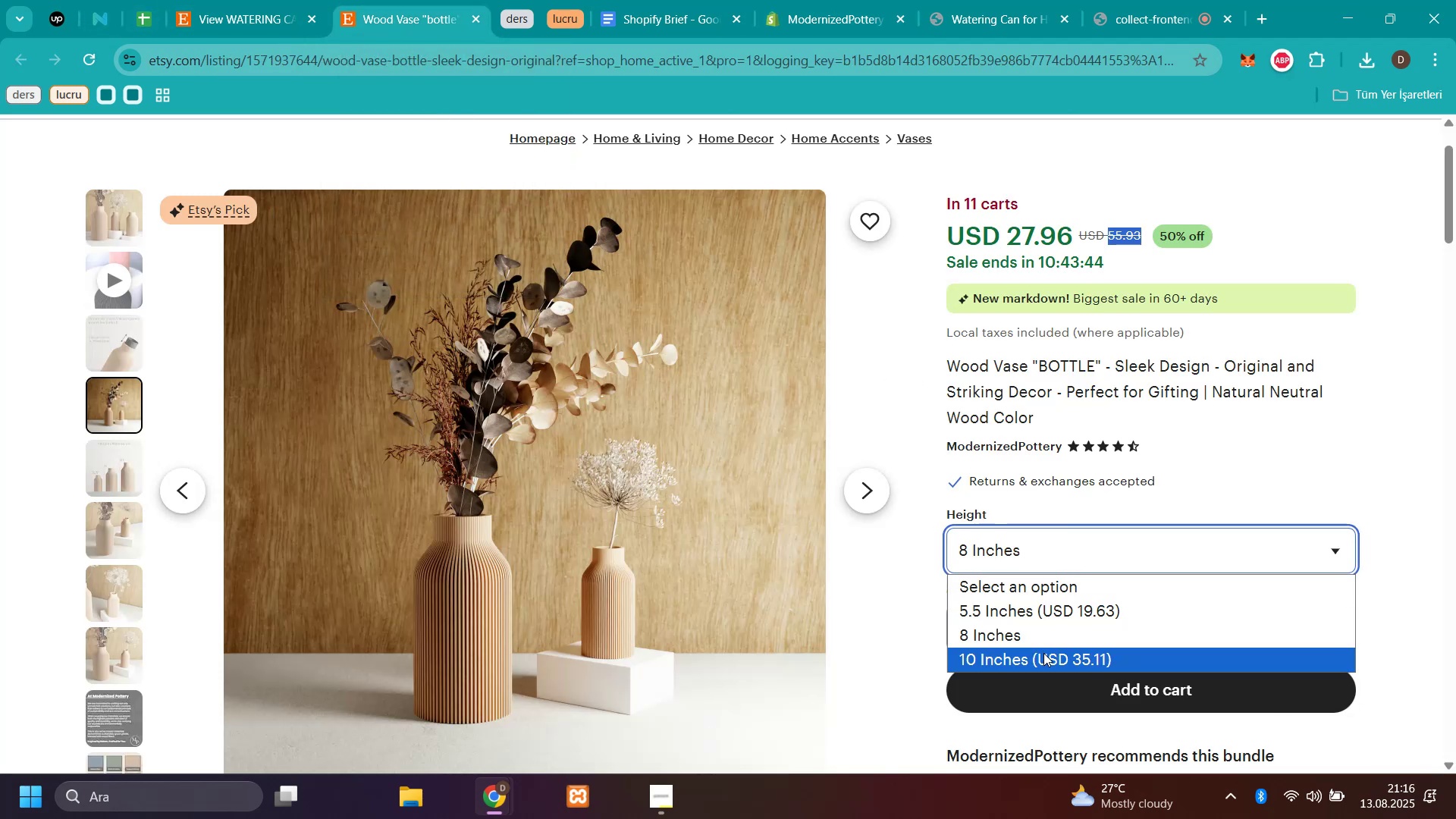 
left_click([1043, 653])
 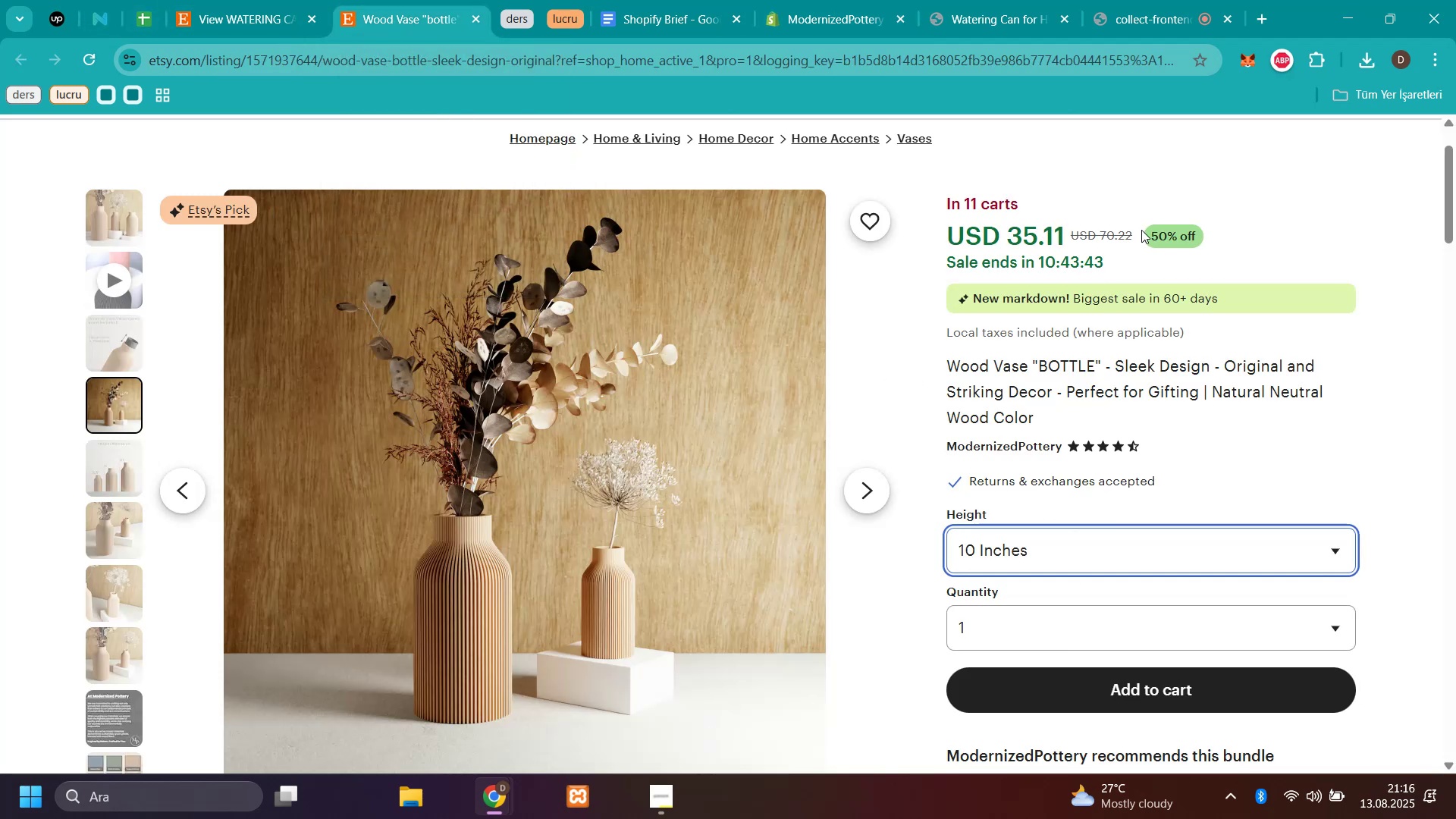 
left_click_drag(start_coordinate=[1140, 231], to_coordinate=[1102, 228])
 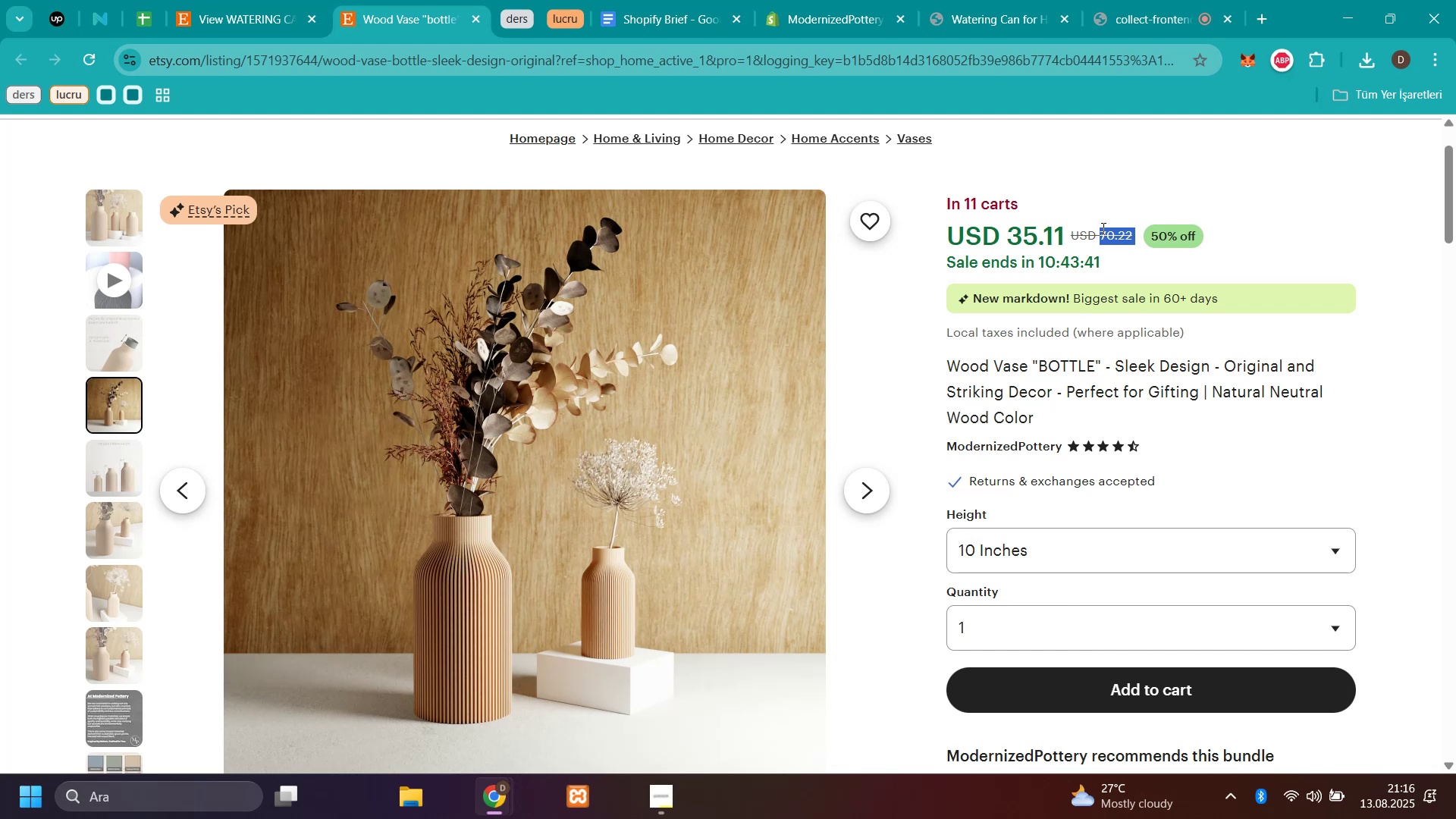 
key(Control+C)
 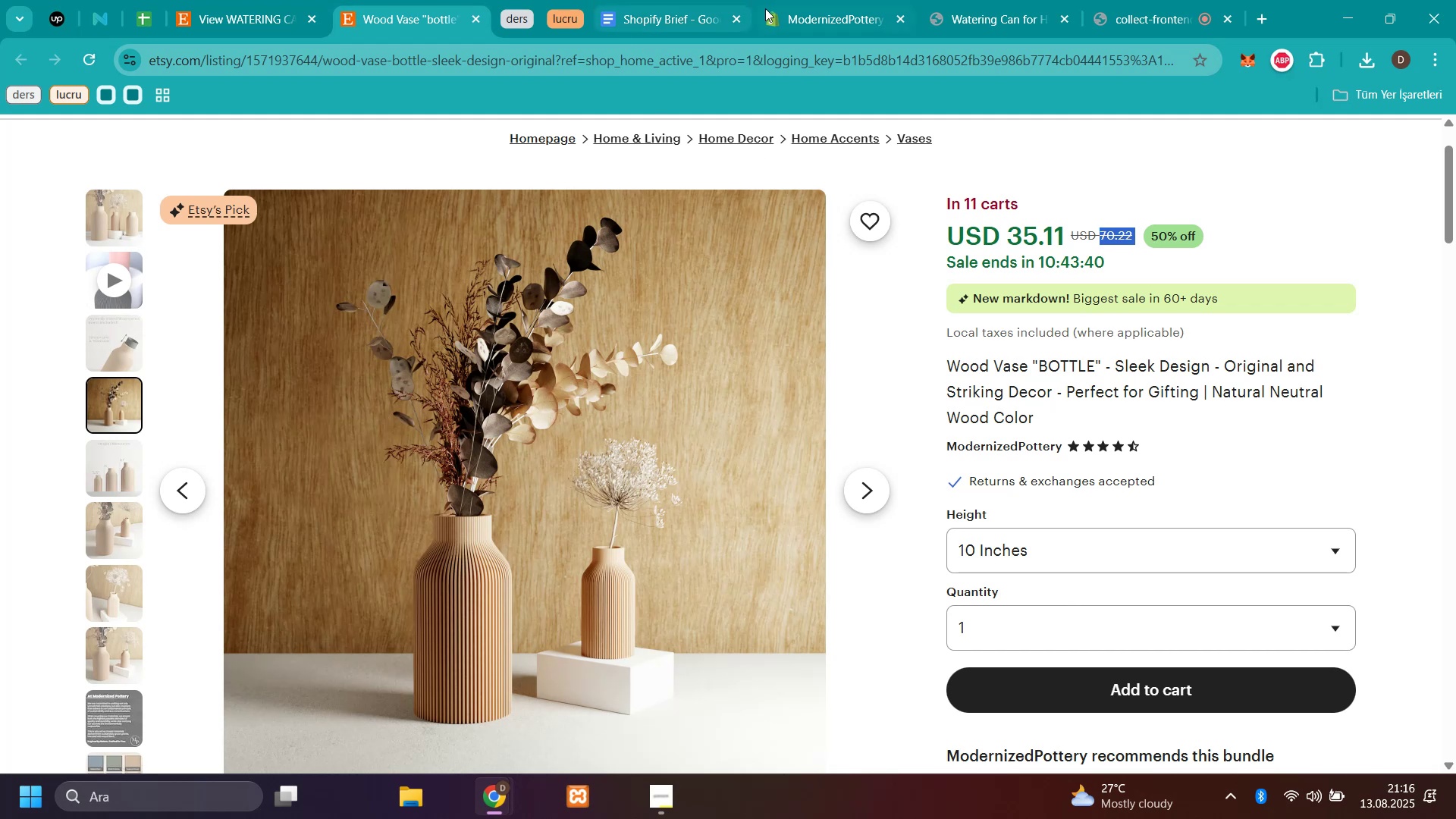 
left_click([807, 18])
 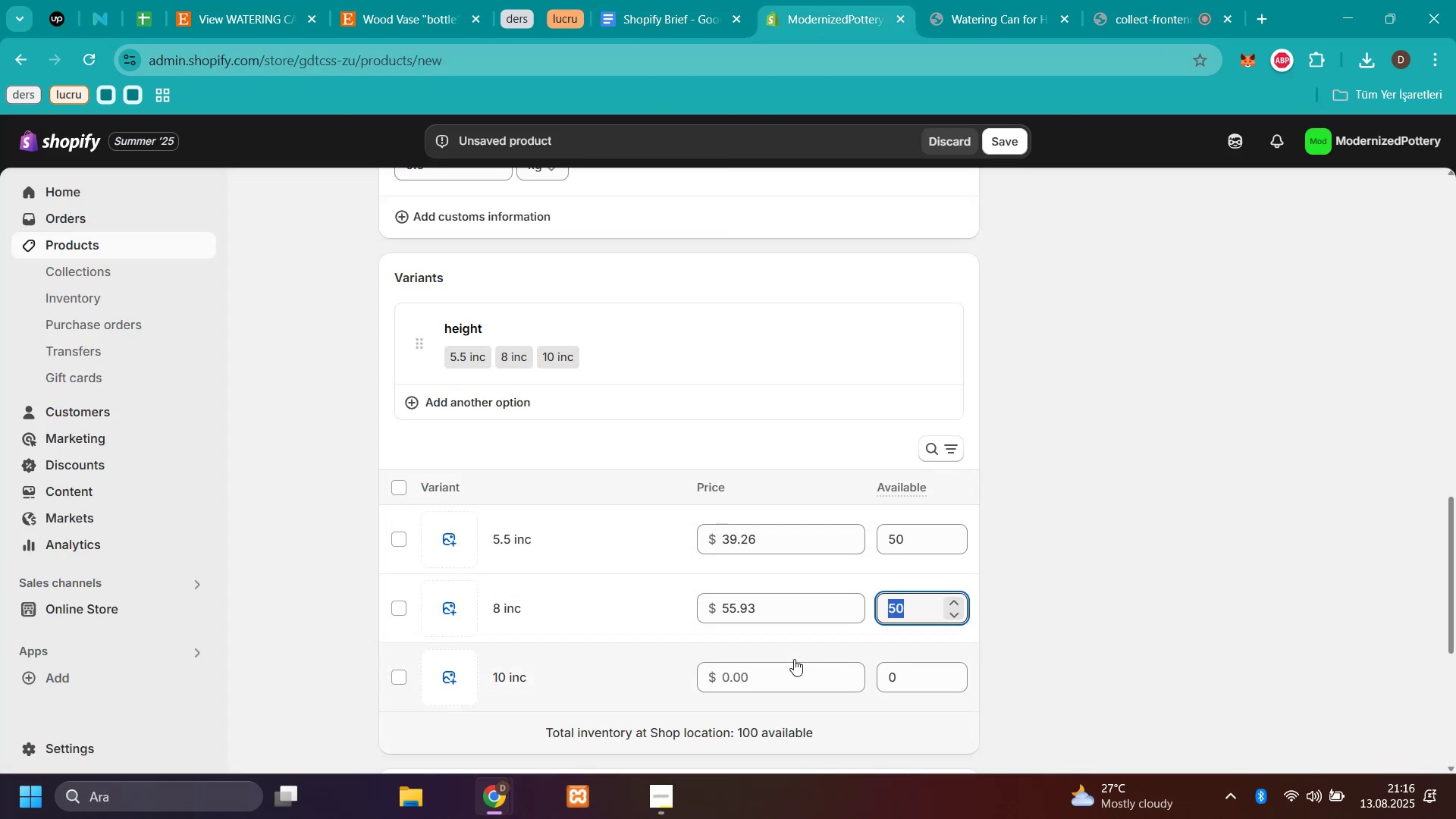 
left_click([792, 667])
 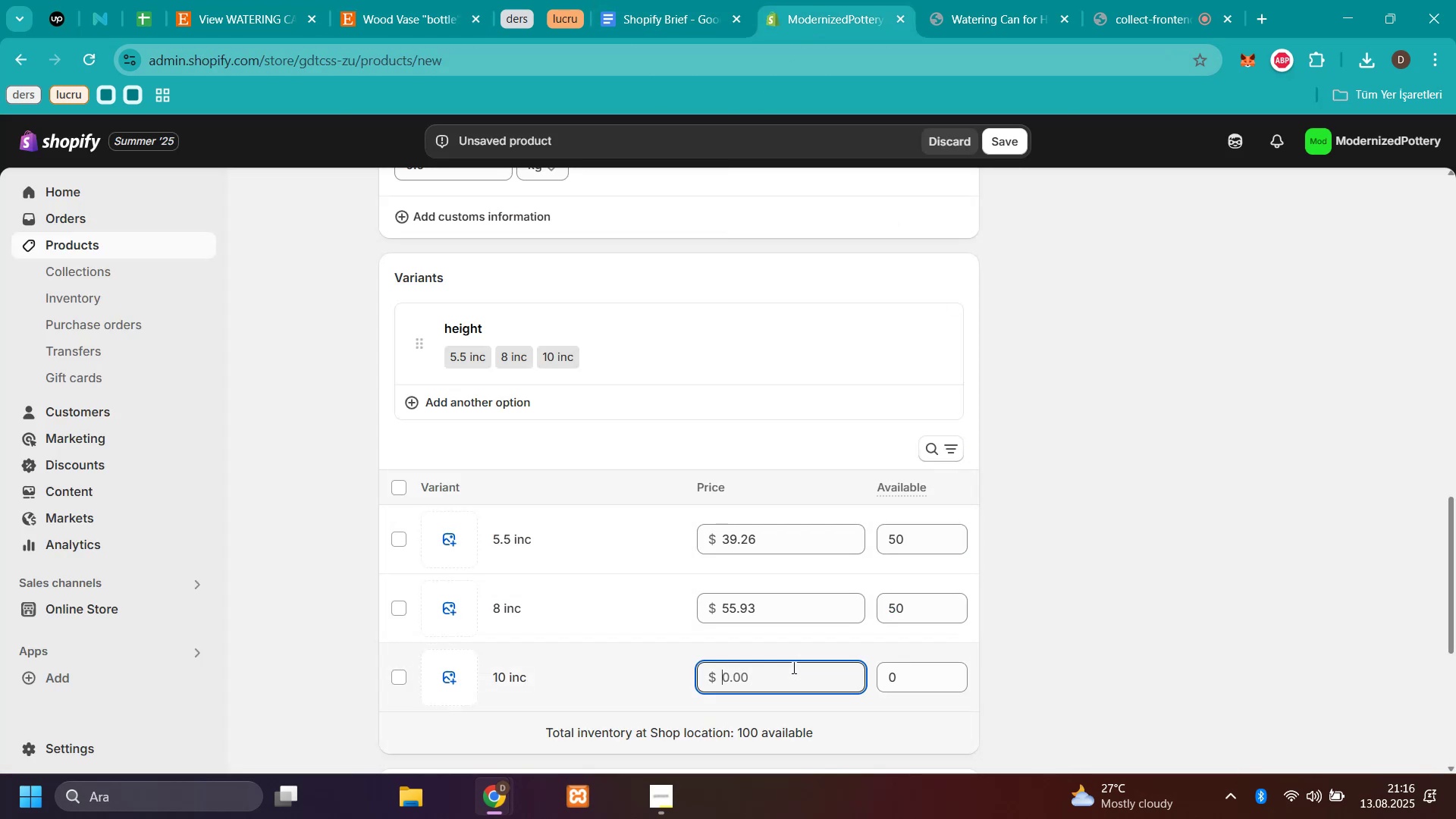 
key(Control+V)
 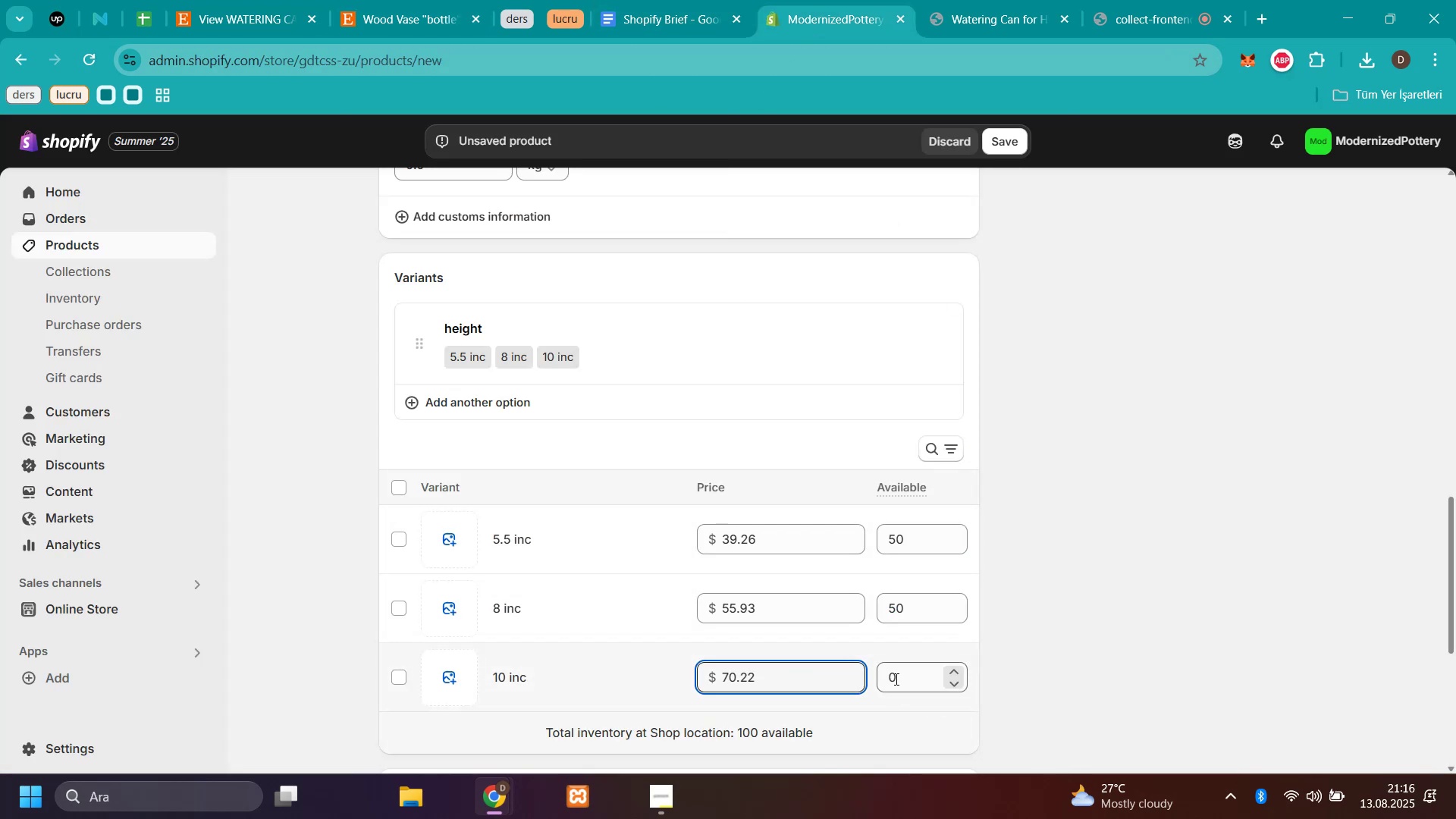 
left_click([898, 675])
 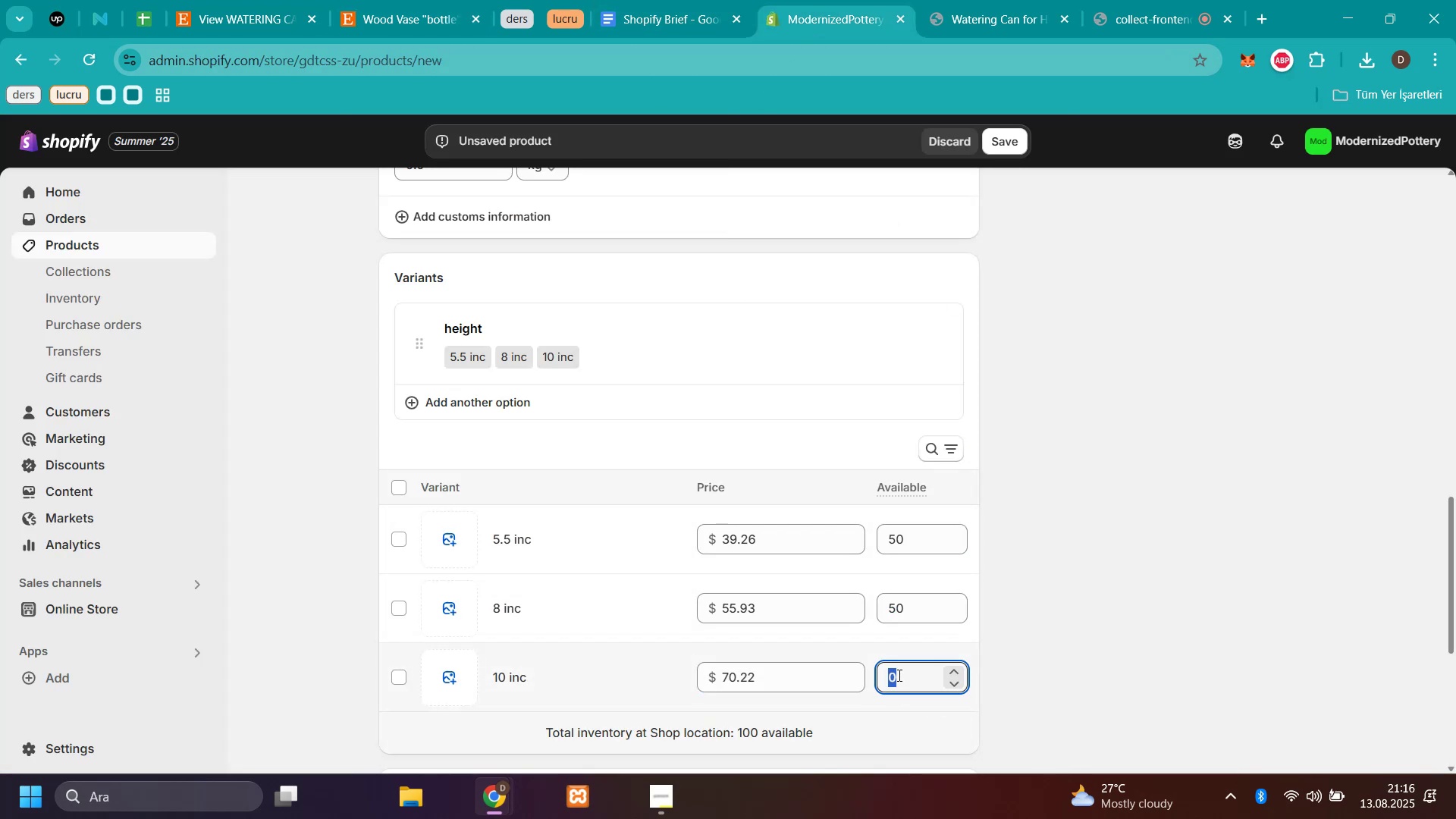 
type(50)
 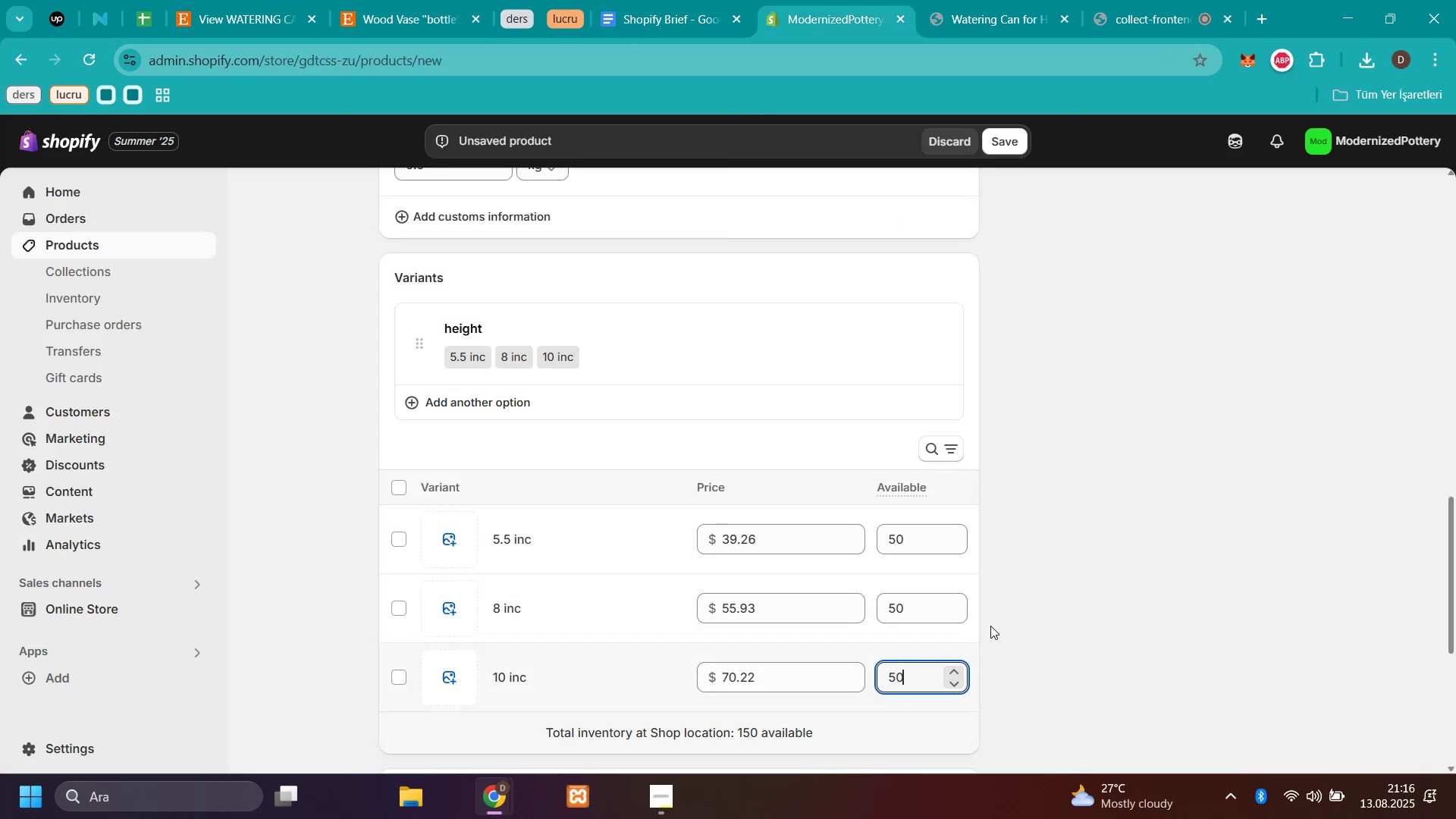 
left_click([999, 620])
 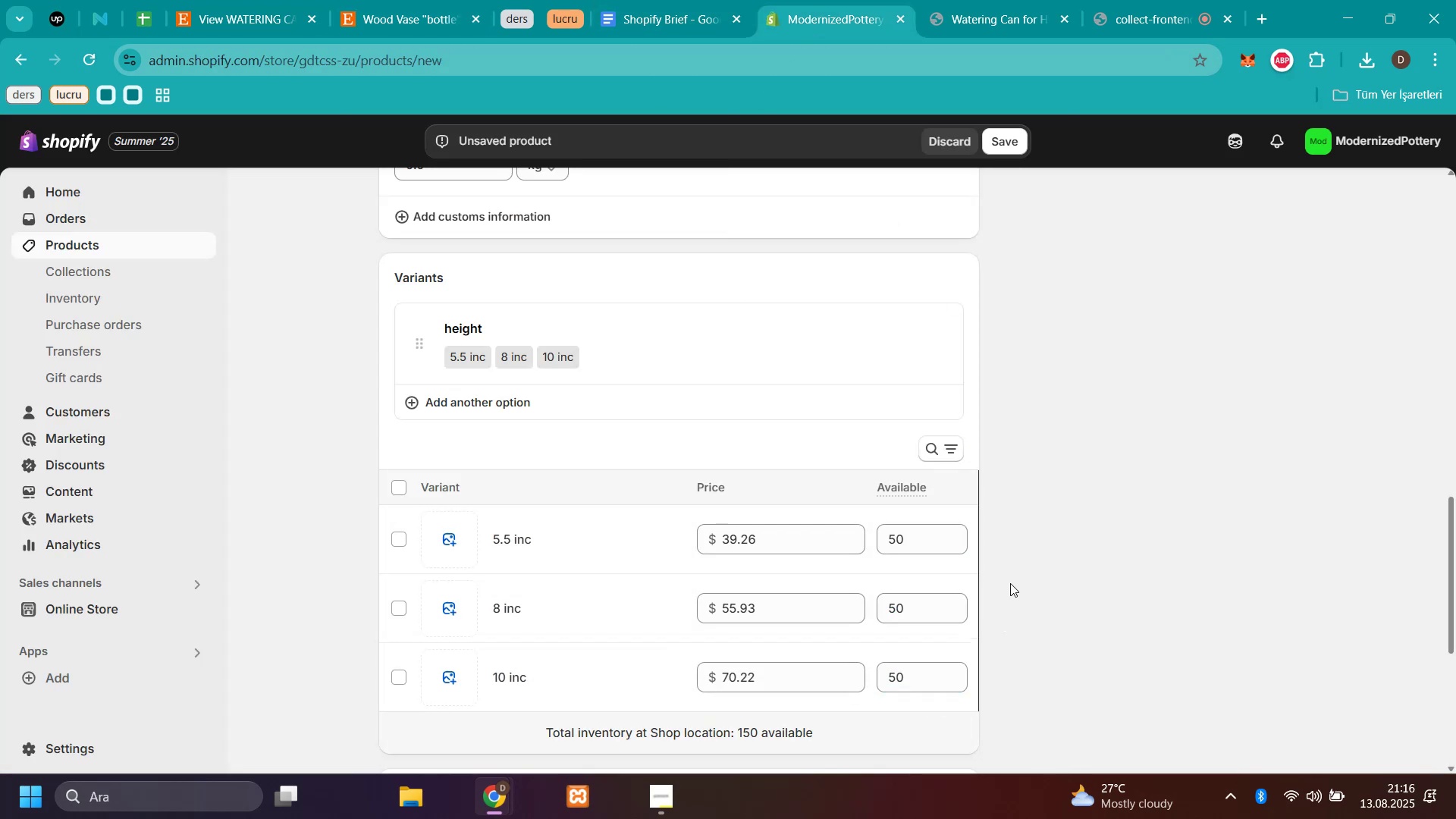 
scroll: coordinate [950, 228], scroll_direction: up, amount: 12.0
 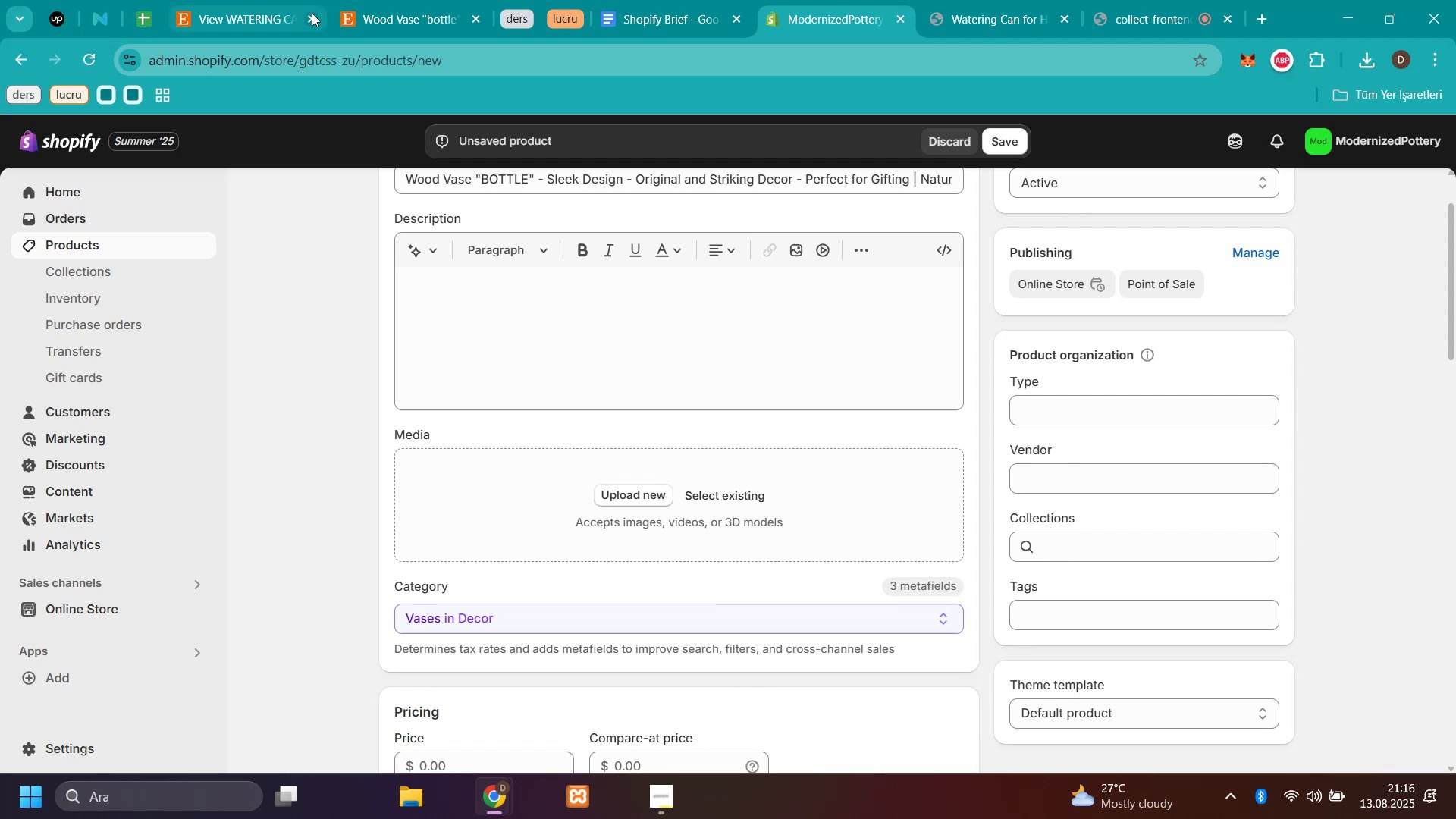 
left_click([377, 21])
 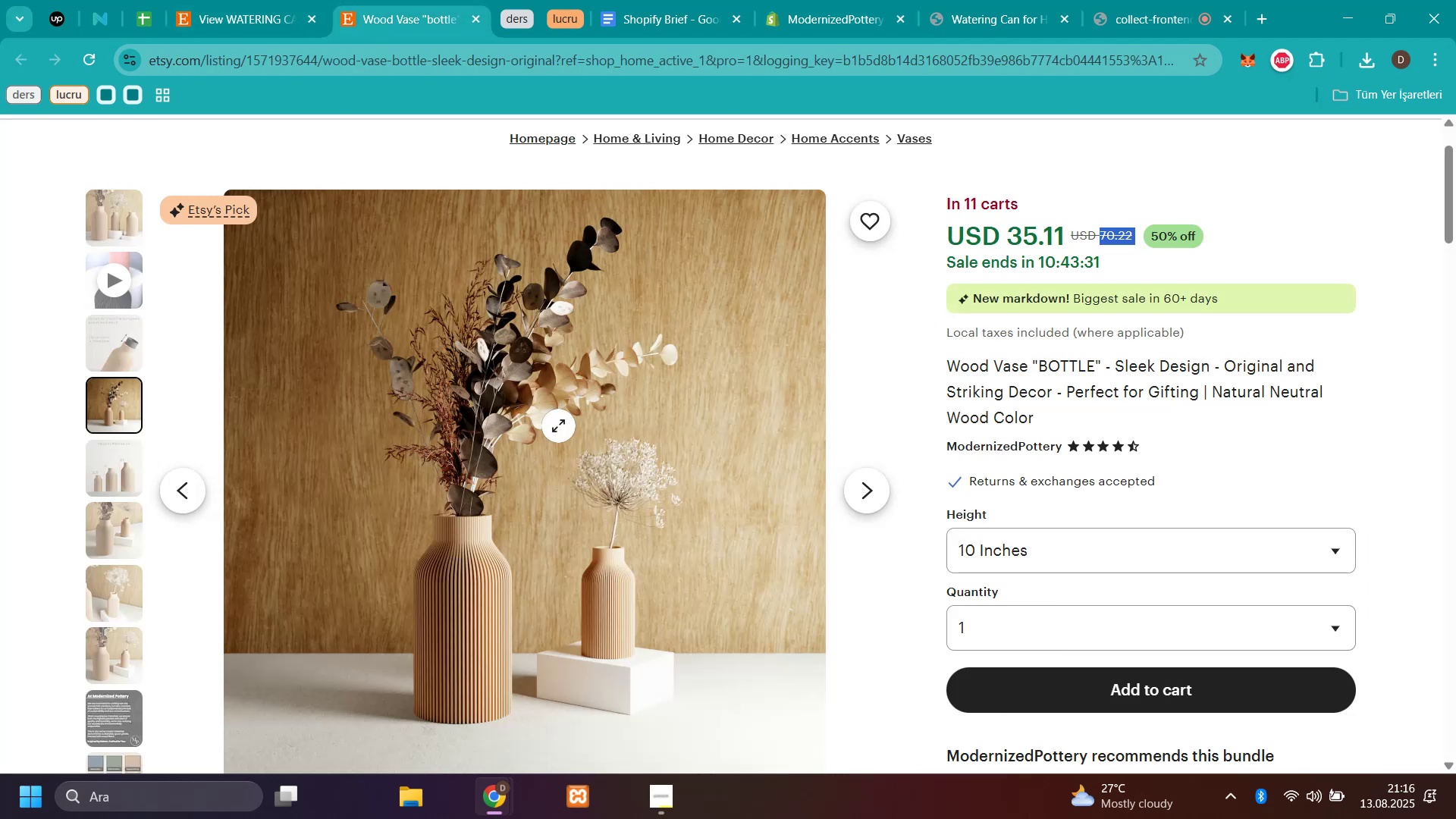 
scroll: coordinate [1126, 662], scroll_direction: down, amount: 10.0
 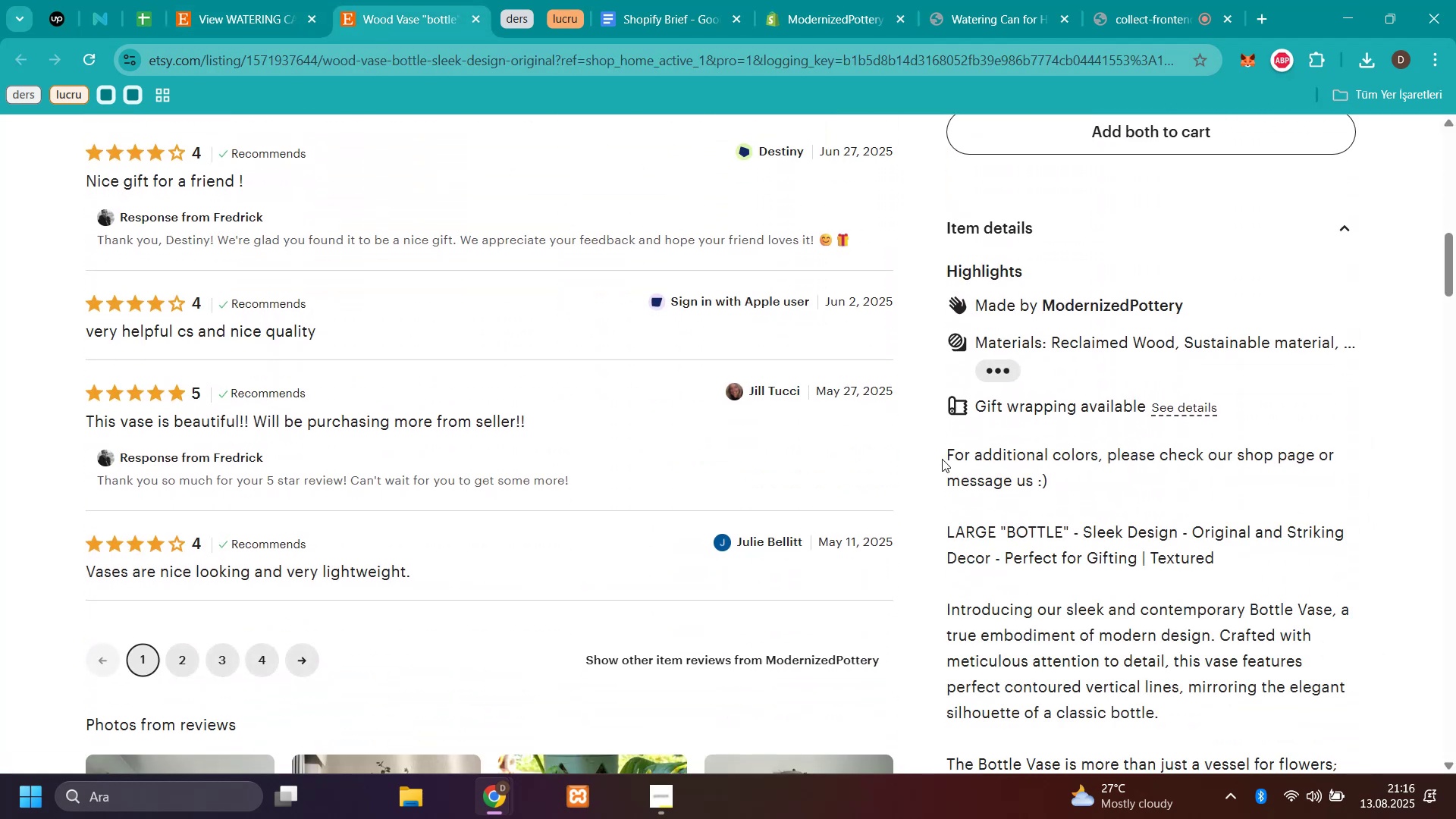 
left_click_drag(start_coordinate=[948, 458], to_coordinate=[1119, 573])
 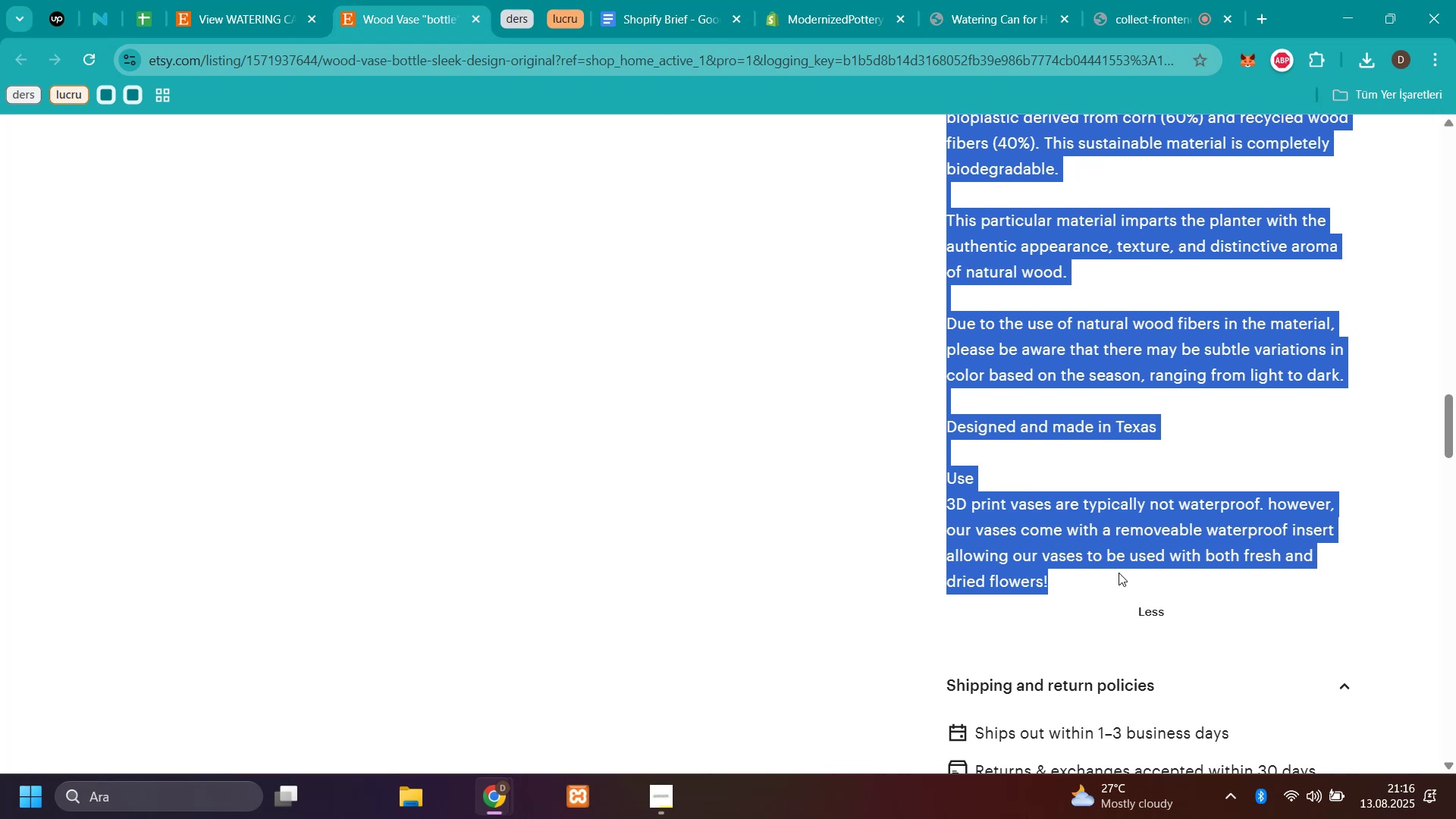 
key(Control+C)
 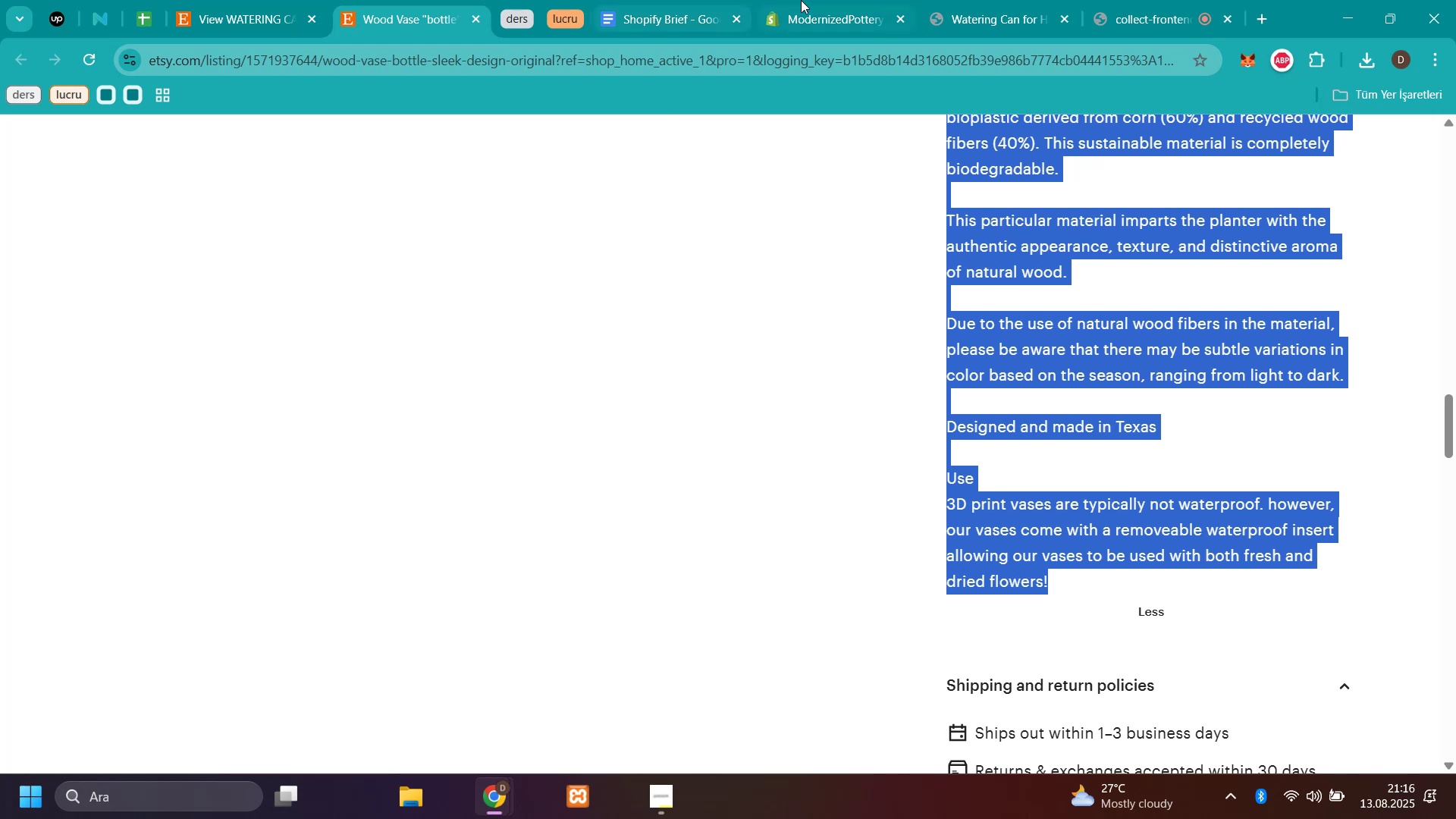 
left_click([827, 8])
 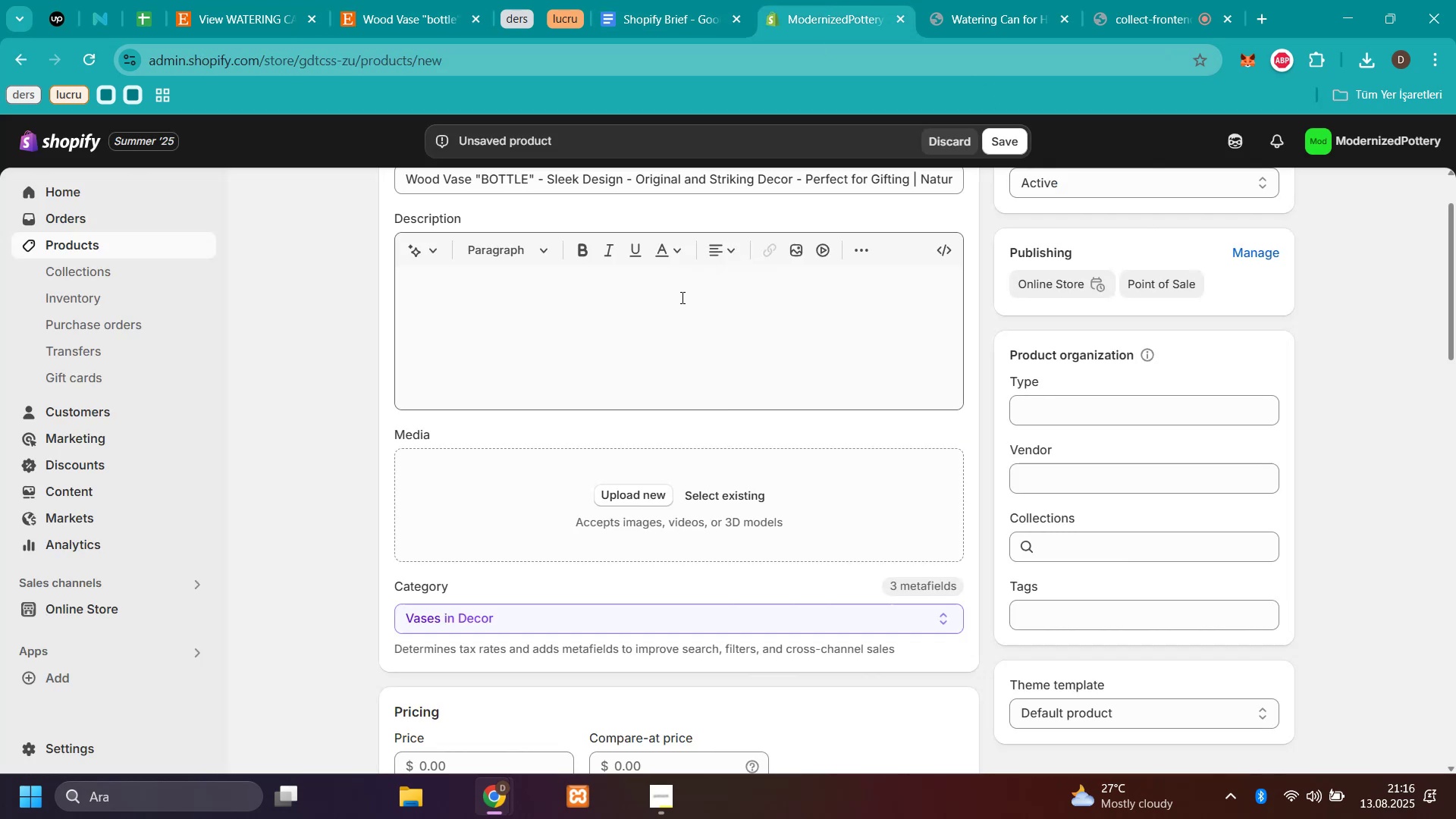 
left_click([654, 322])
 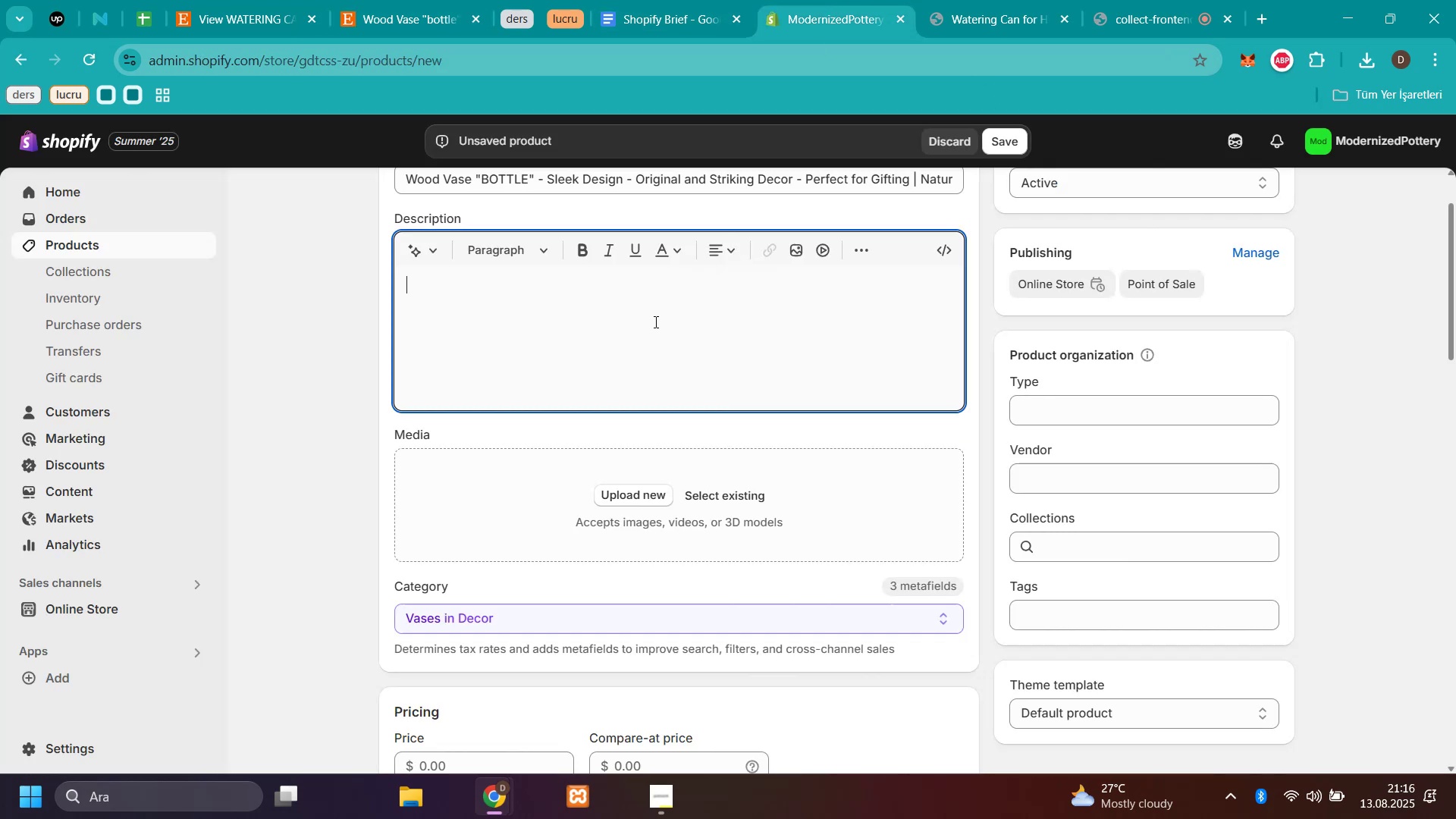 
key(Control+V)
 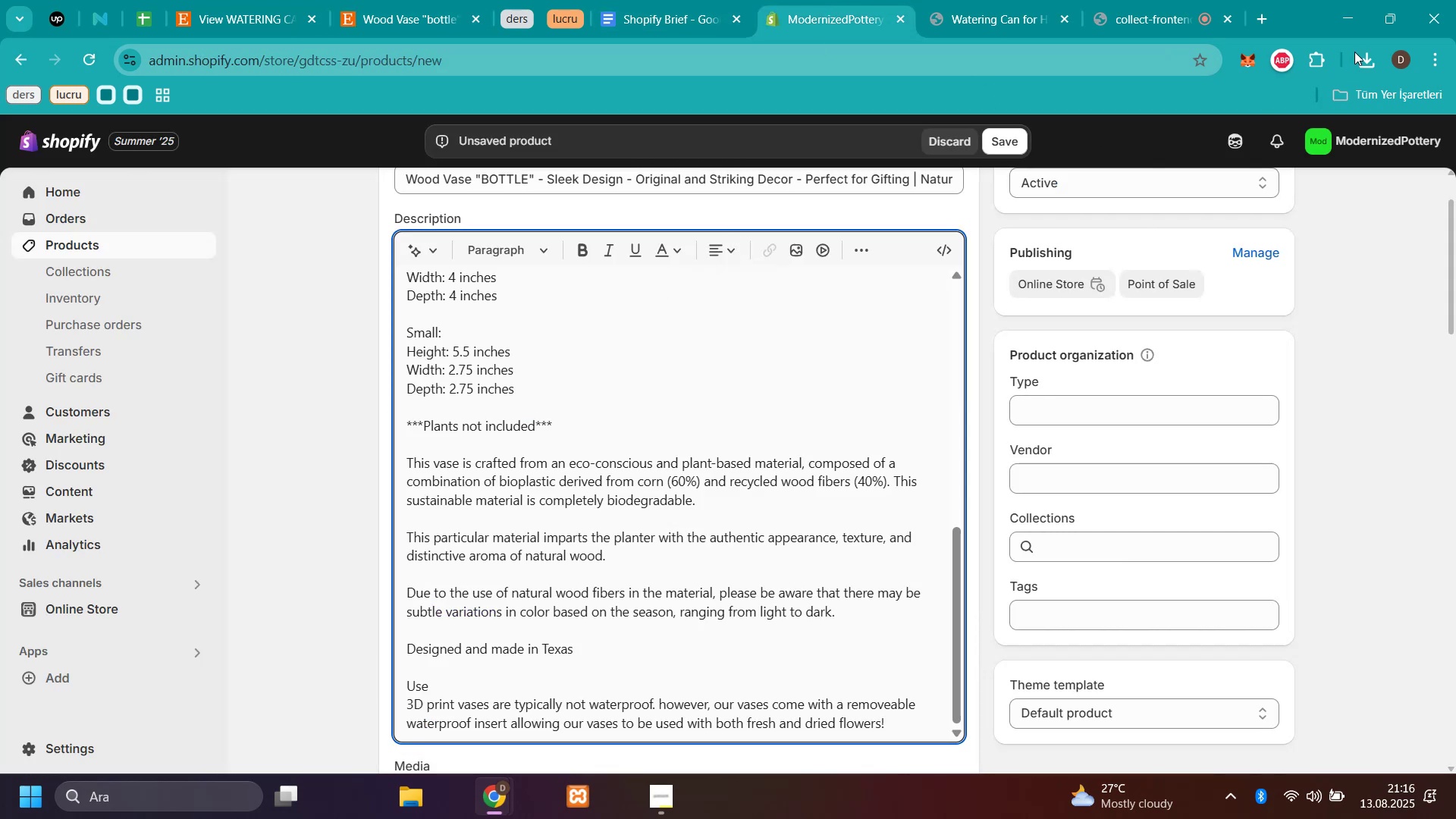 
left_click([1357, 50])
 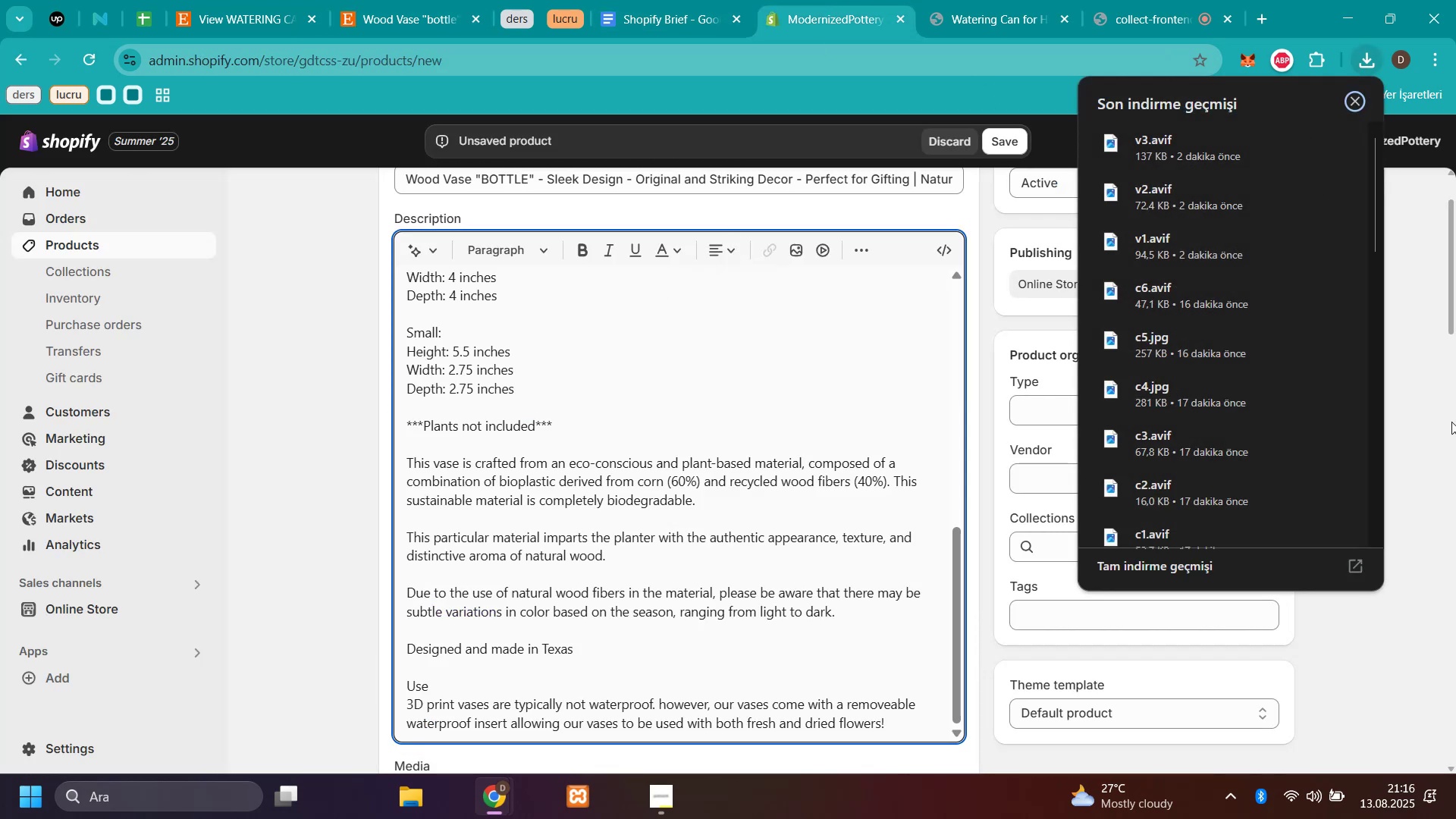 
left_click([1451, 429])
 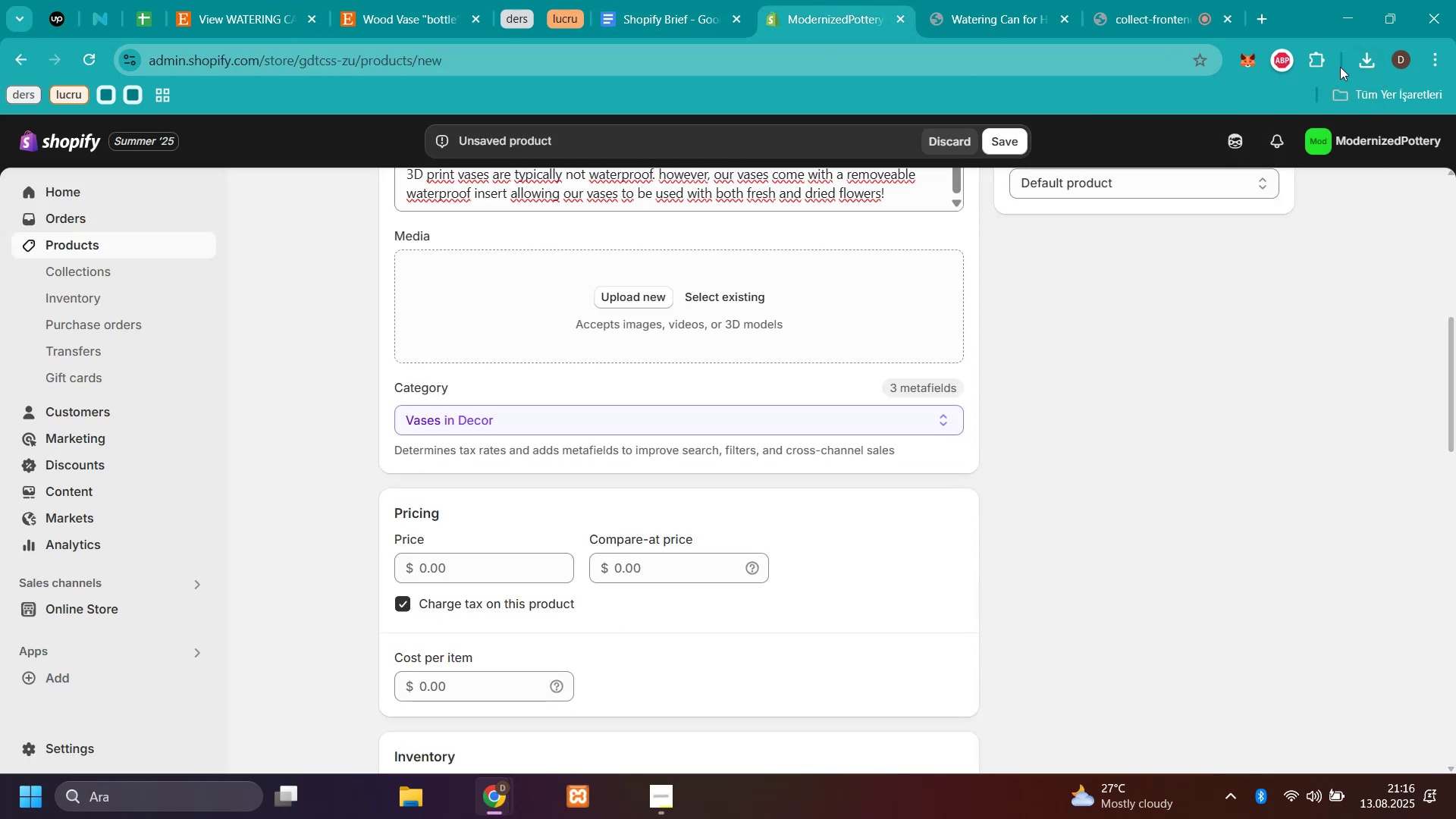 
left_click([1373, 64])
 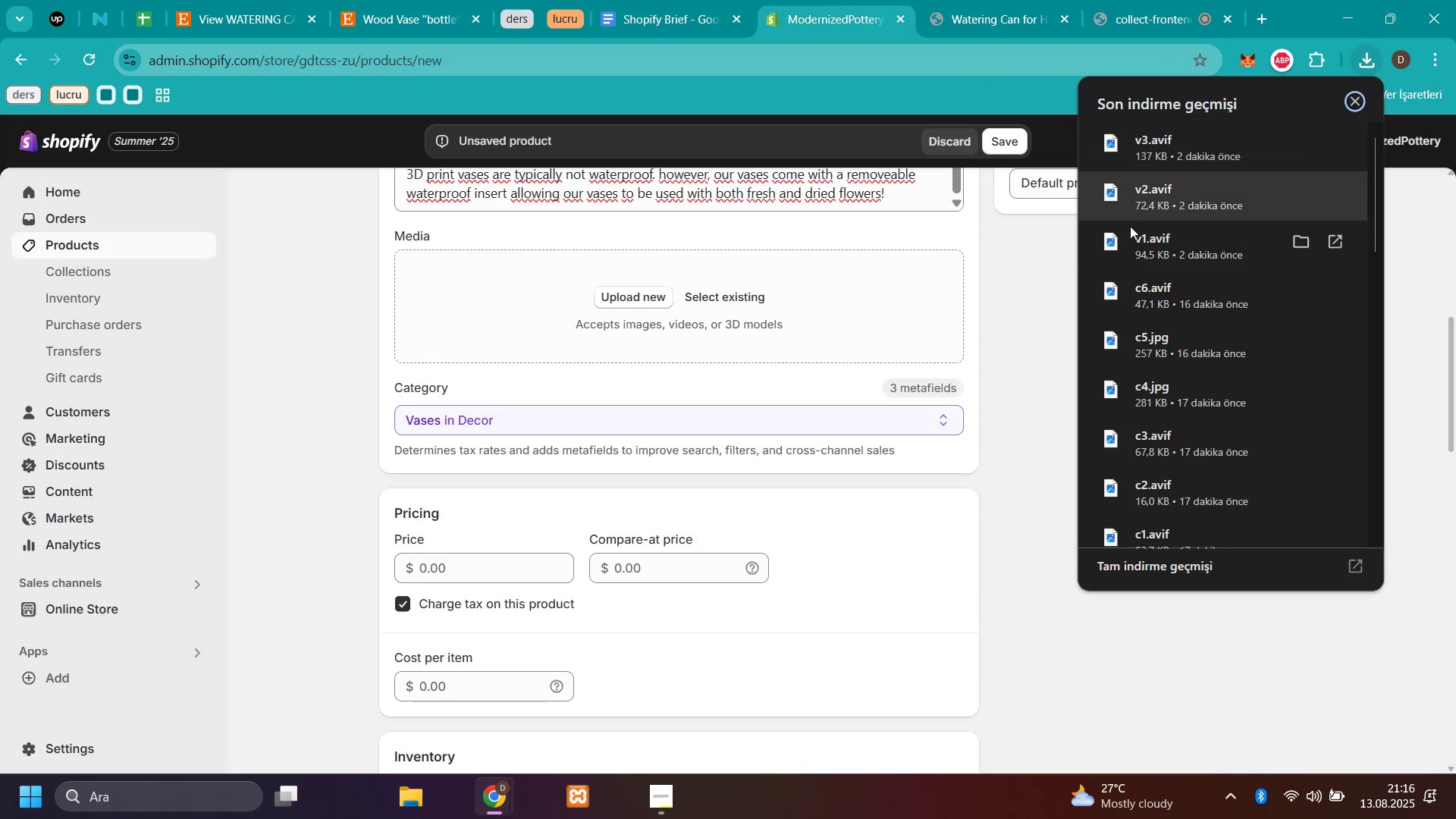 
left_click_drag(start_coordinate=[1139, 251], to_coordinate=[560, 317])
 